 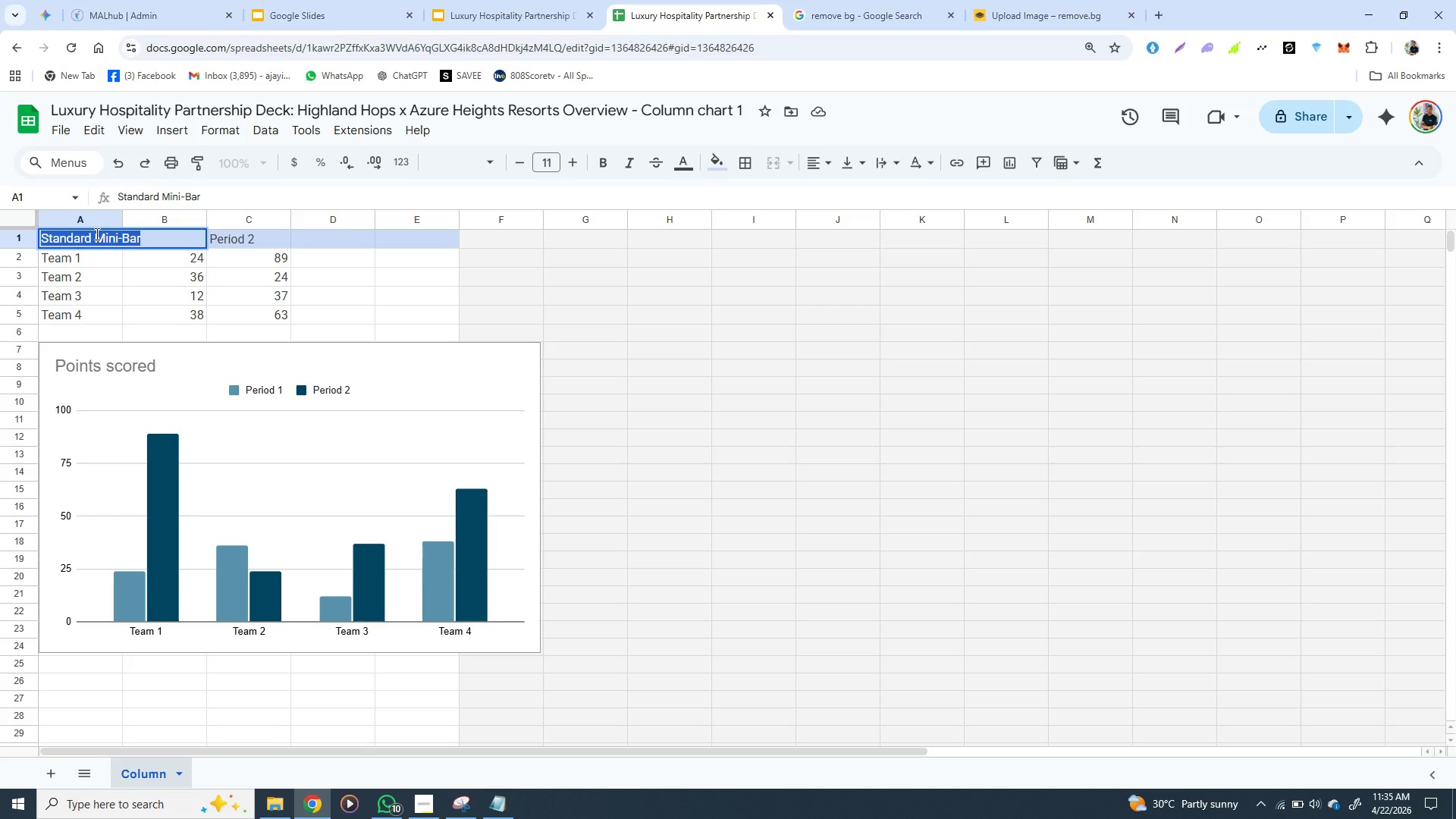 
triple_click([96, 234])
 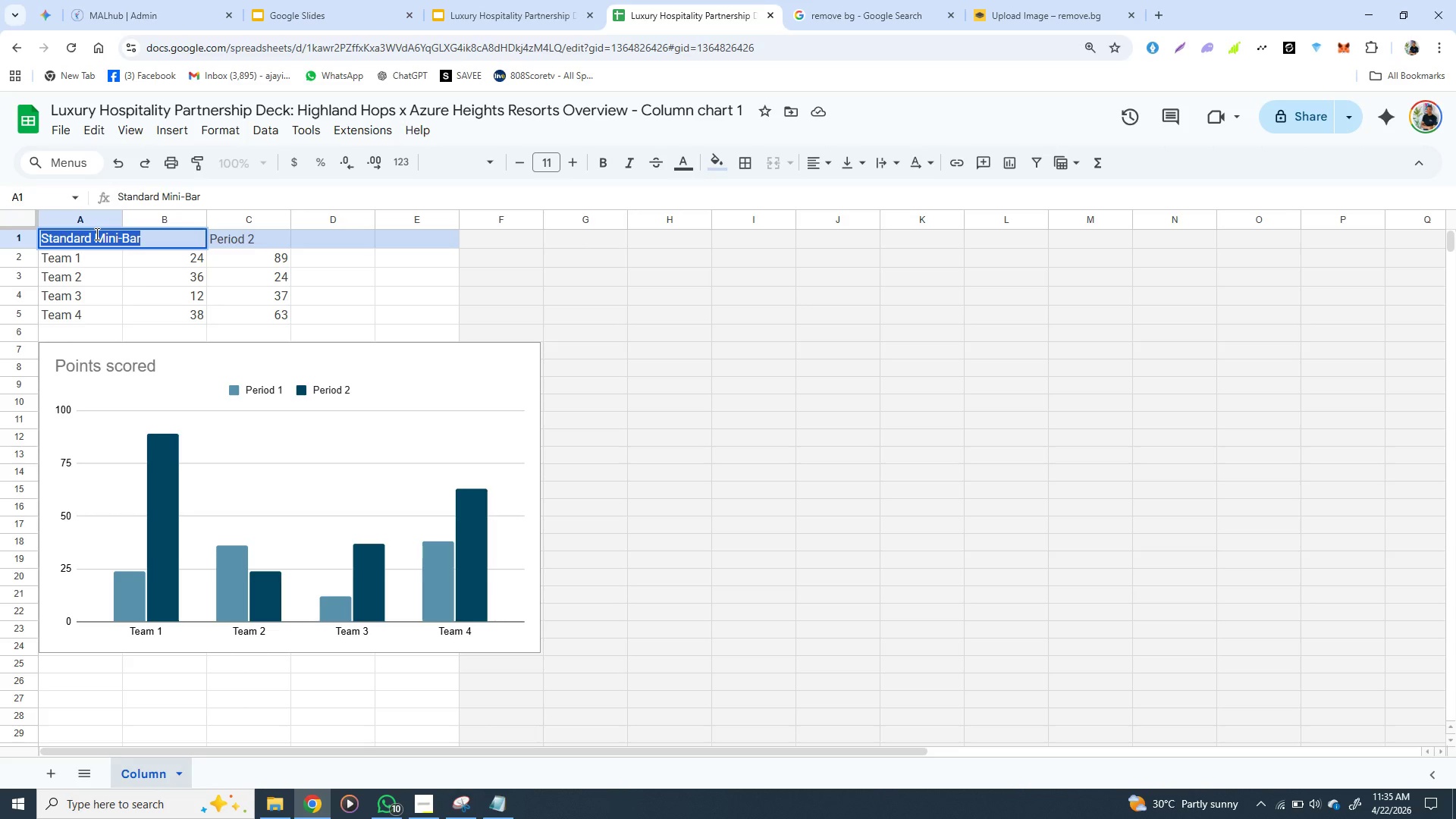 
wait(52.34)
 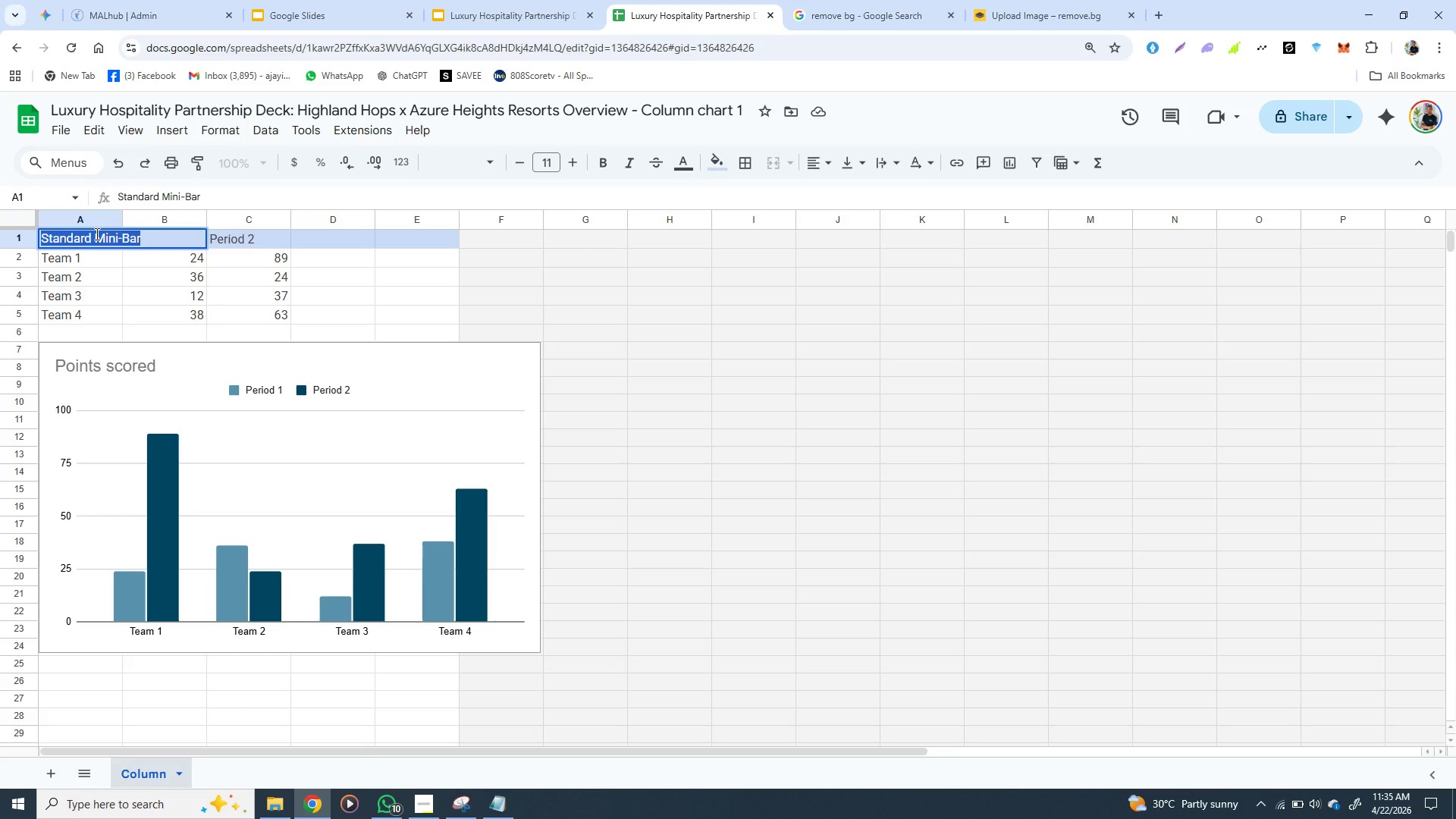 
type(Service Tu)
key(Backspace)
type(ype)
 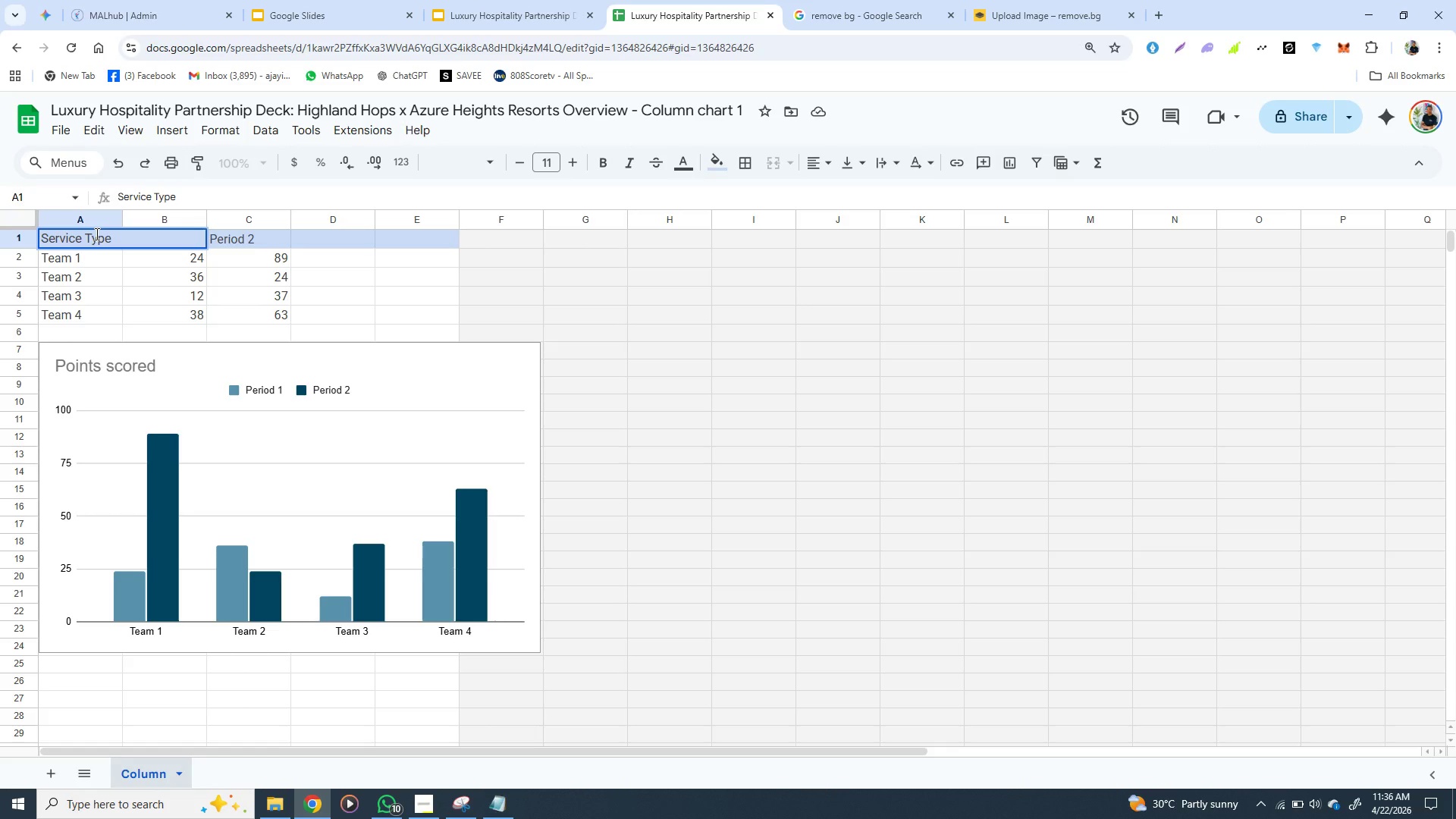 
left_click([237, 240])
 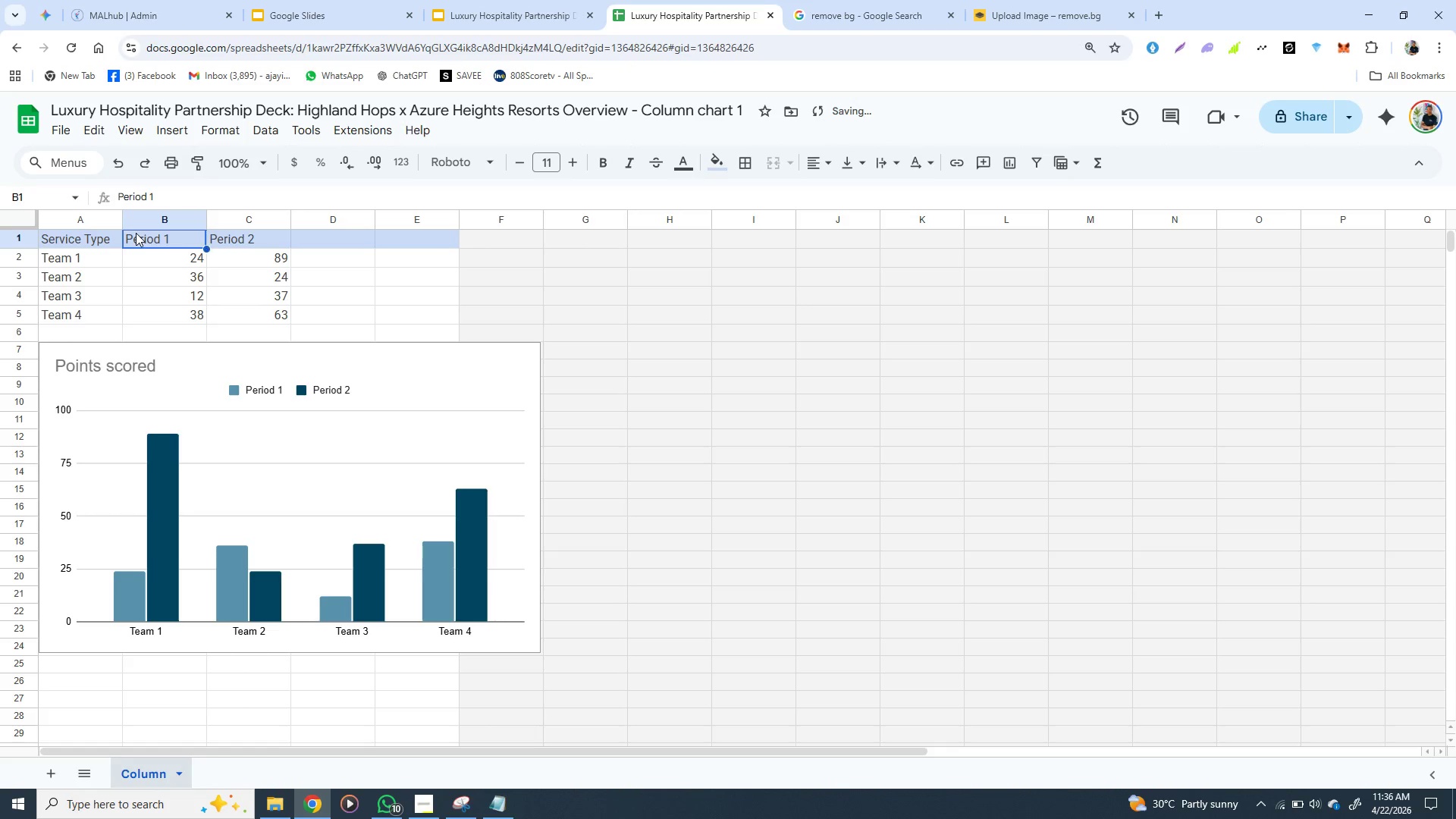 
left_click([136, 233])
 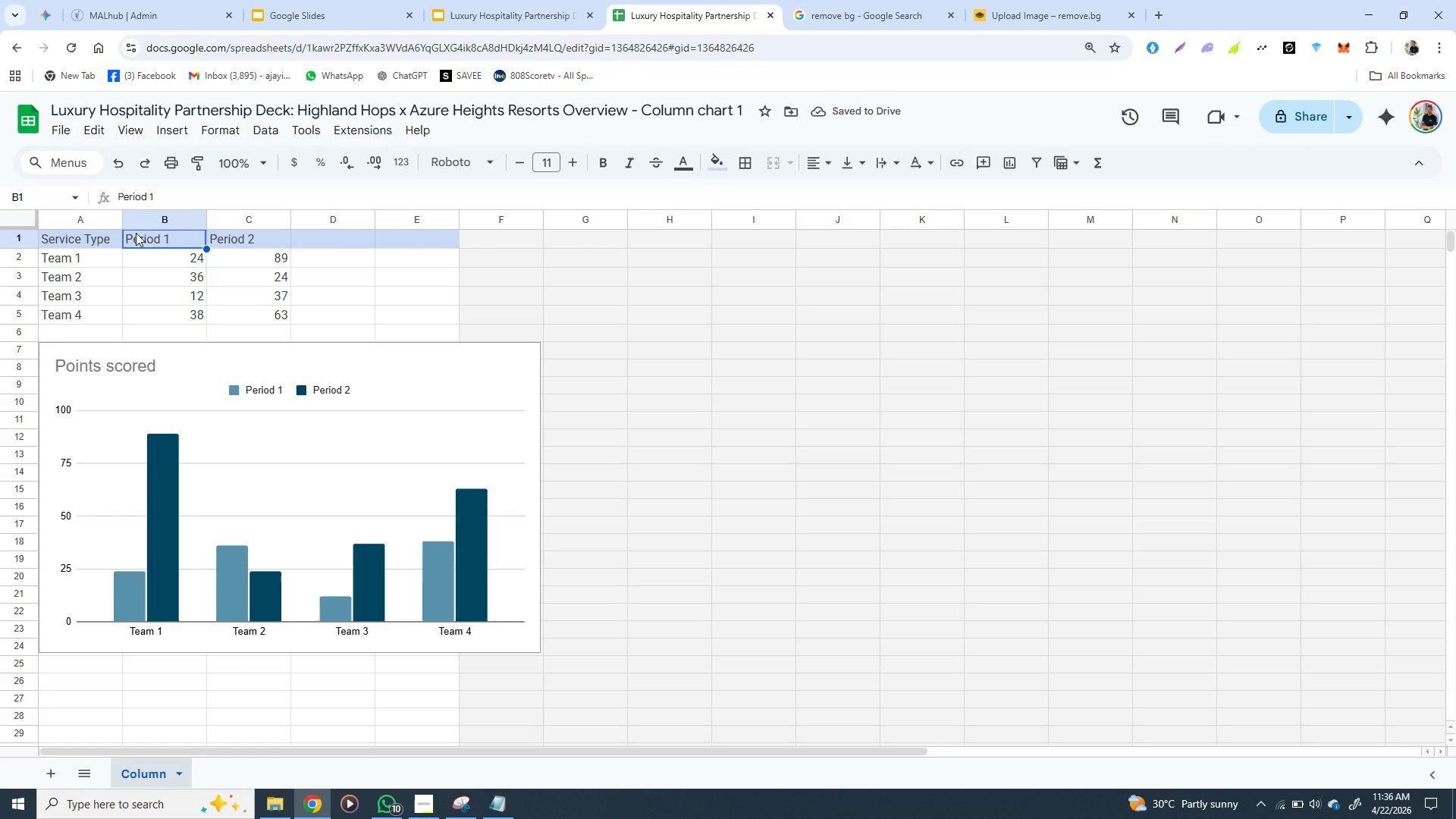 
type(Reveny)
key(Backspace)
type(ue )
 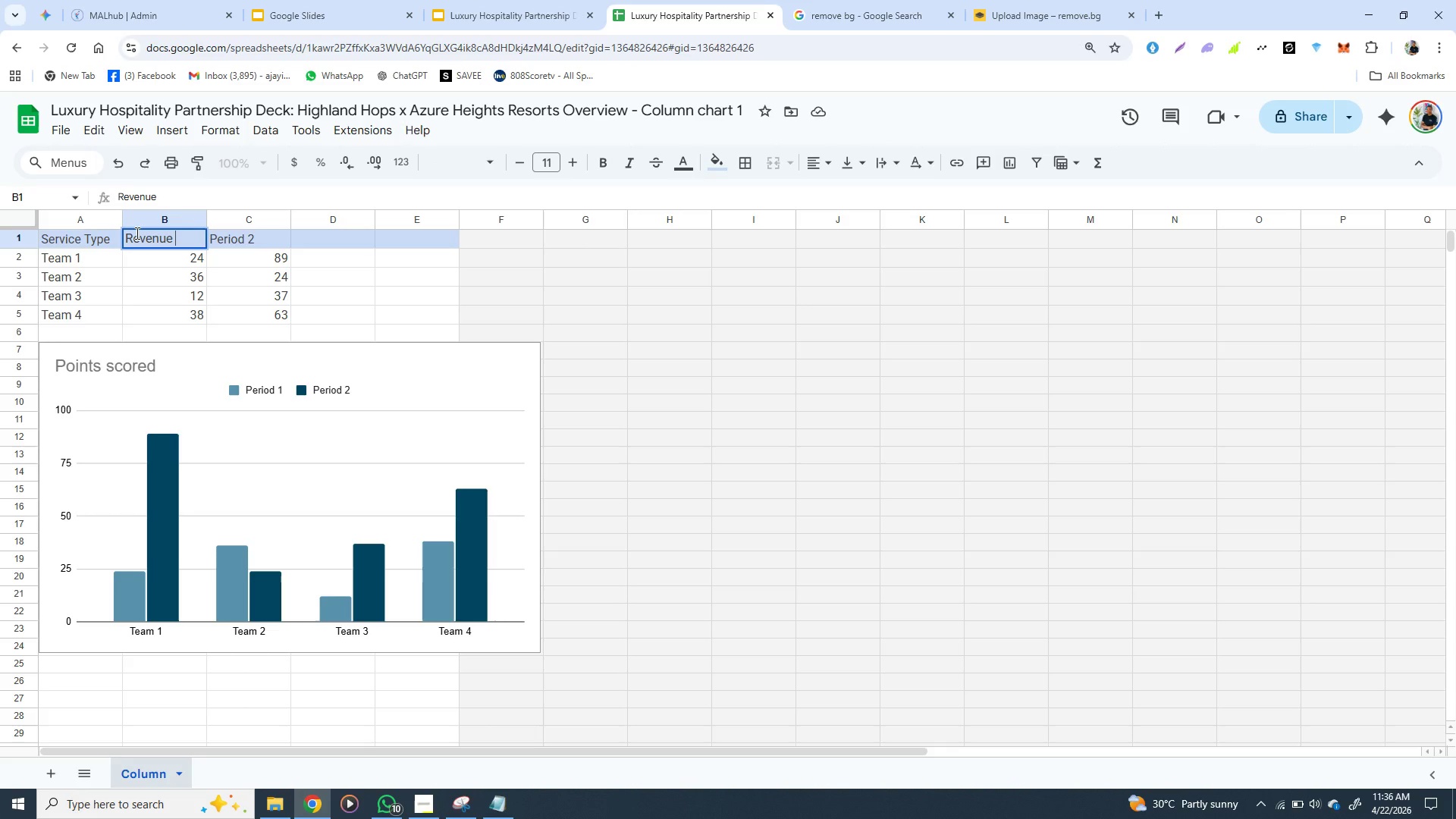 
hold_key(key=ShiftLeft, duration=1.03)
 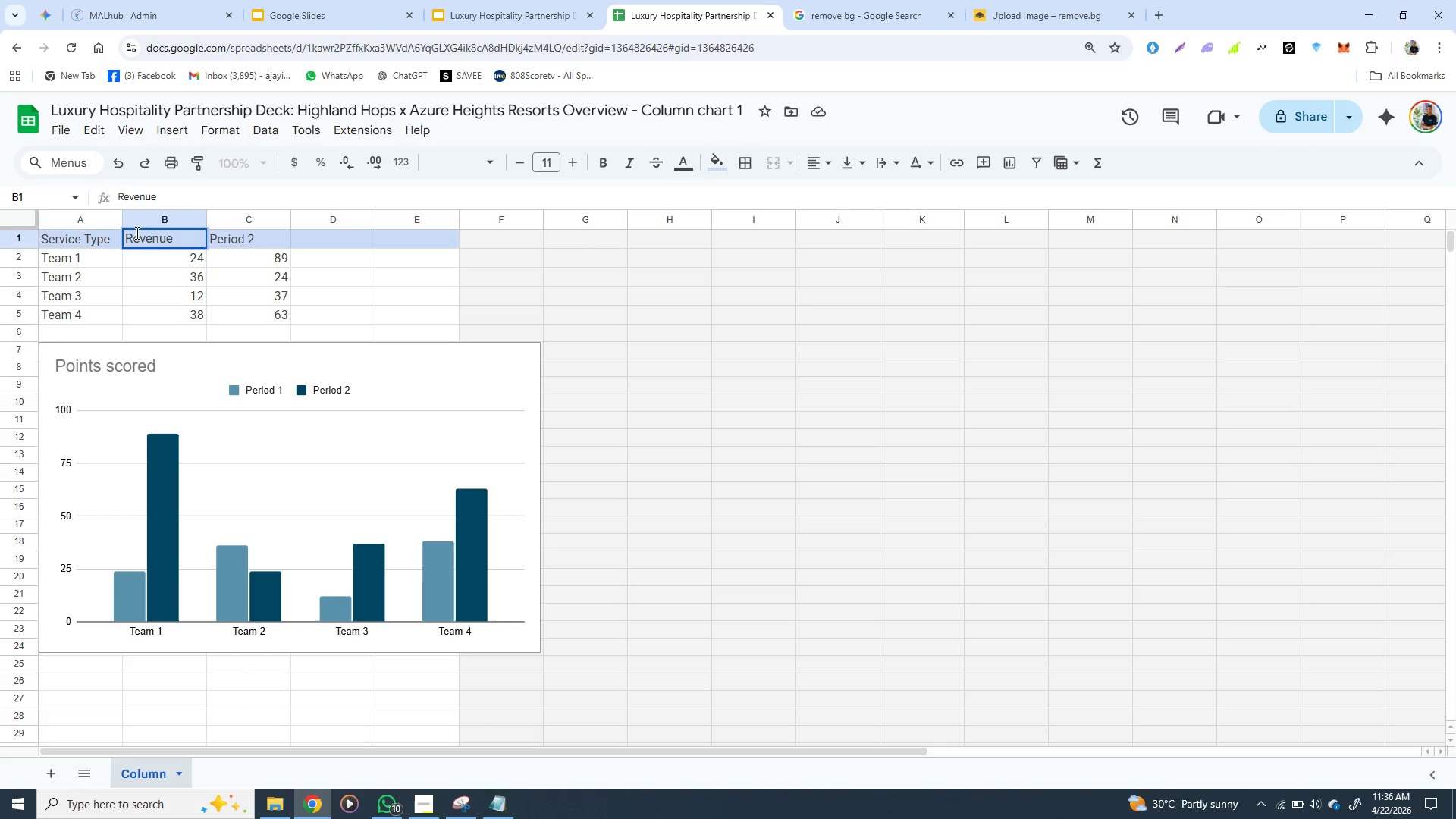 
key(Shift+9)
 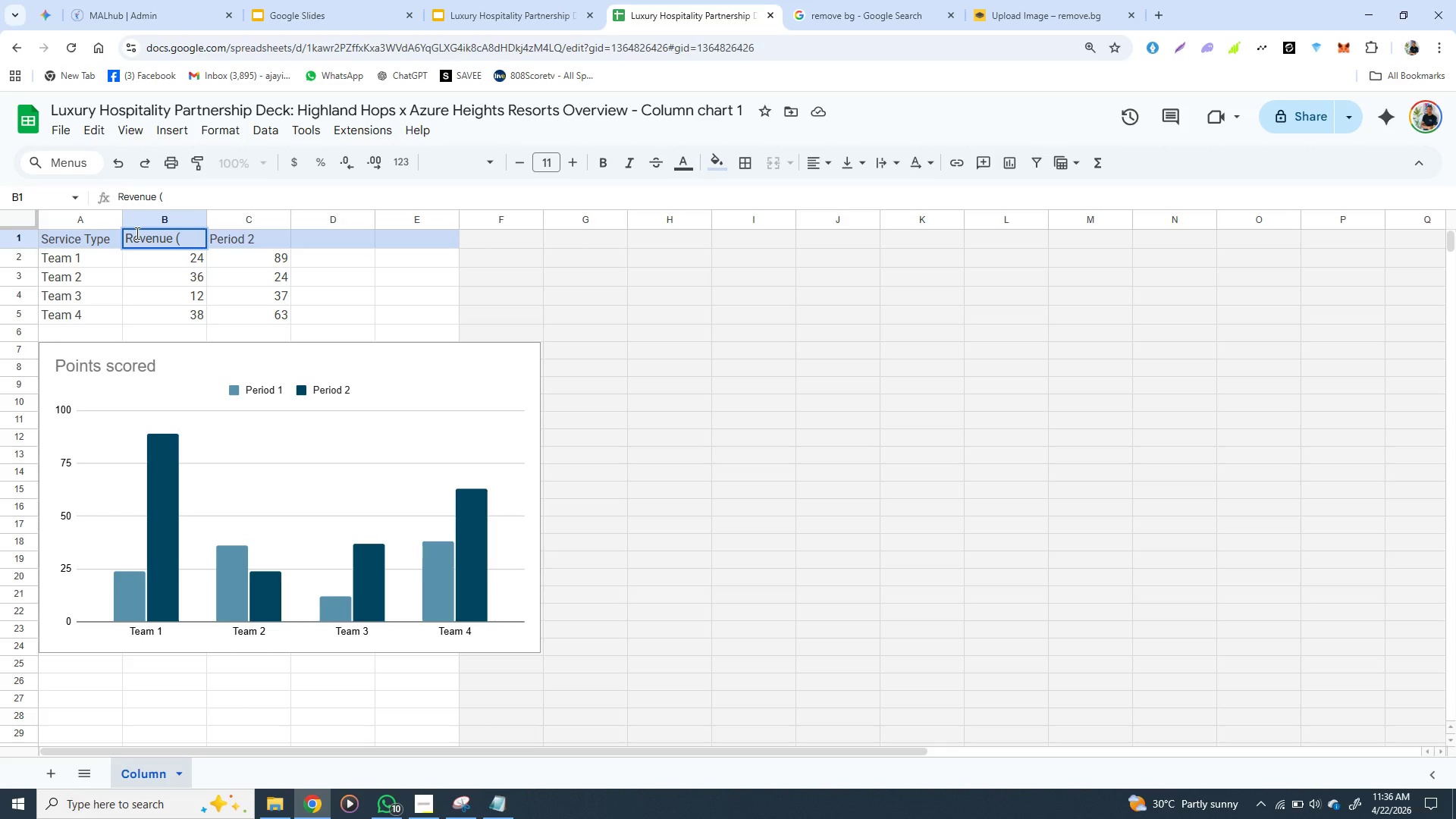 
type($))
 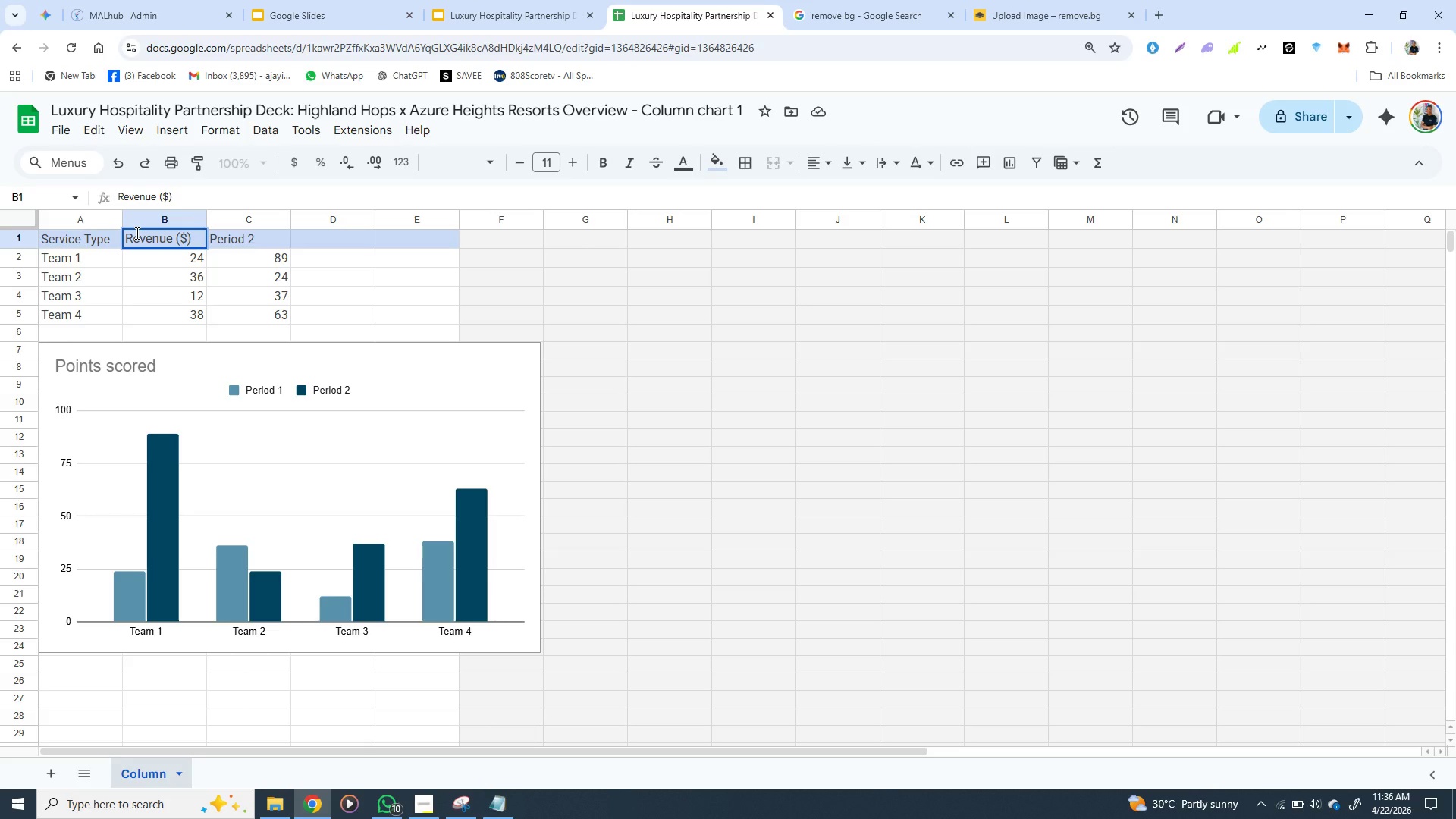 
wait(5.27)
 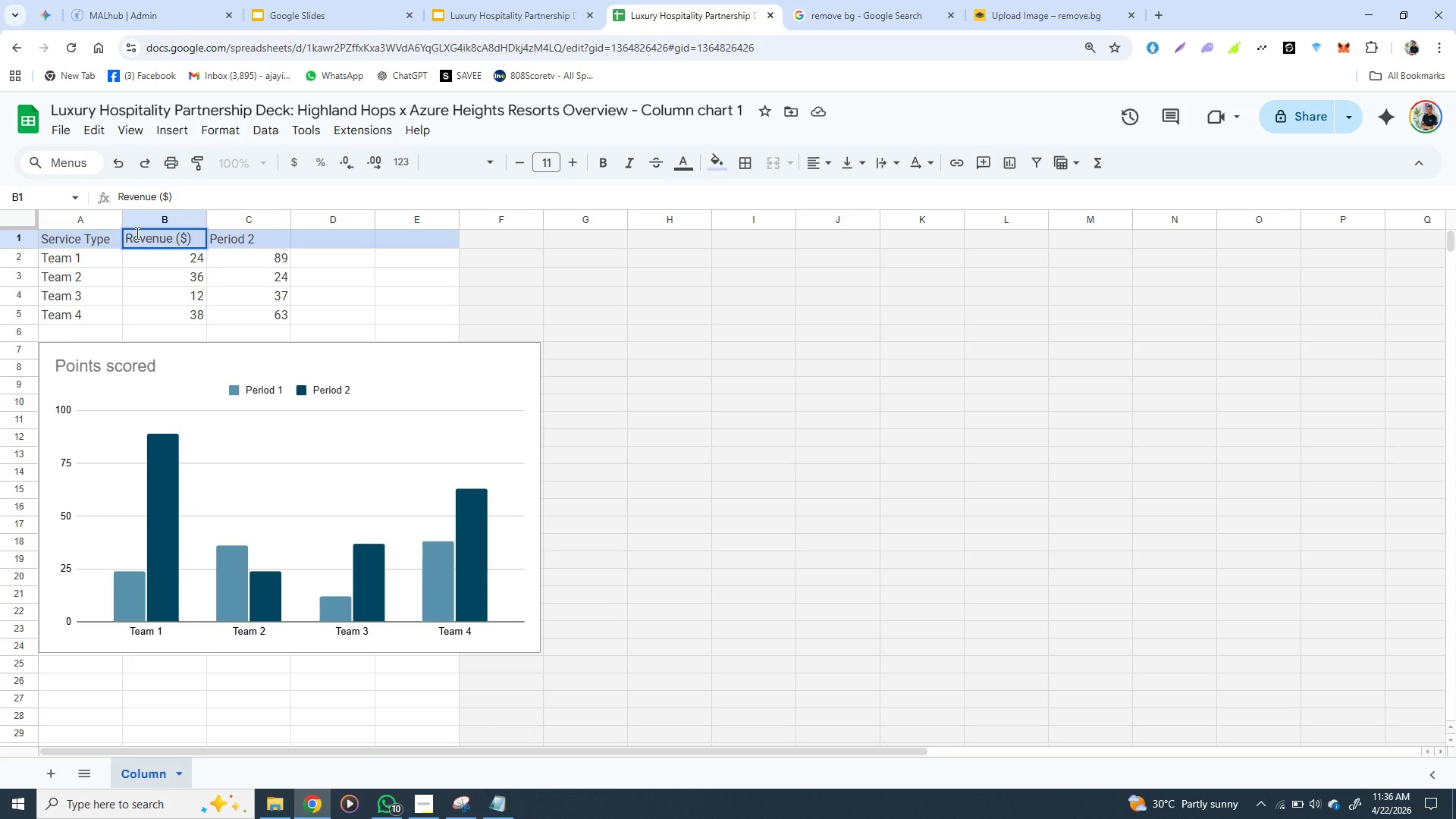 
left_click([99, 264])
 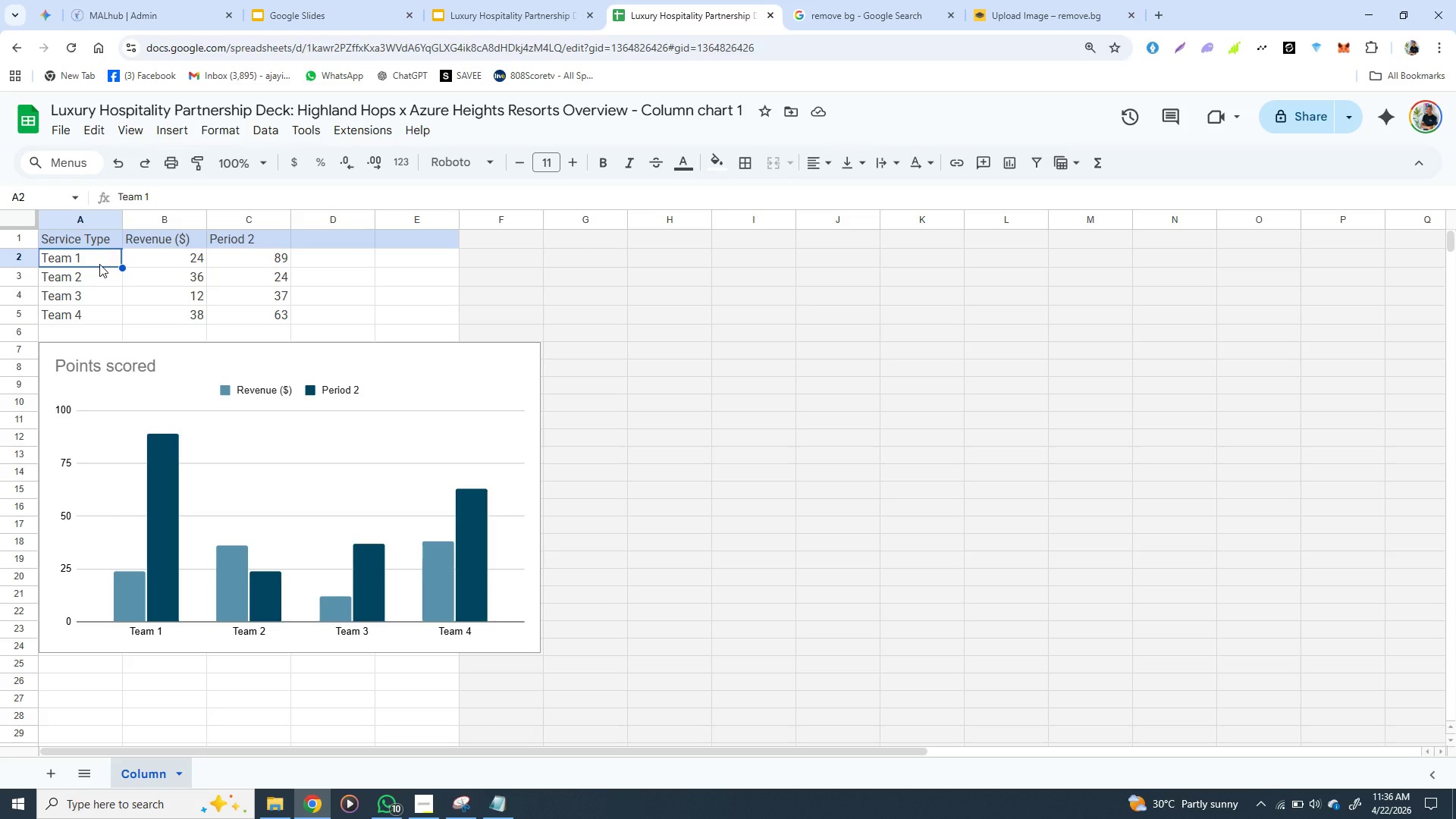 
wait(22.66)
 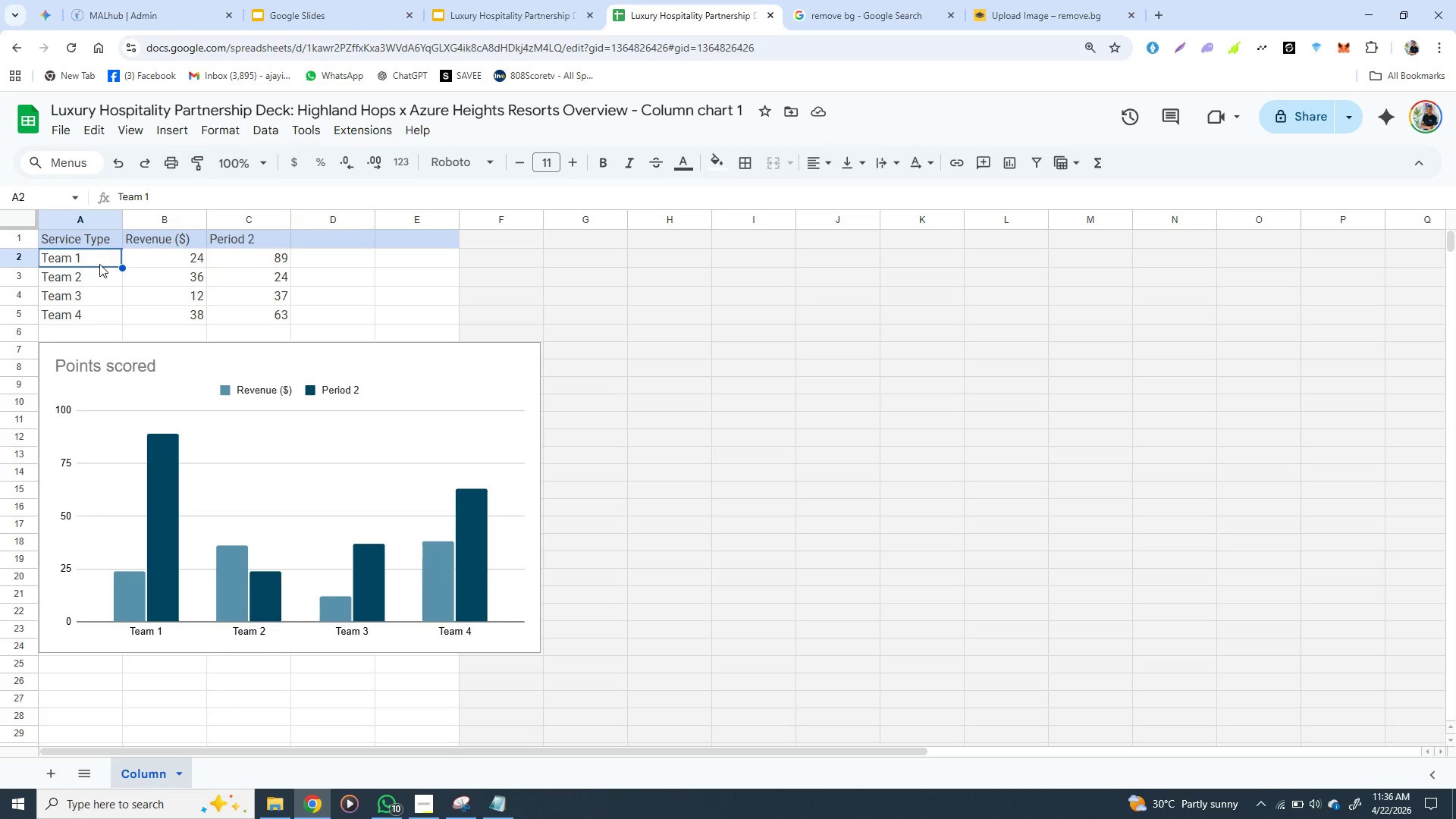 
type(15)
 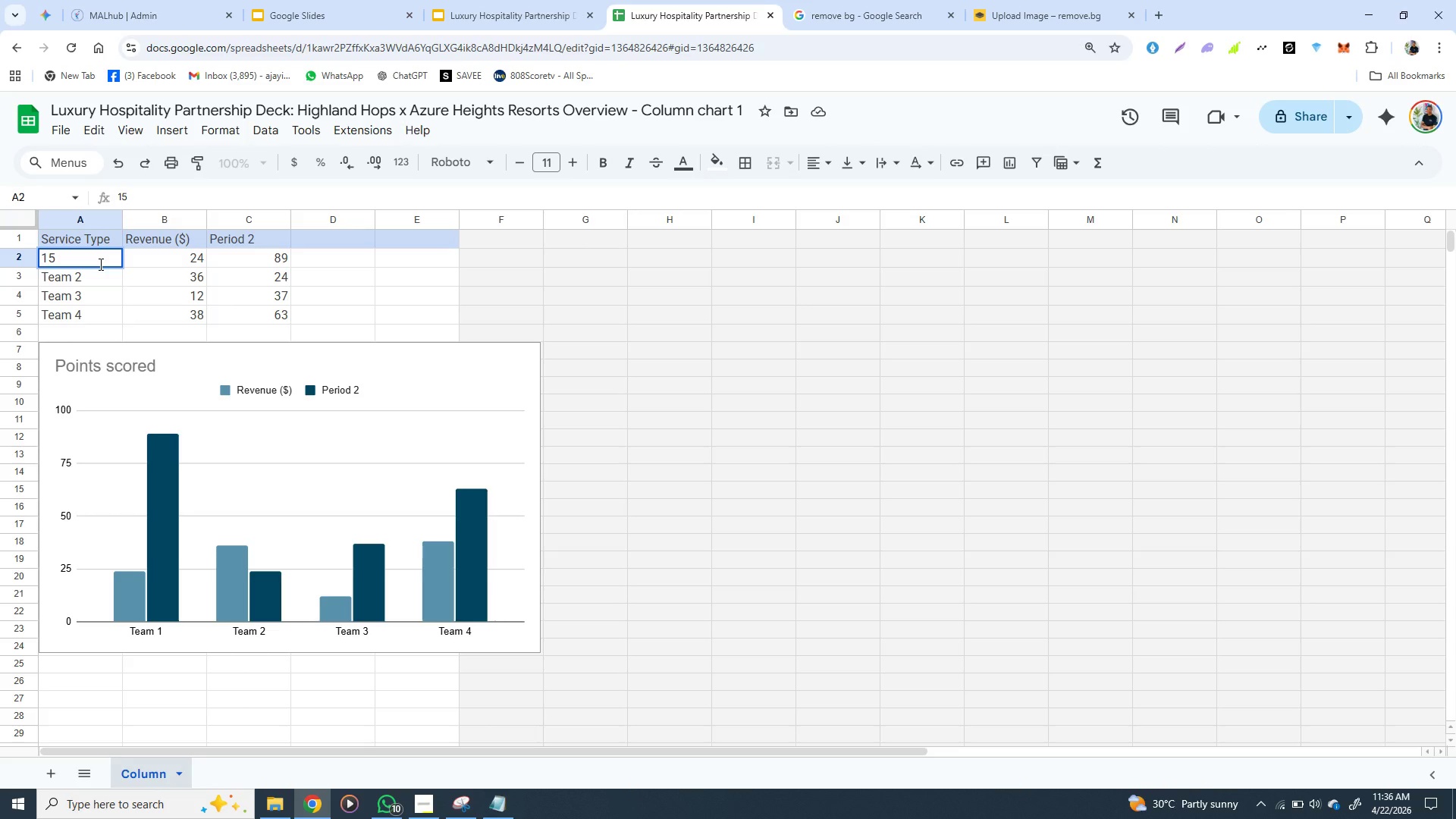 
key(Backspace)
key(Backspace)
key(Backspace)
type(Standard )
 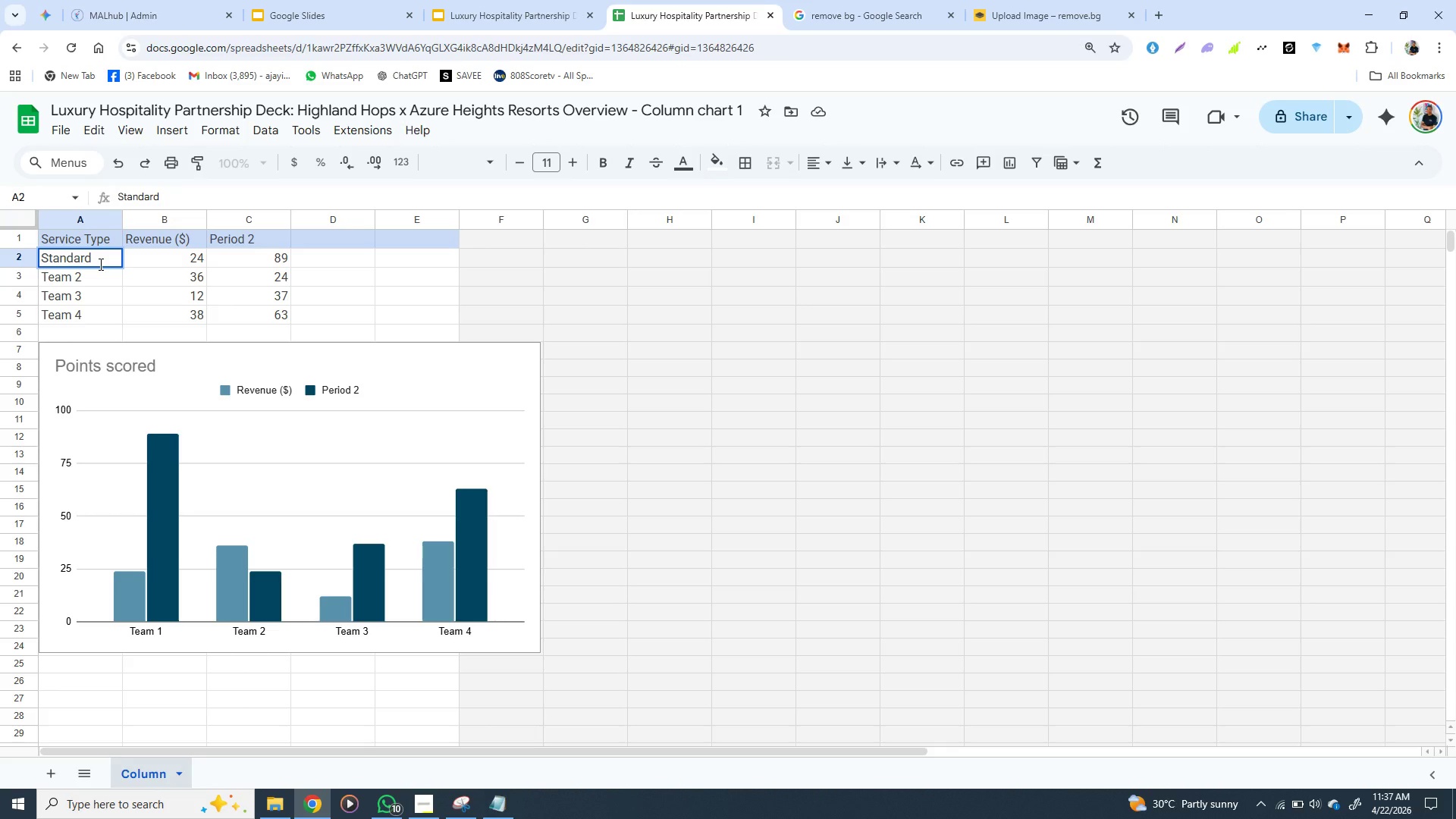 
type( )
key(Backspace)
type(Mini )
key(Backspace)
type(-)
 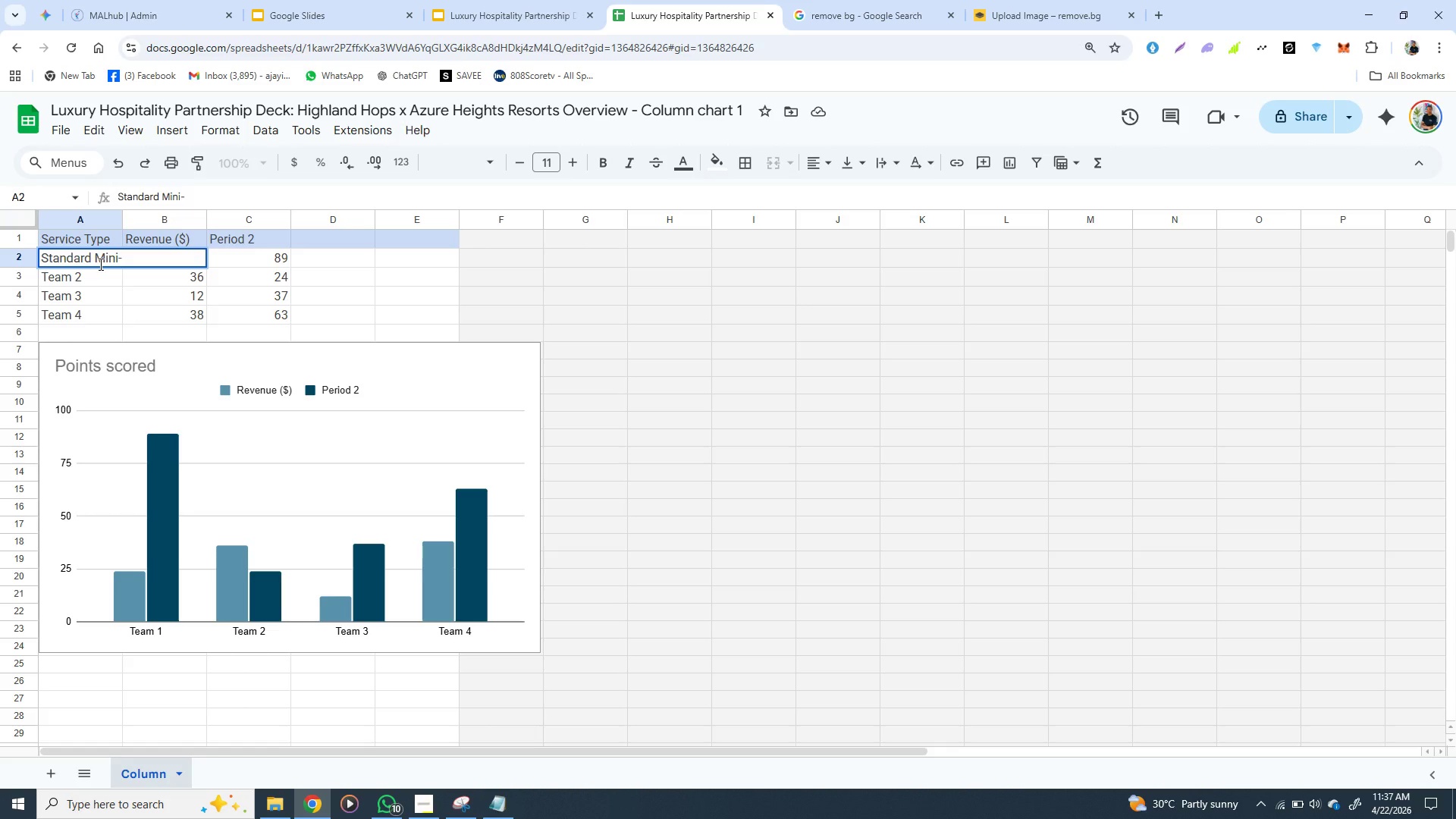 
key(Shift+B)
 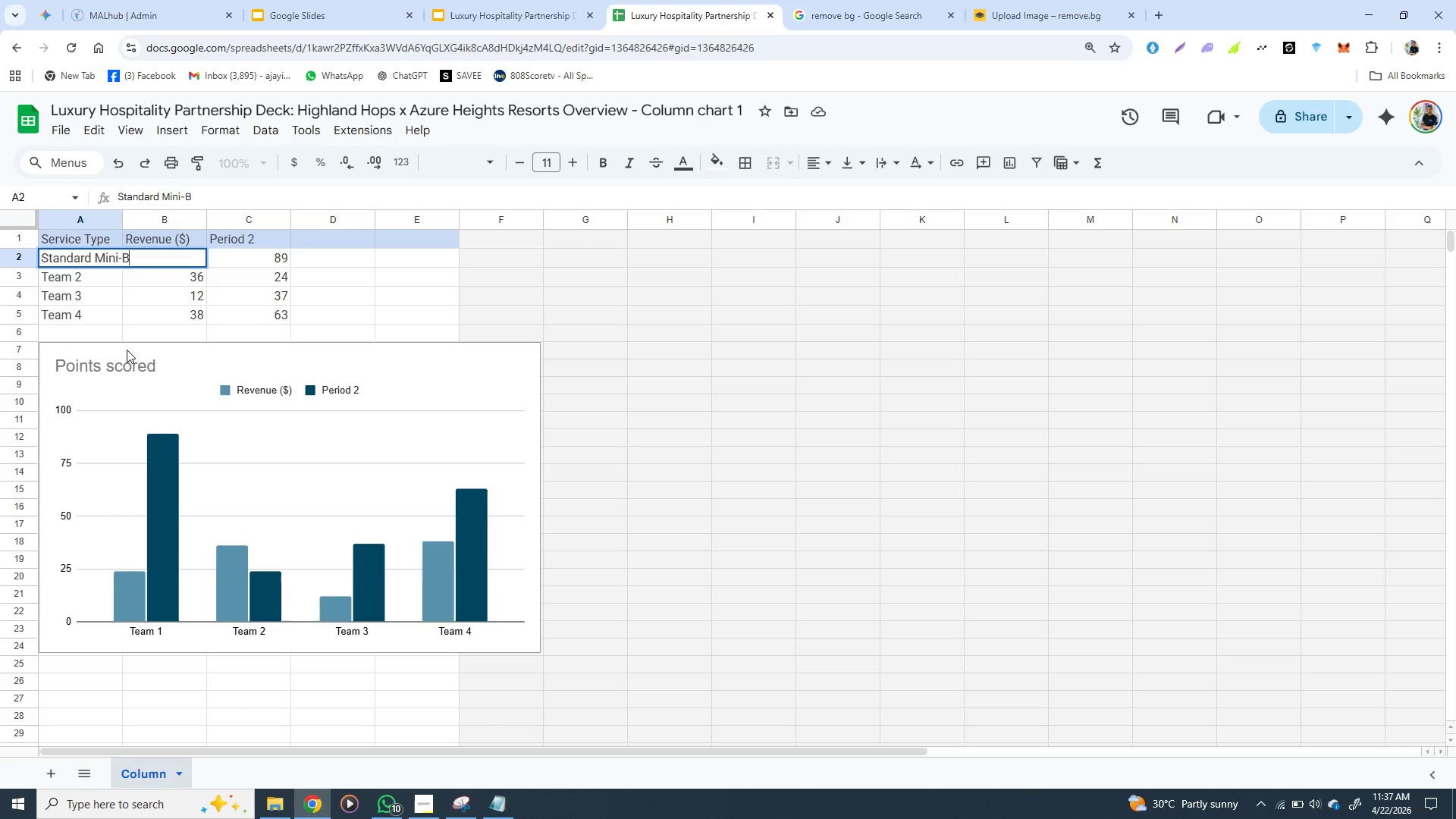 
wait(8.8)
 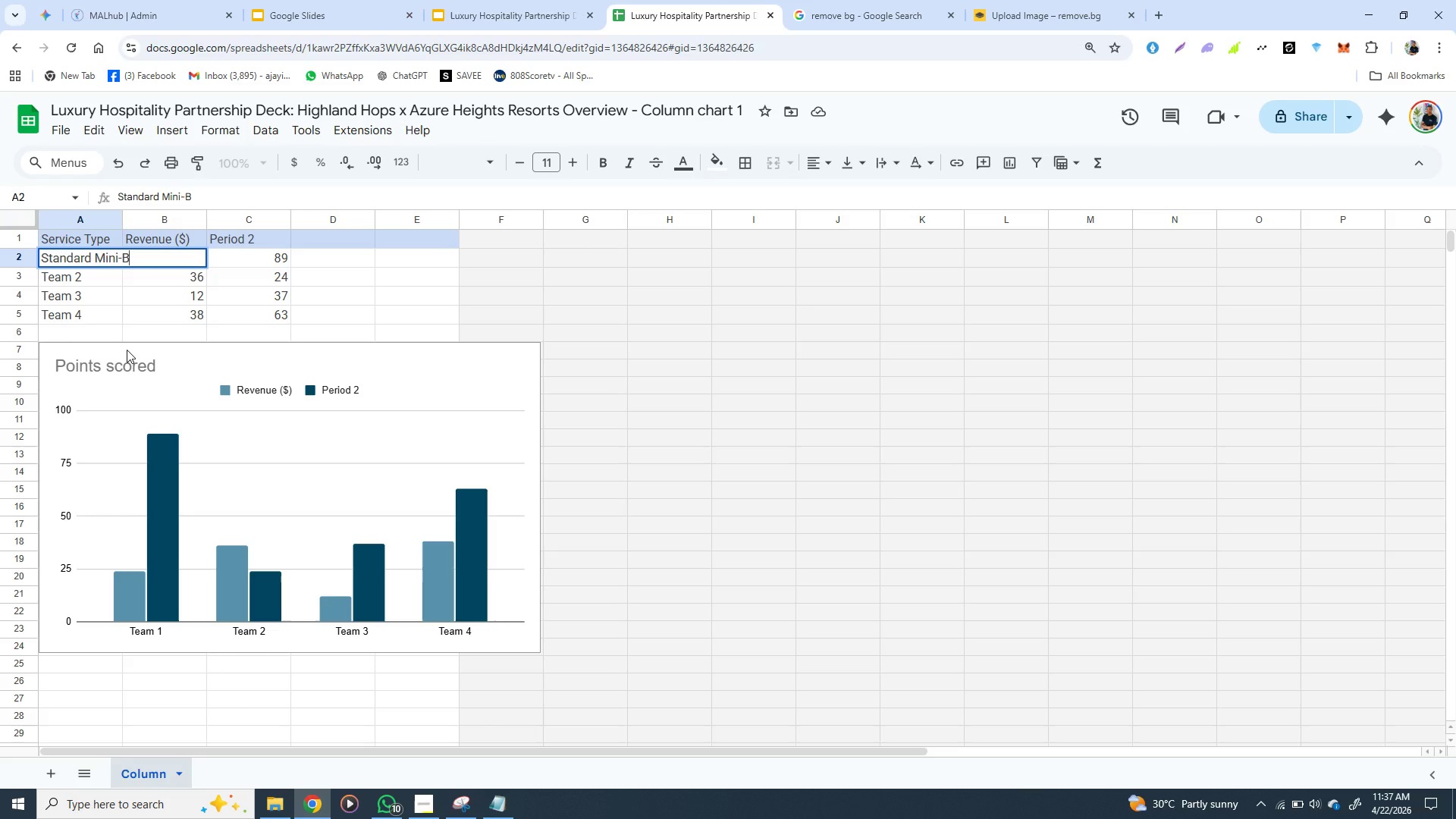 
left_click([249, 258])
 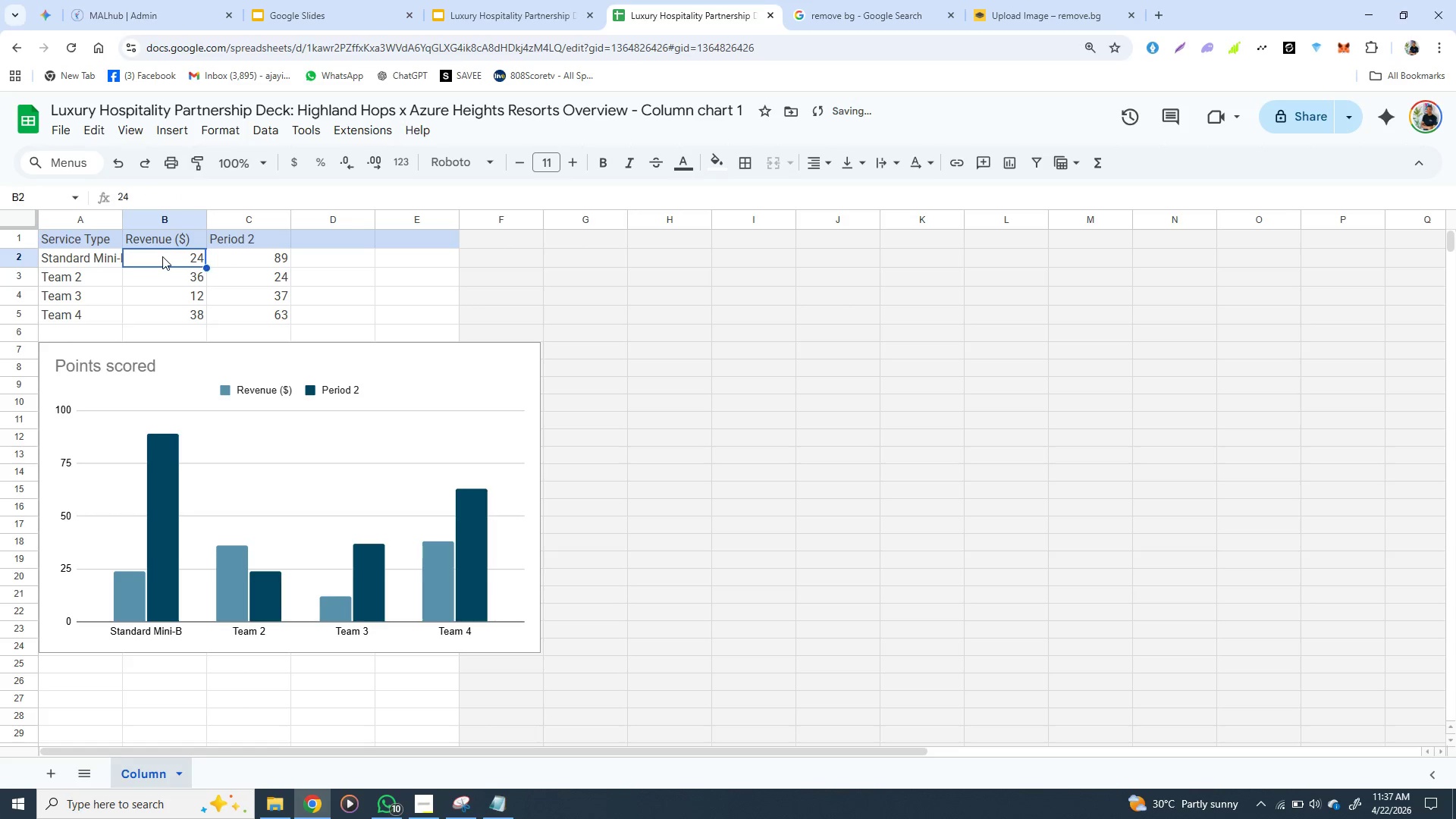 
left_click([162, 256])
 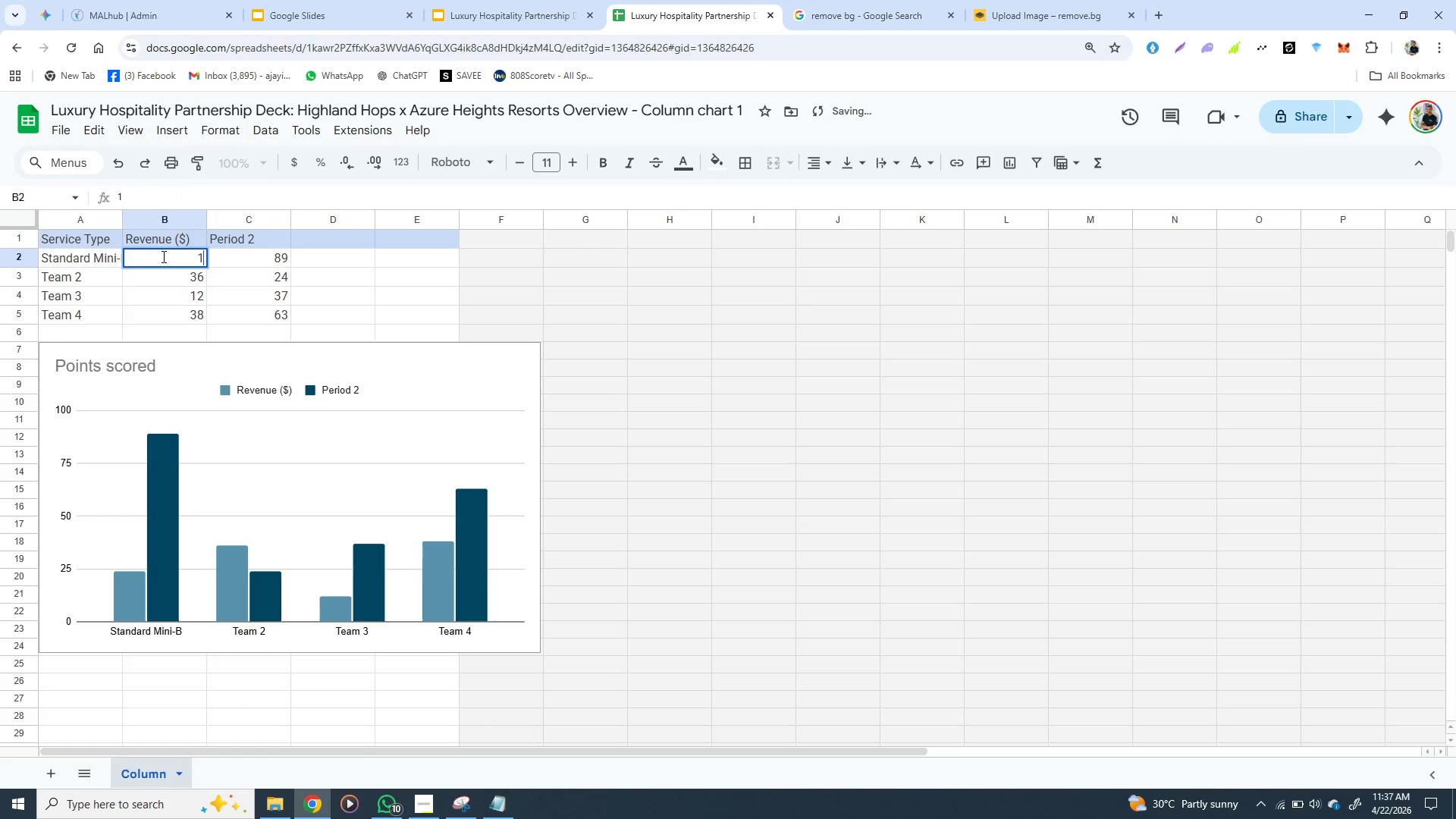 
type(15)
 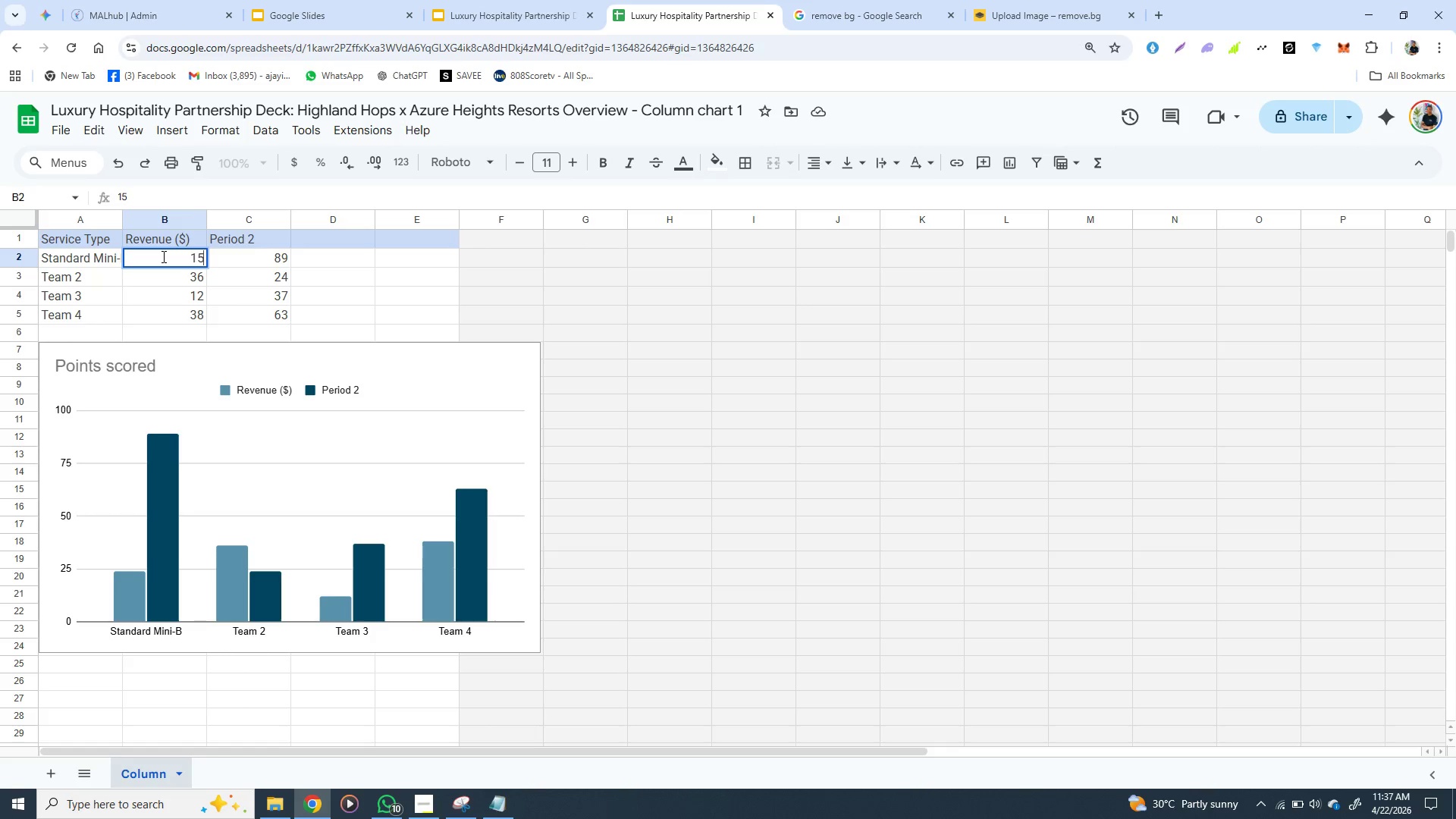 
wait(5.7)
 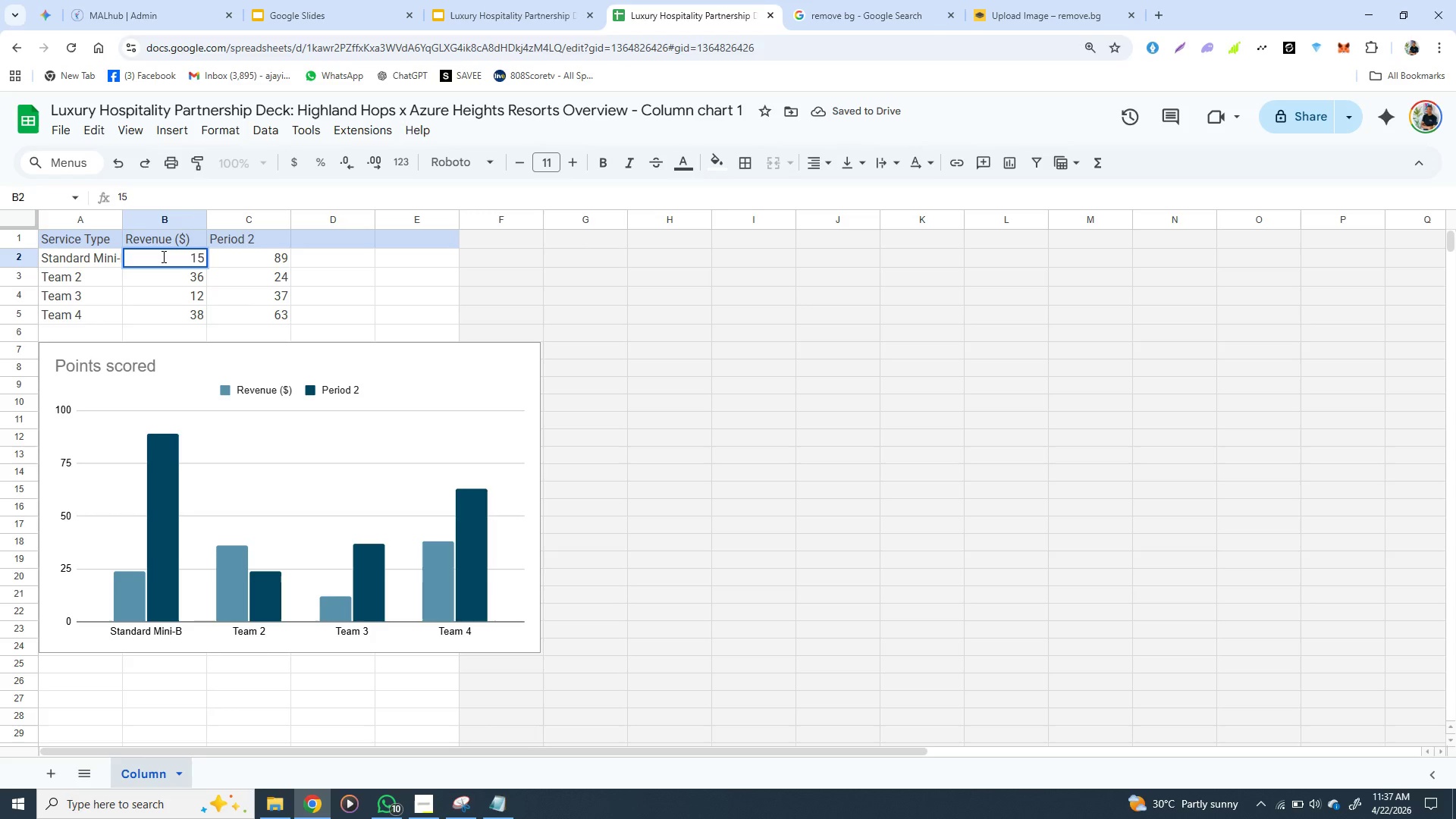 
left_click([77, 279])
 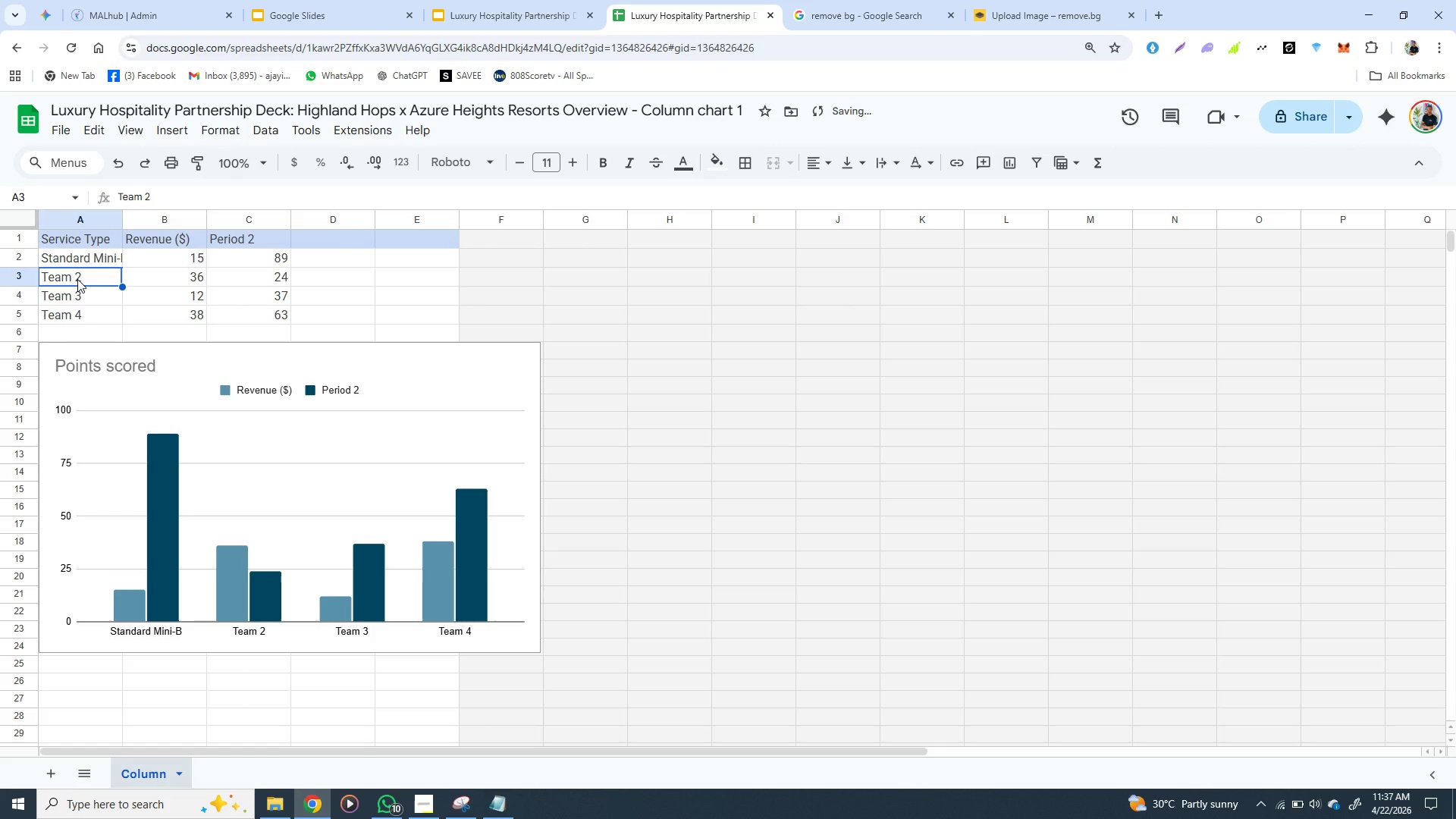 
type(Highland Hops Partnership)
 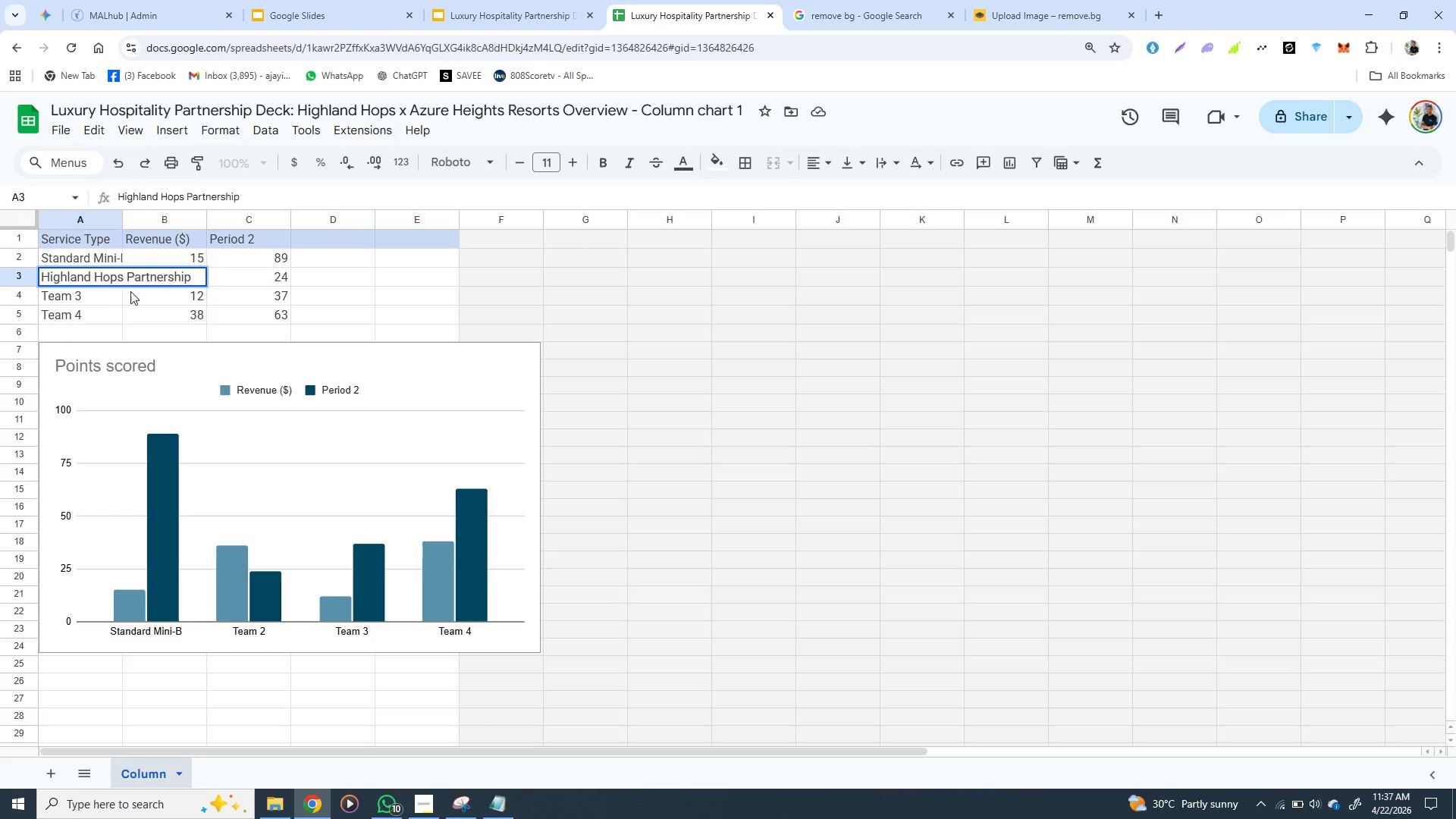 
left_click([182, 297])
 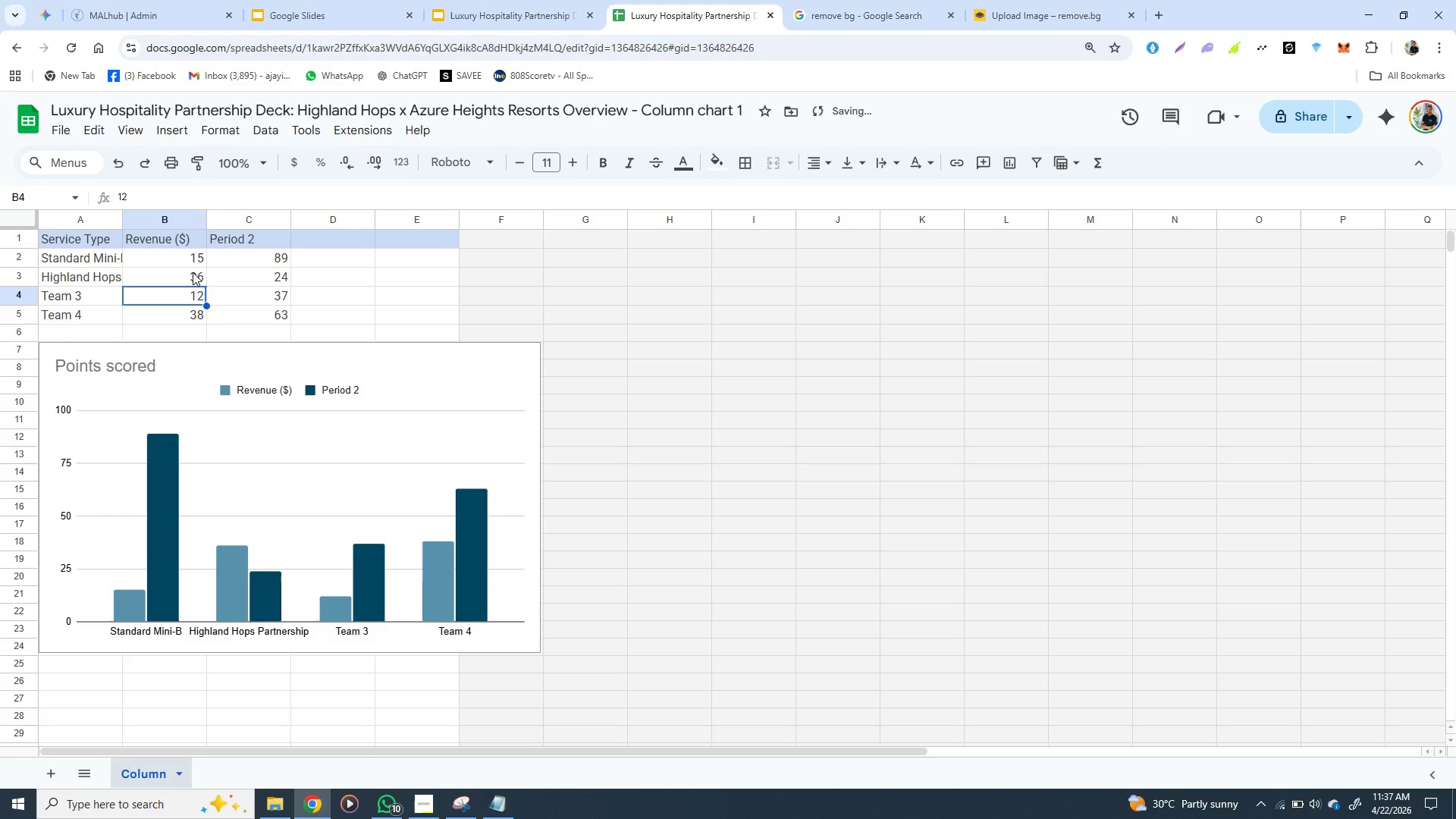 
left_click([193, 272])
 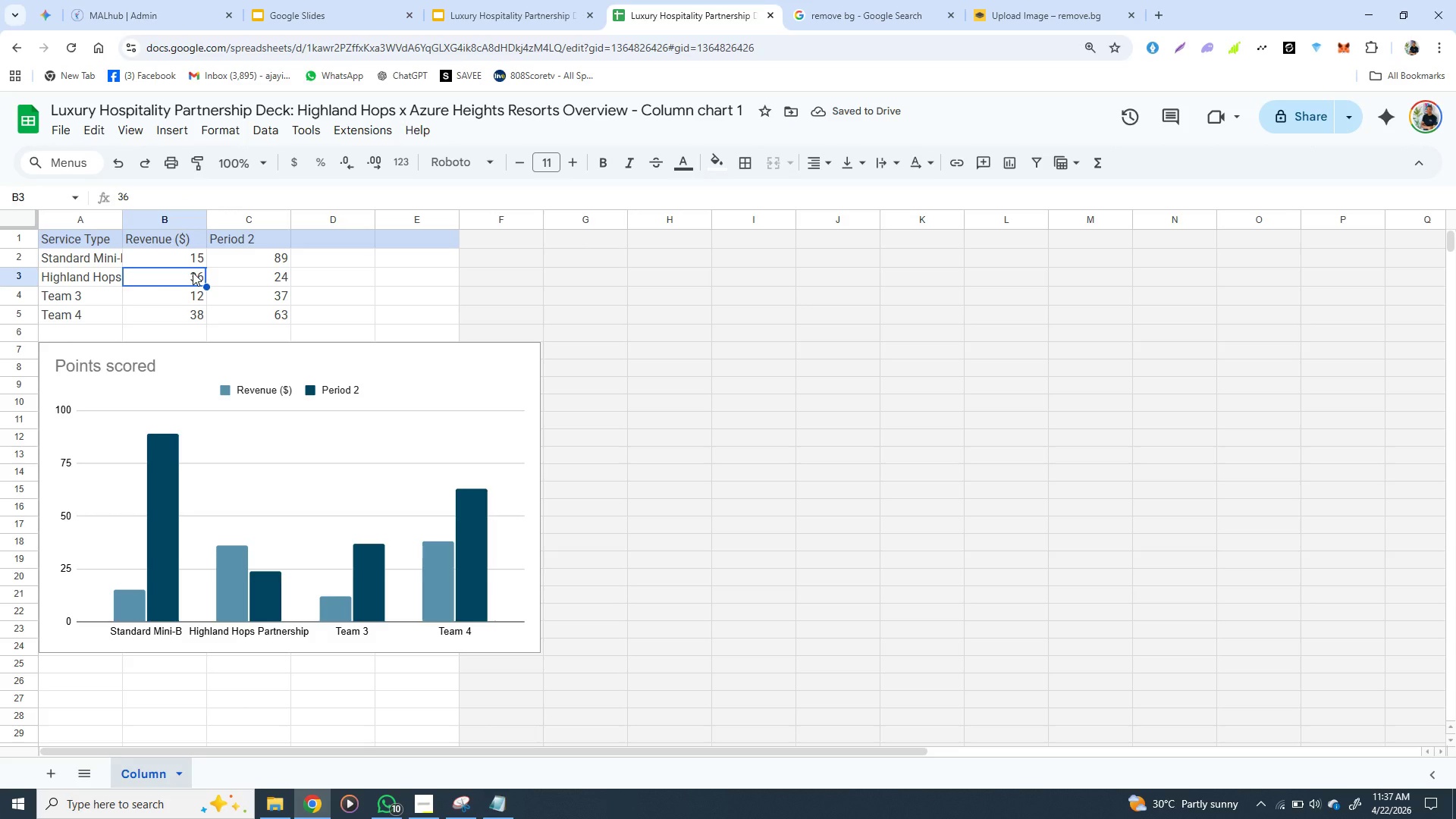 
type(45)
 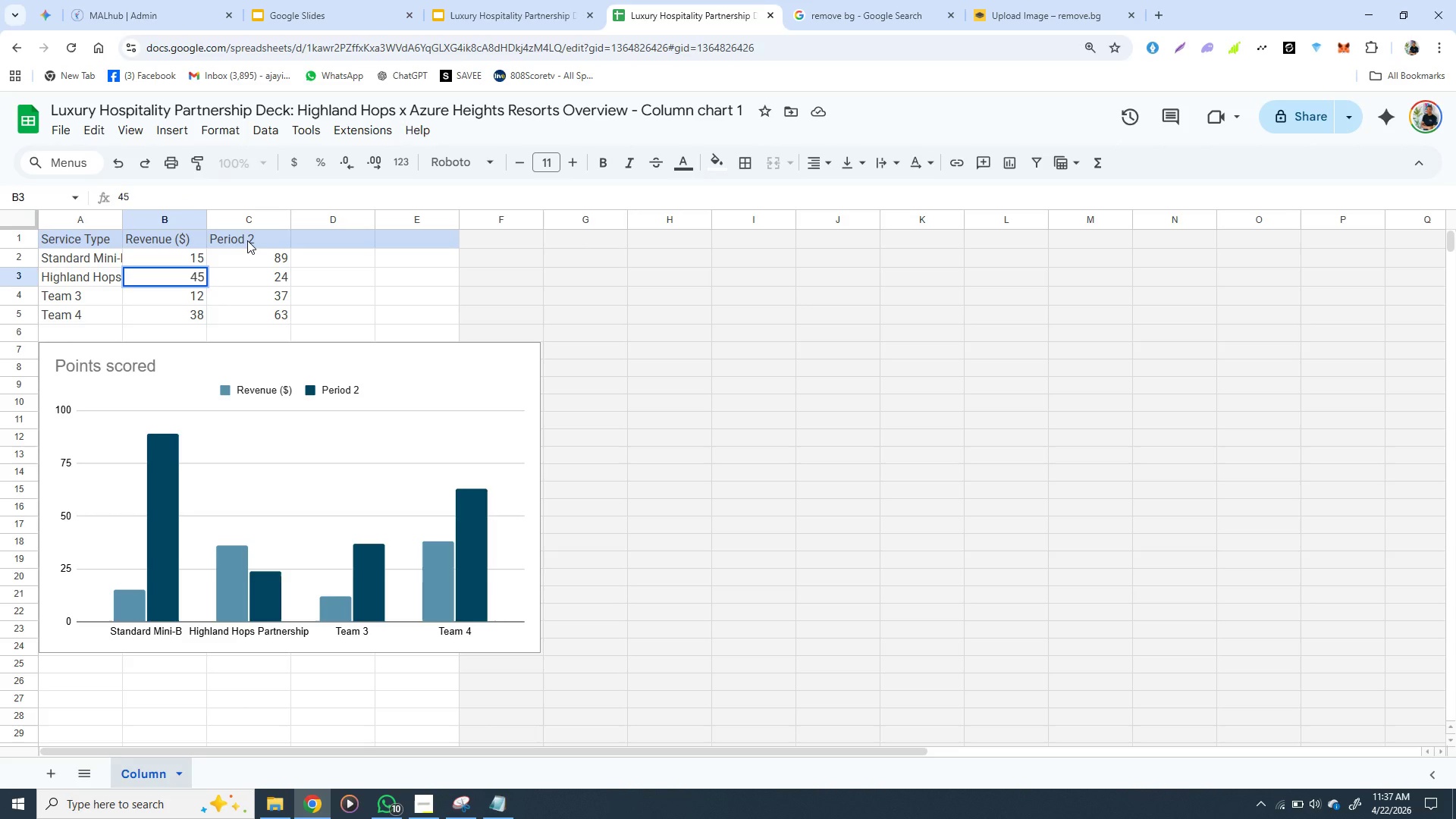 
left_click([247, 240])
 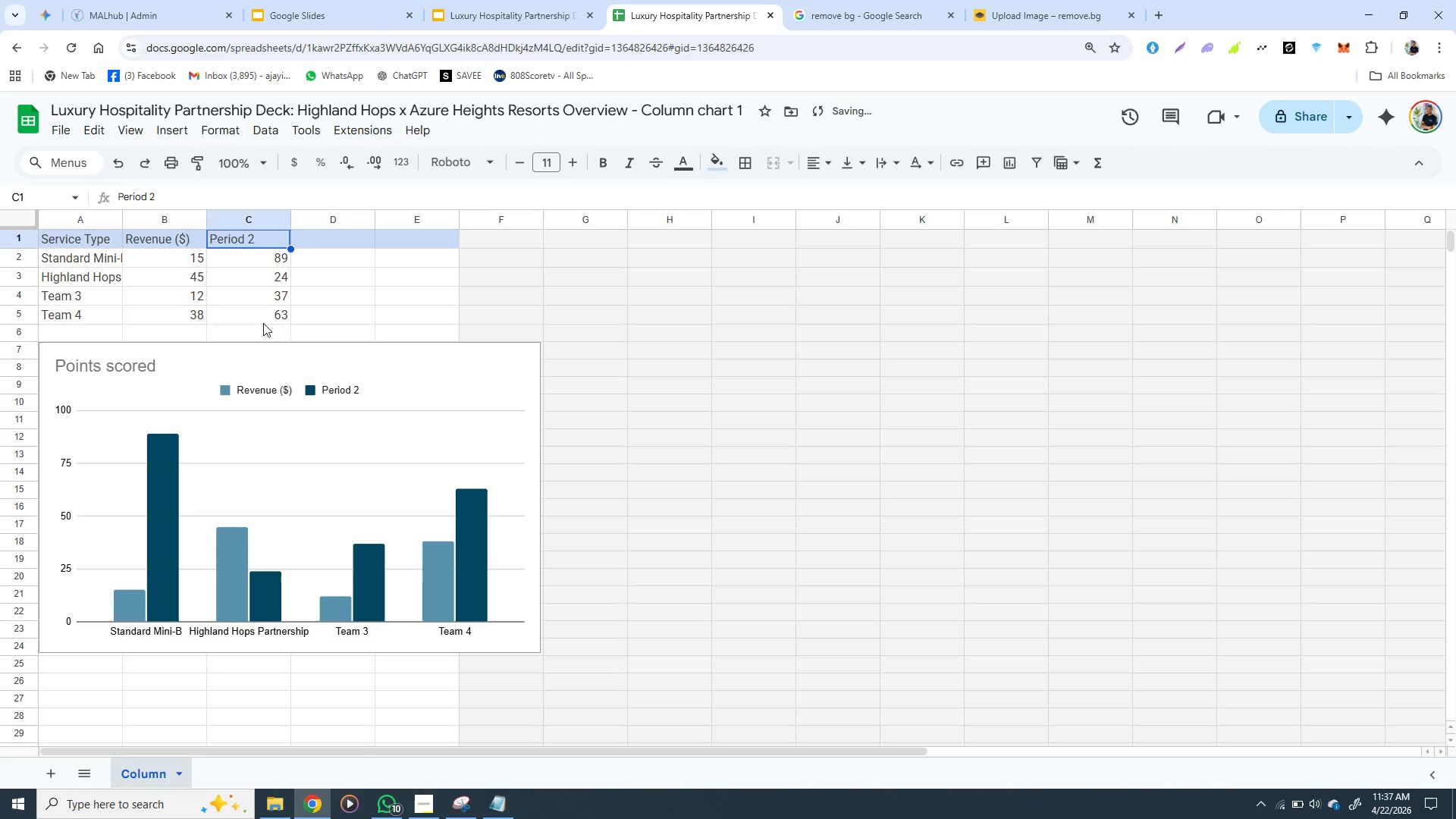 
hold_key(key=ShiftLeft, duration=0.72)
left_click([263, 322])
 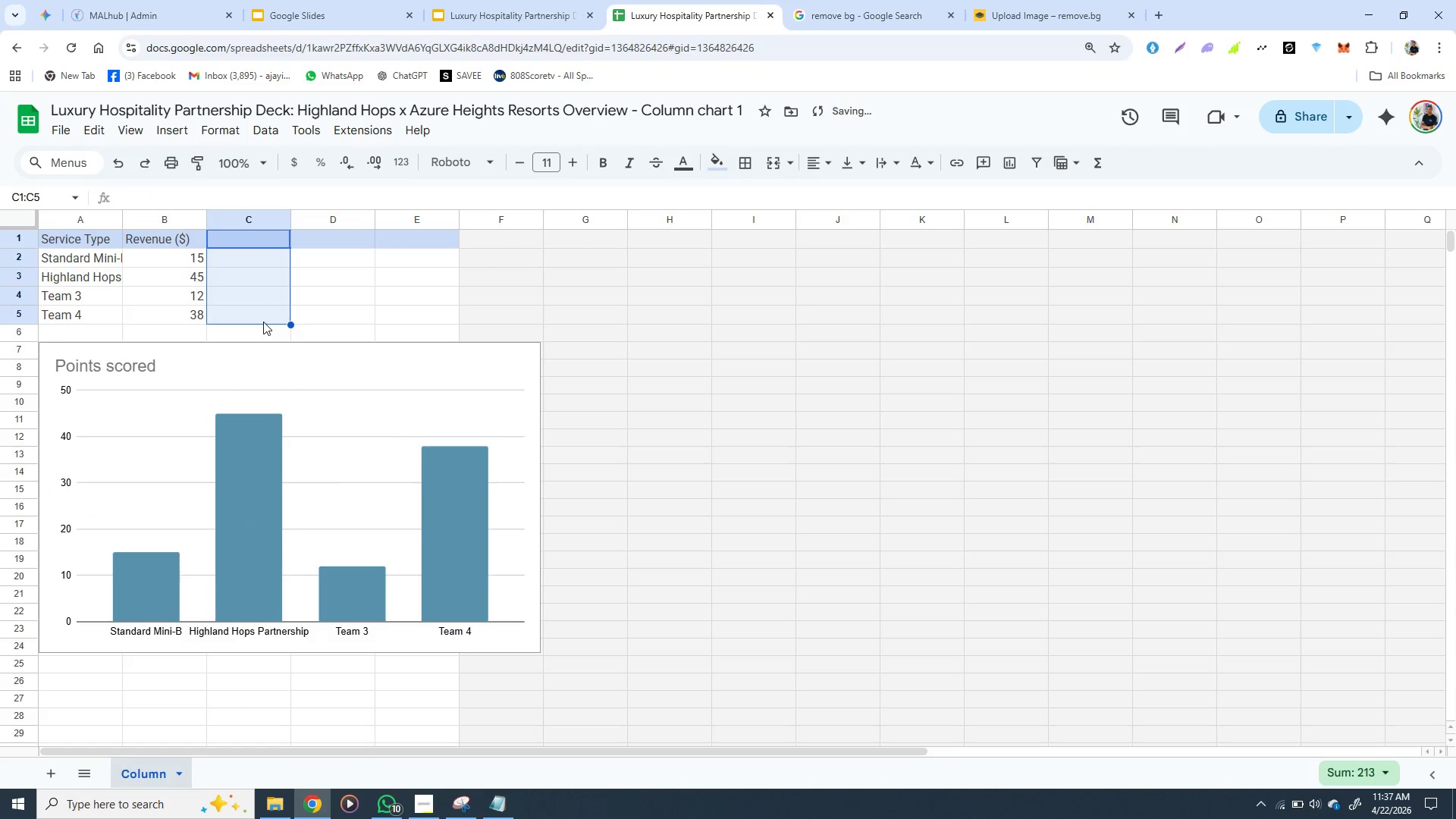 
key(Backspace)
 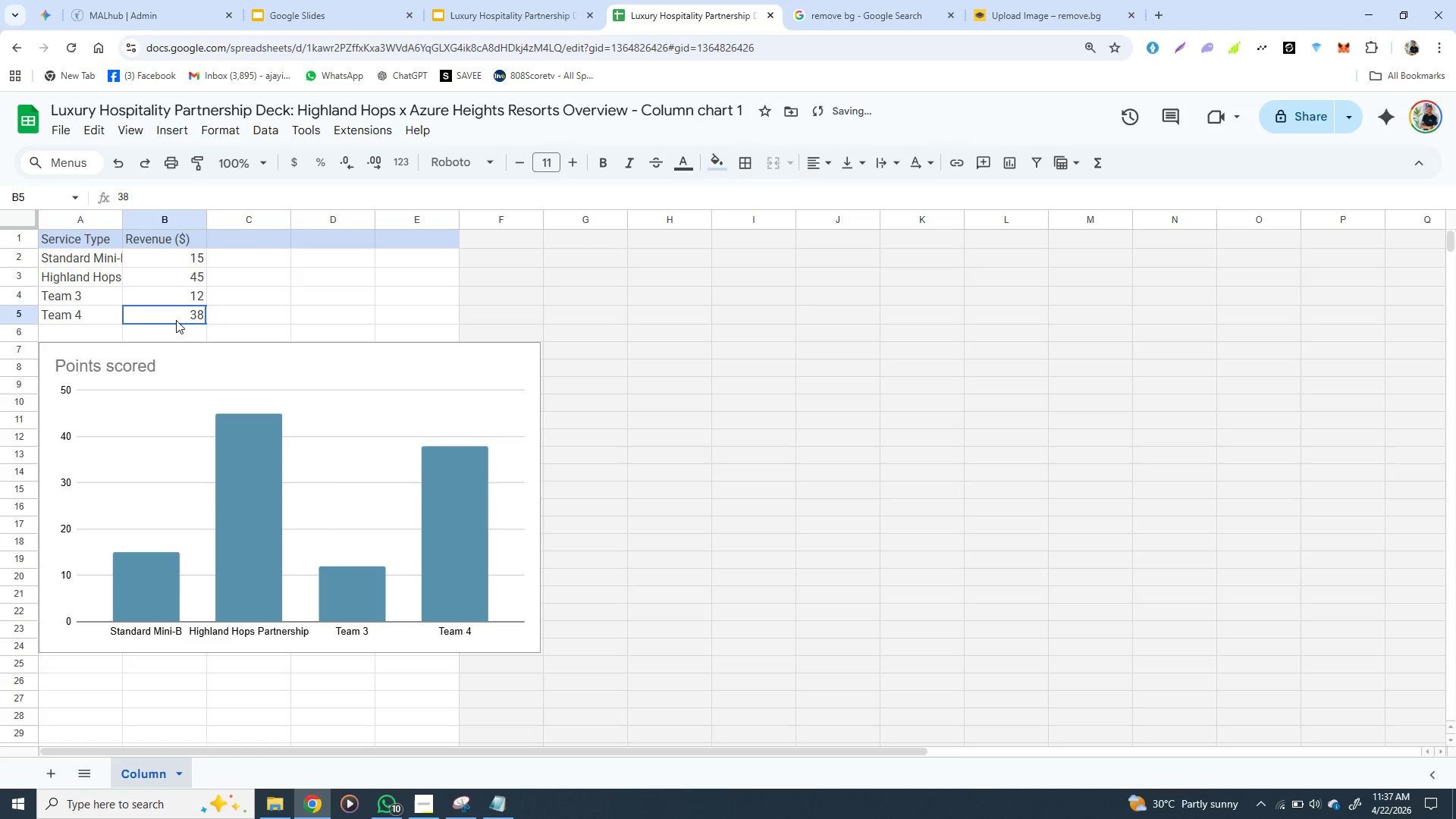 
left_click([176, 320])
 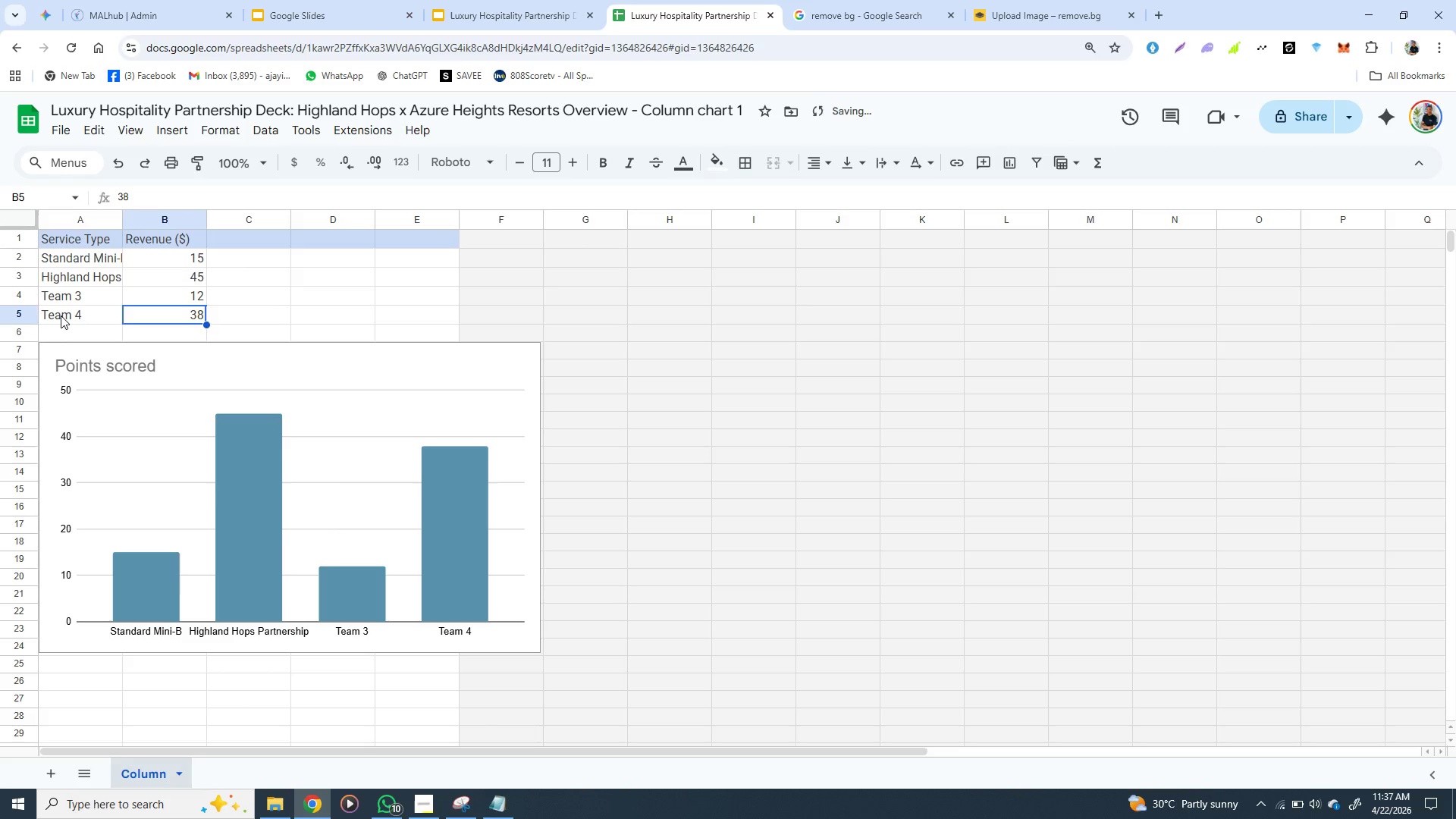 
hold_key(key=ShiftLeft, duration=0.69)
left_click([60, 315])
 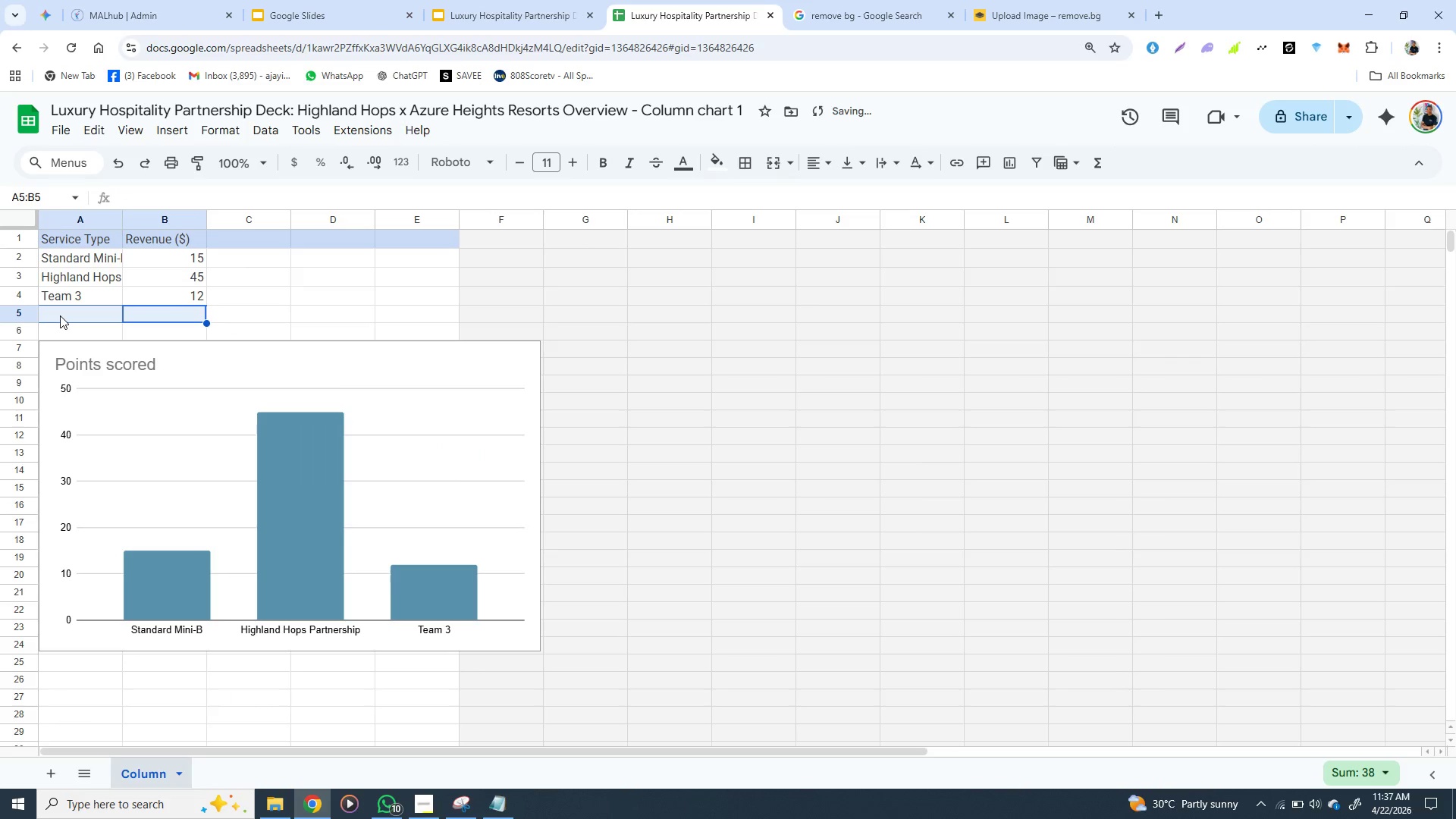 
key(Backspace)
 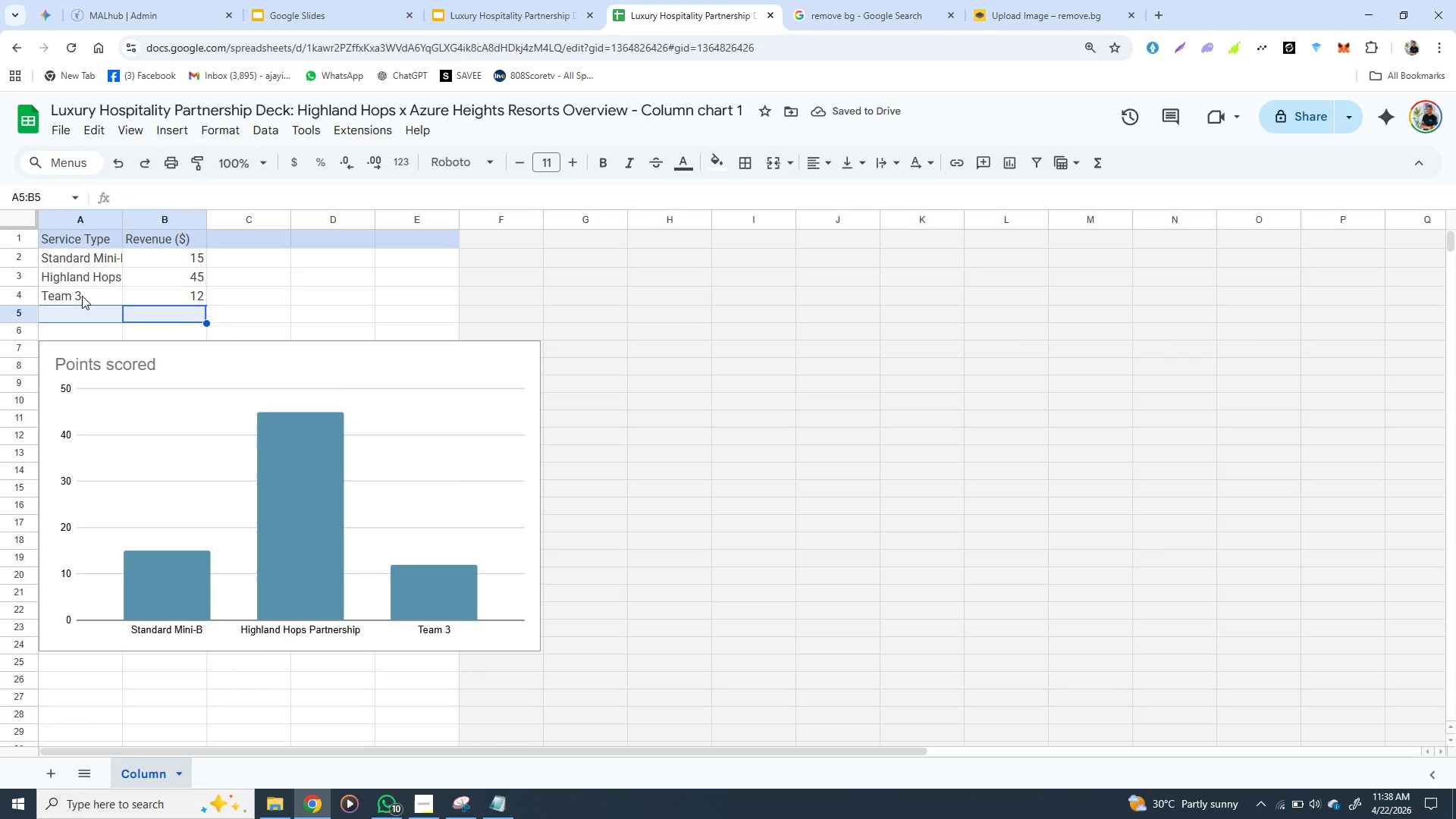 
left_click([83, 294])
 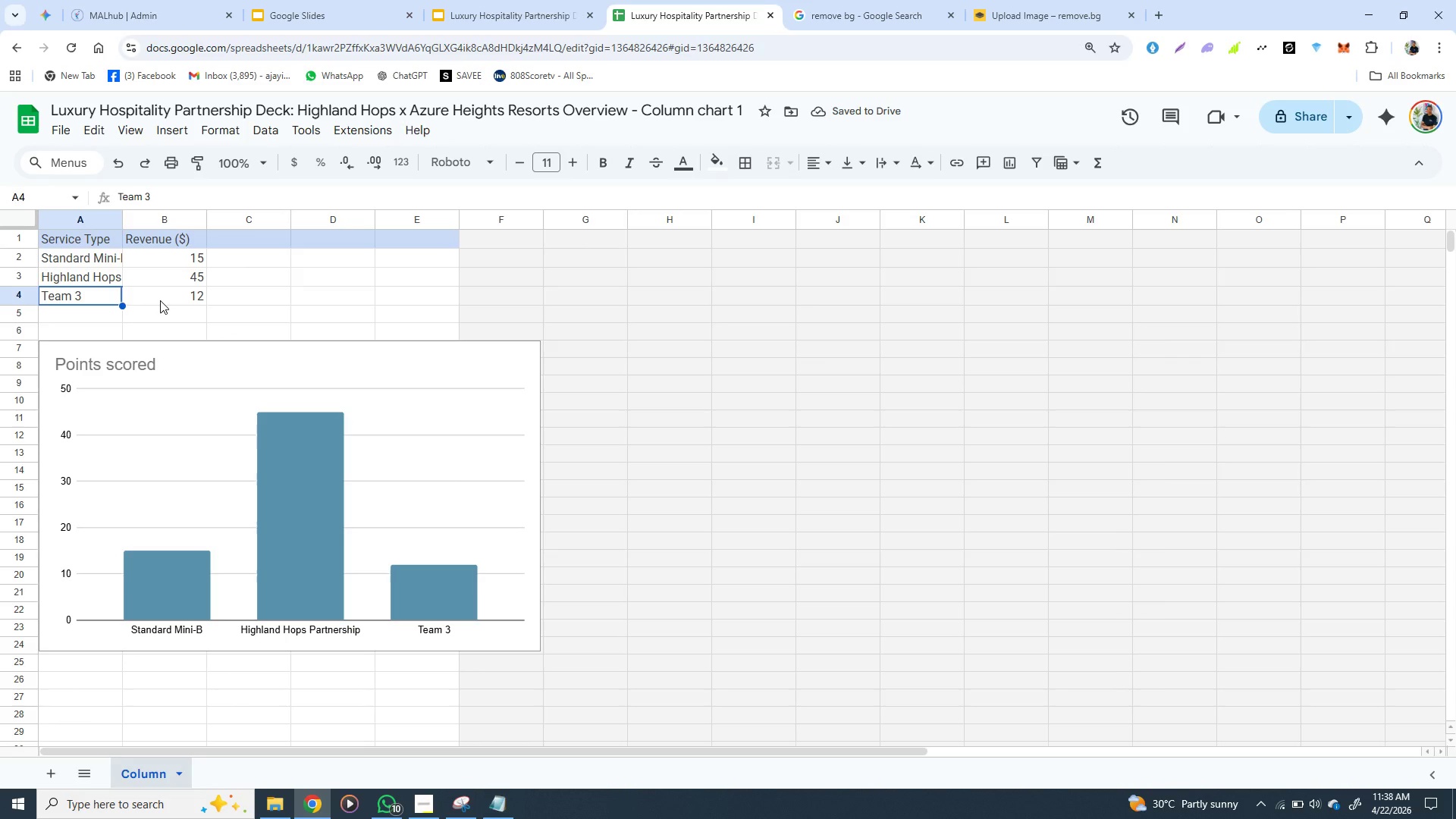 
hold_key(key=ShiftLeft, duration=0.58)
left_click([160, 300])
 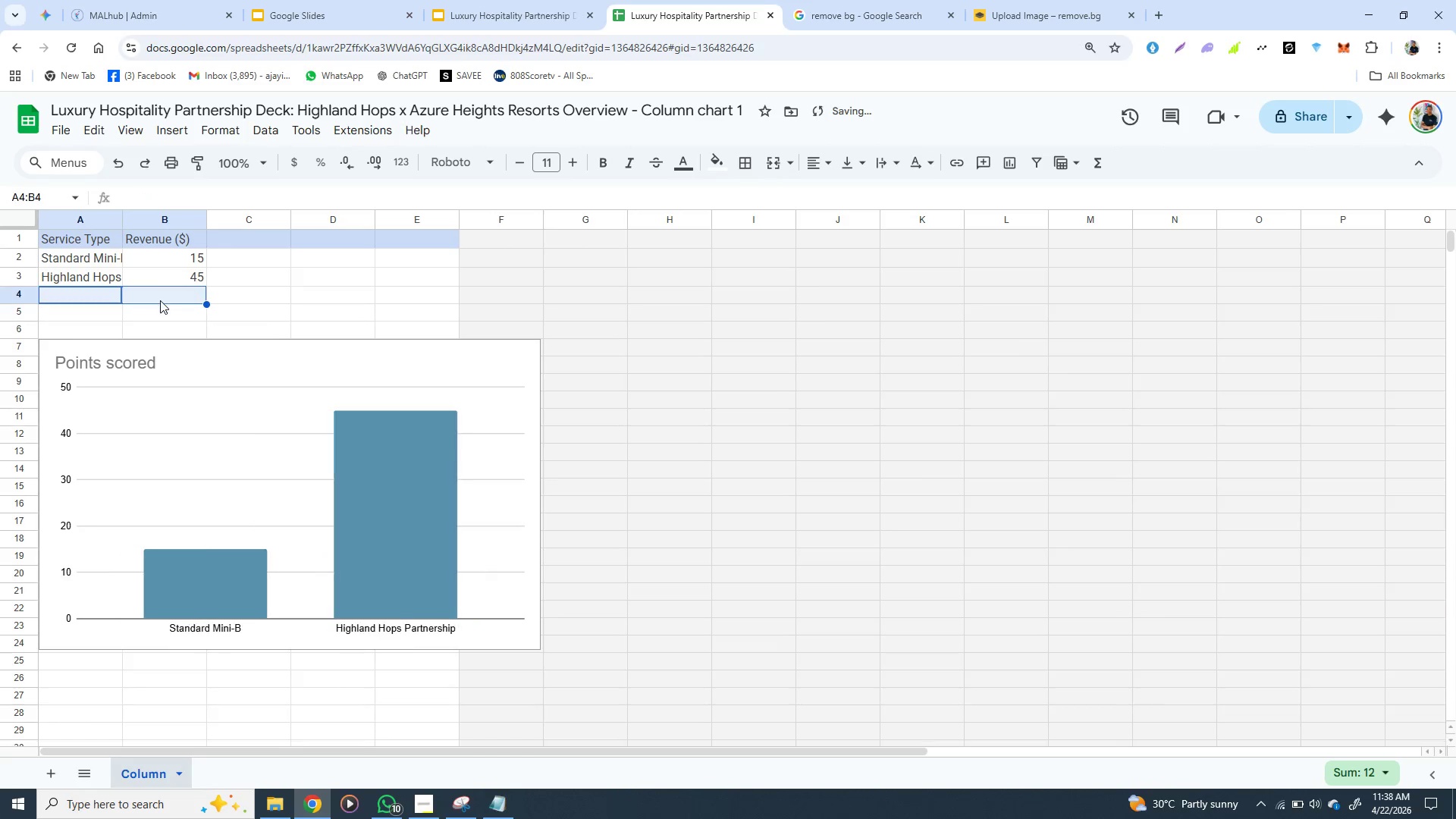 
key(Backspace)
 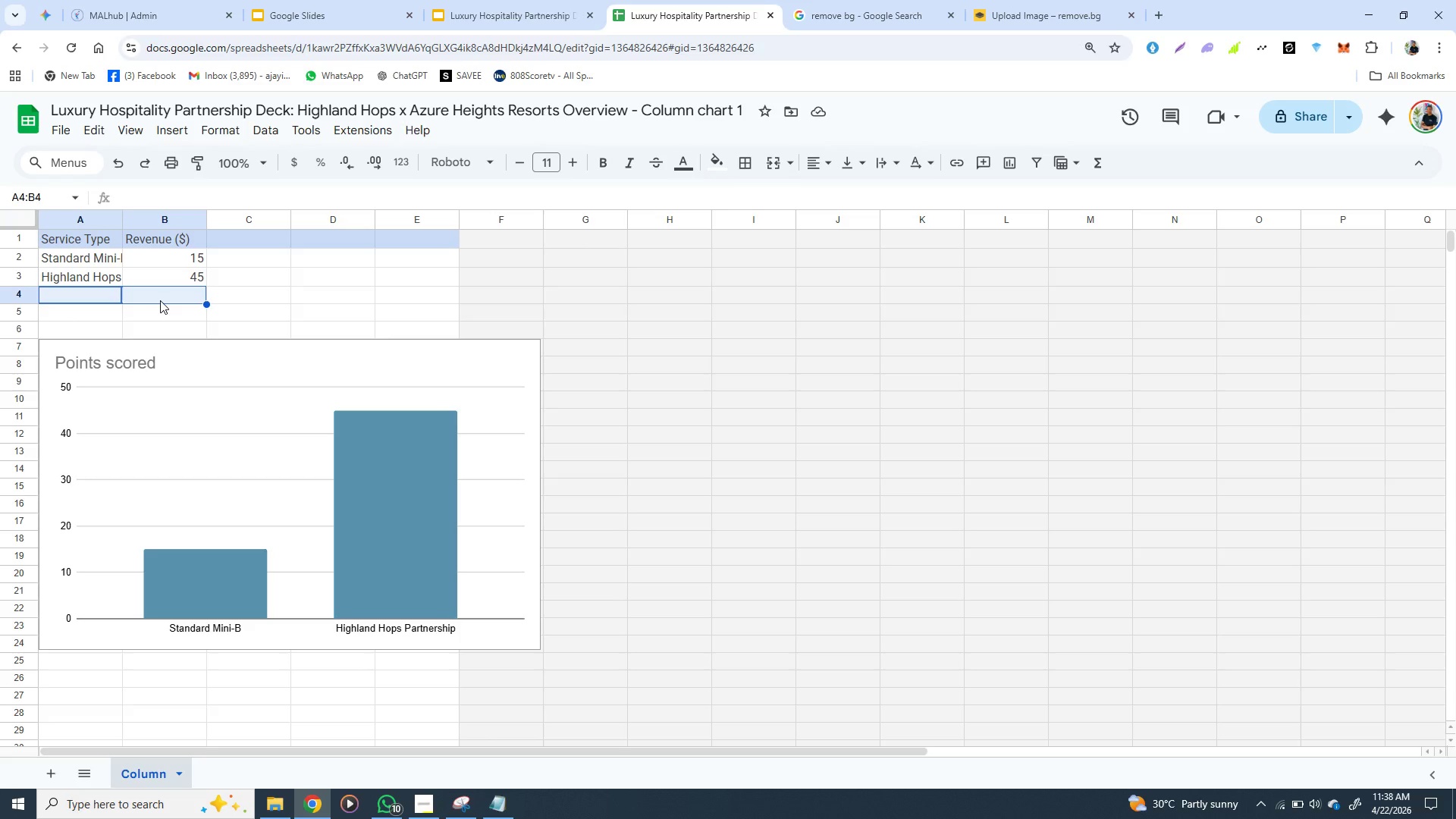 
wait(17.69)
 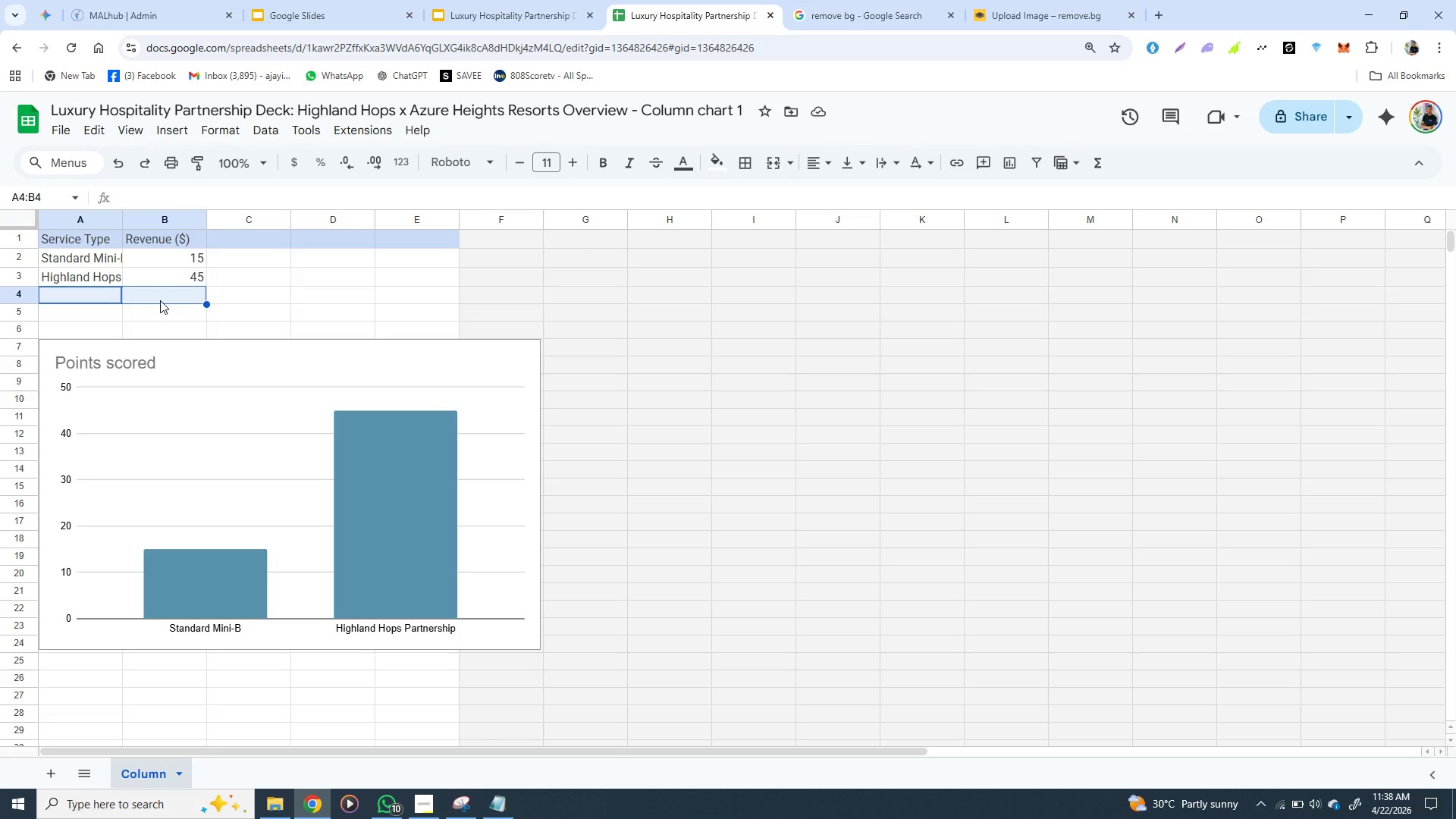 
double_click([429, 354])
 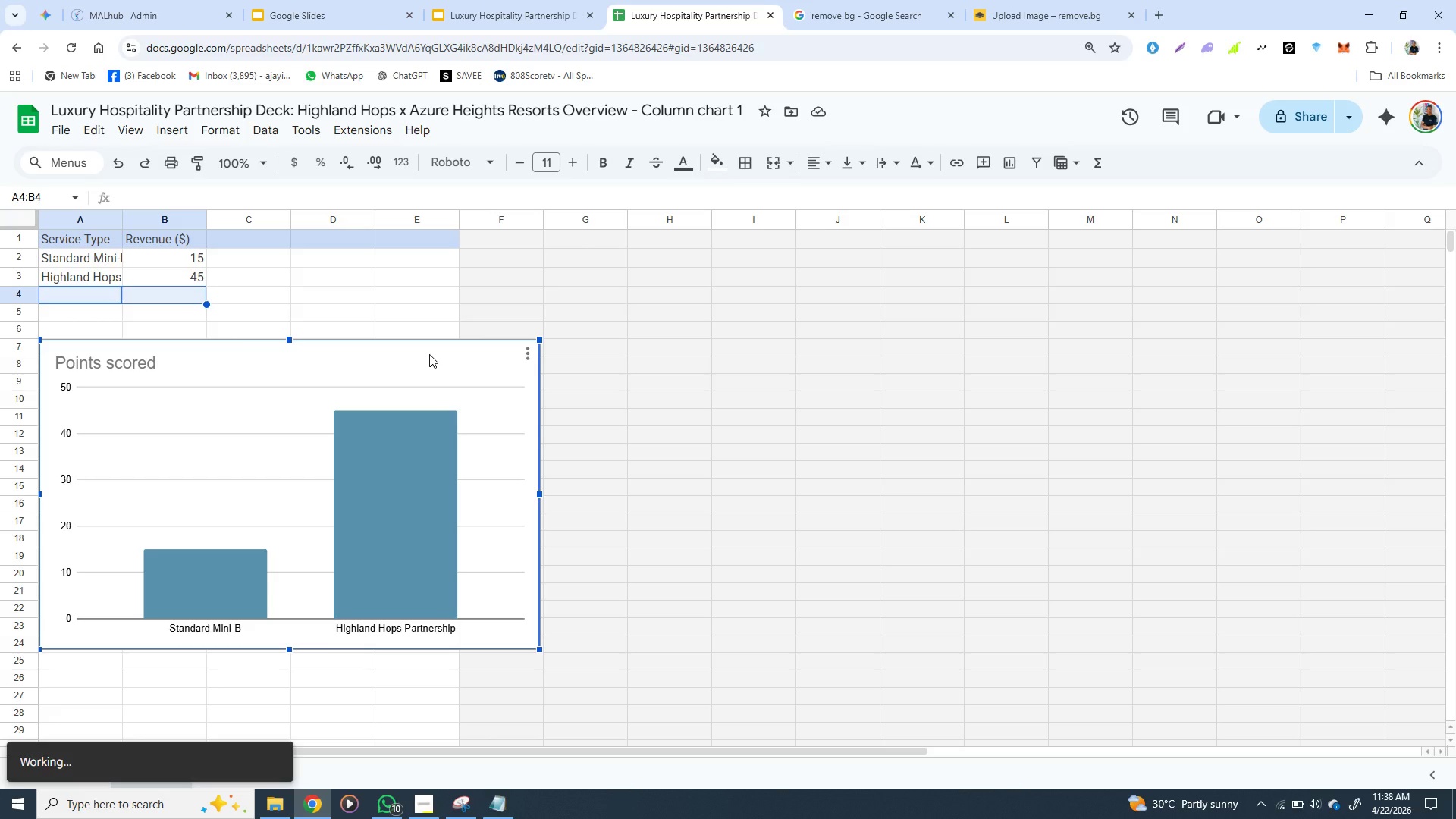 
double_click([429, 354])
 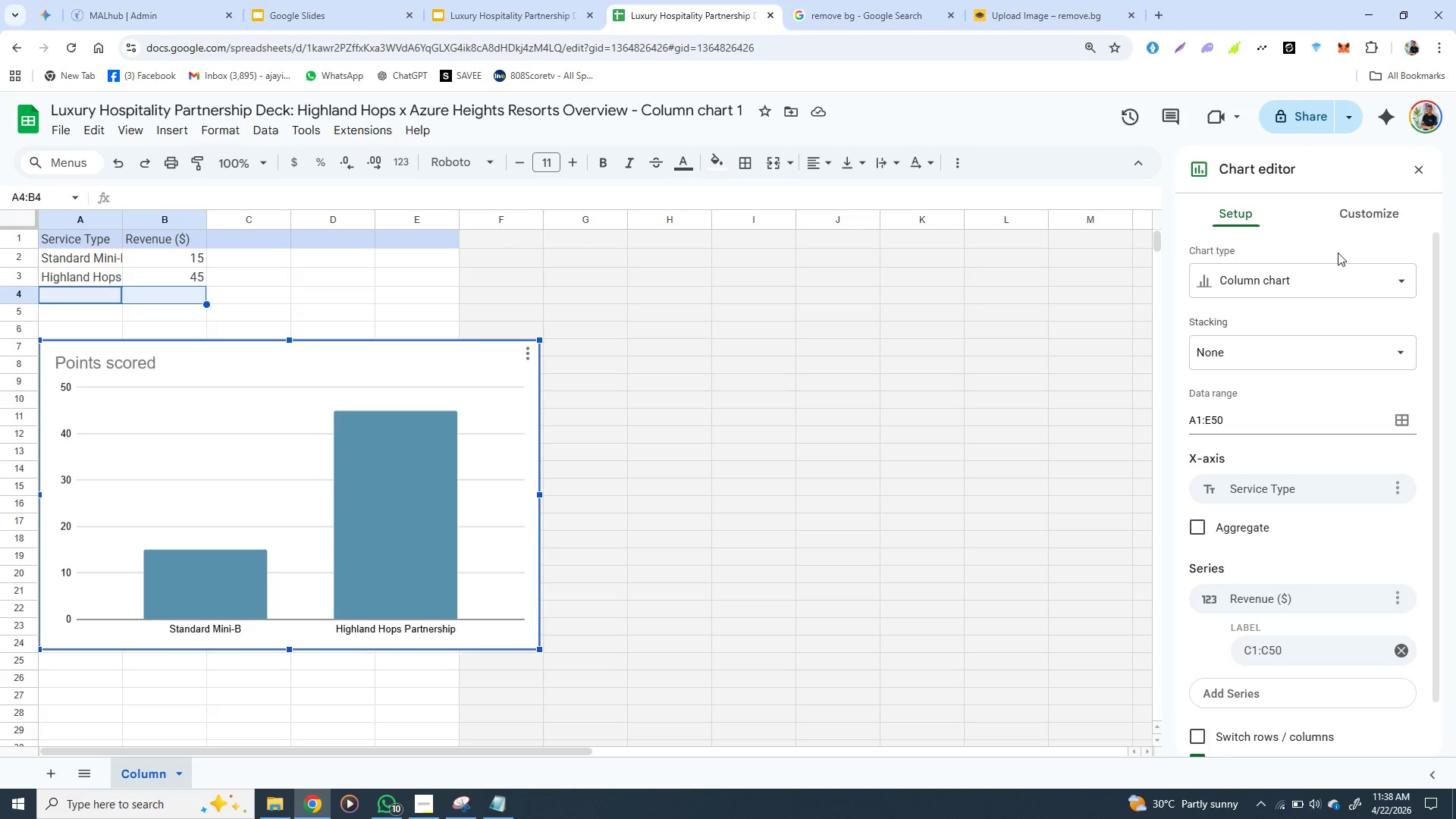 
left_click([1349, 207])
 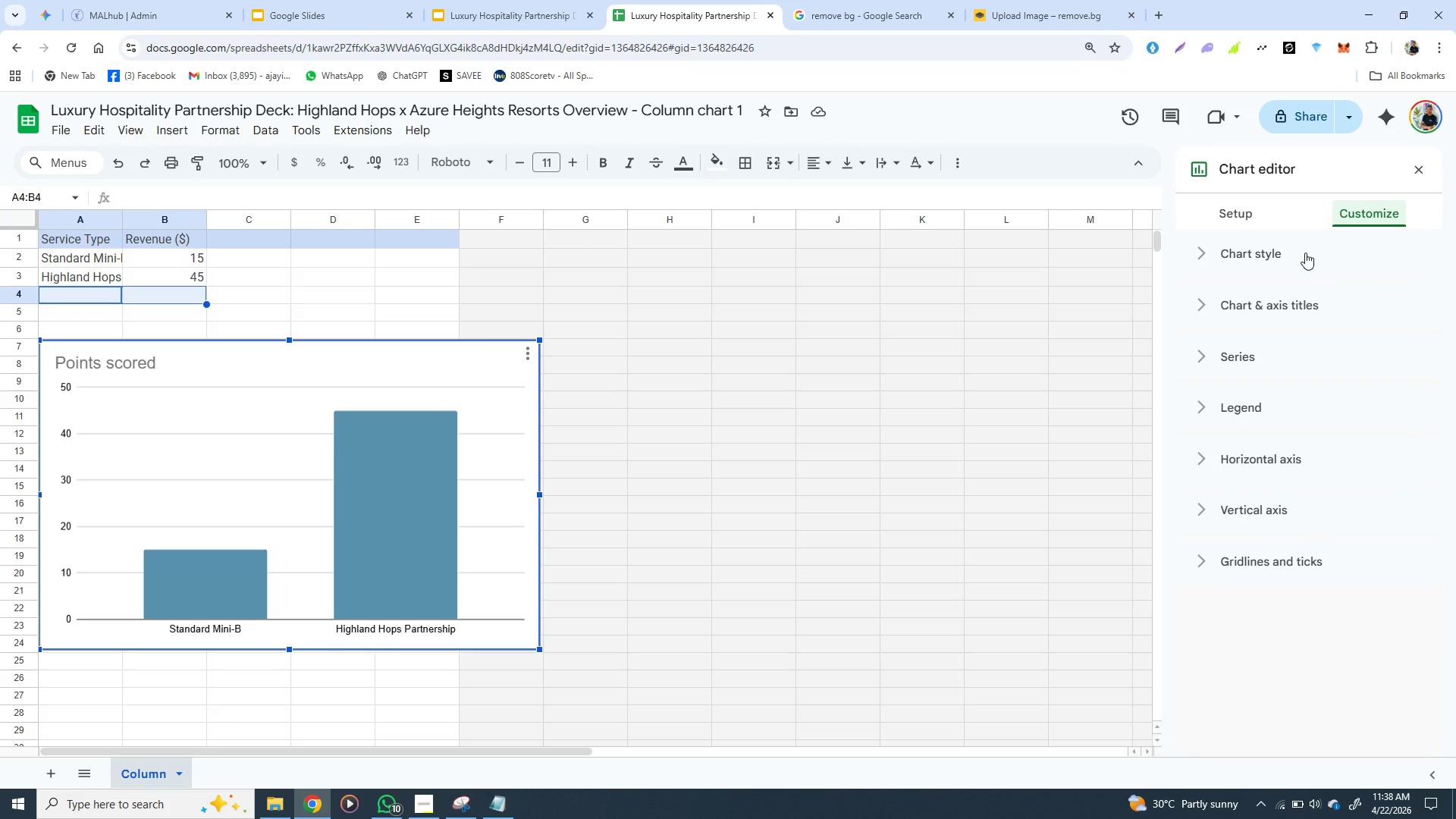 
wait(13.59)
 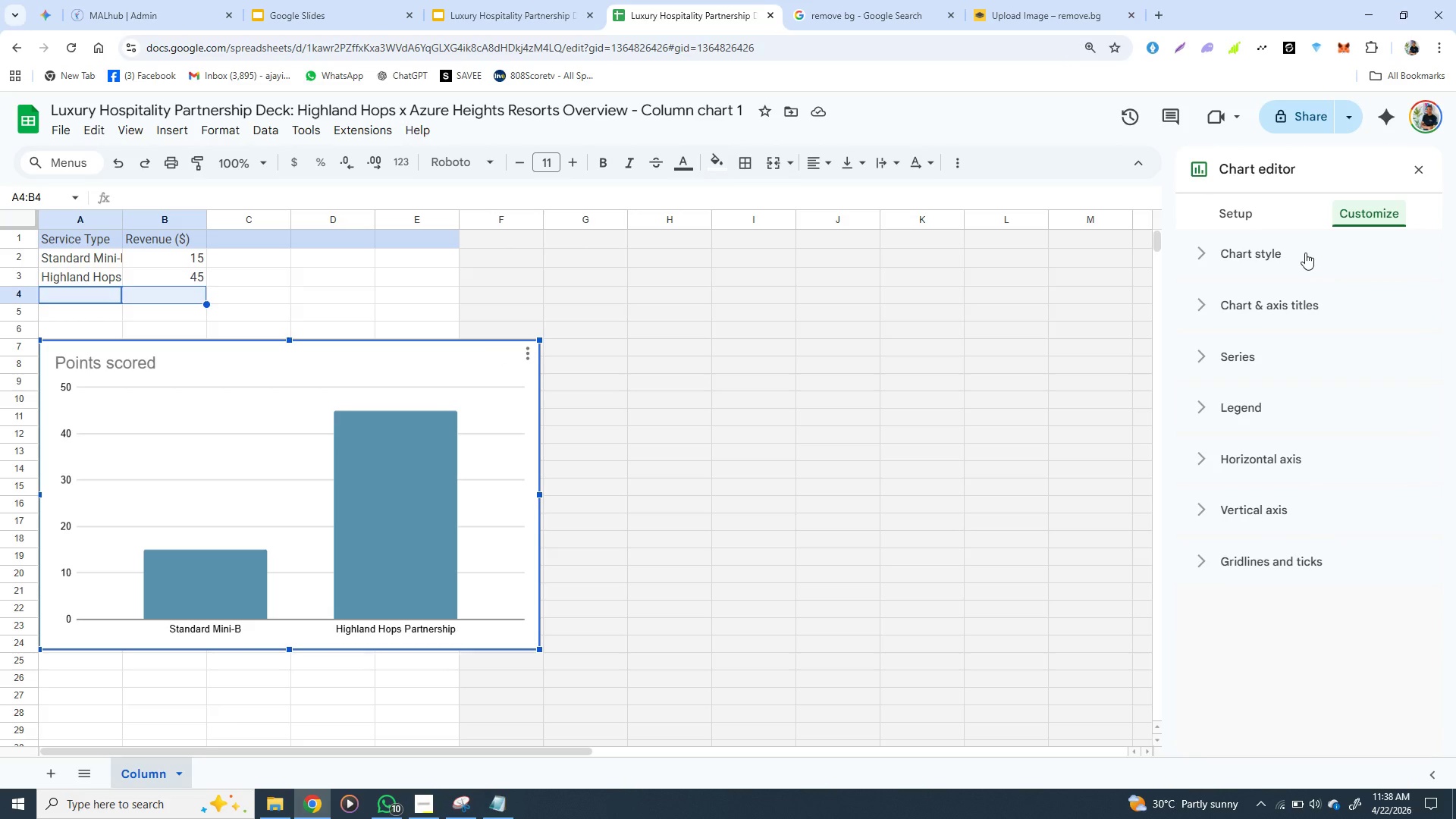 
left_click([1266, 547])
 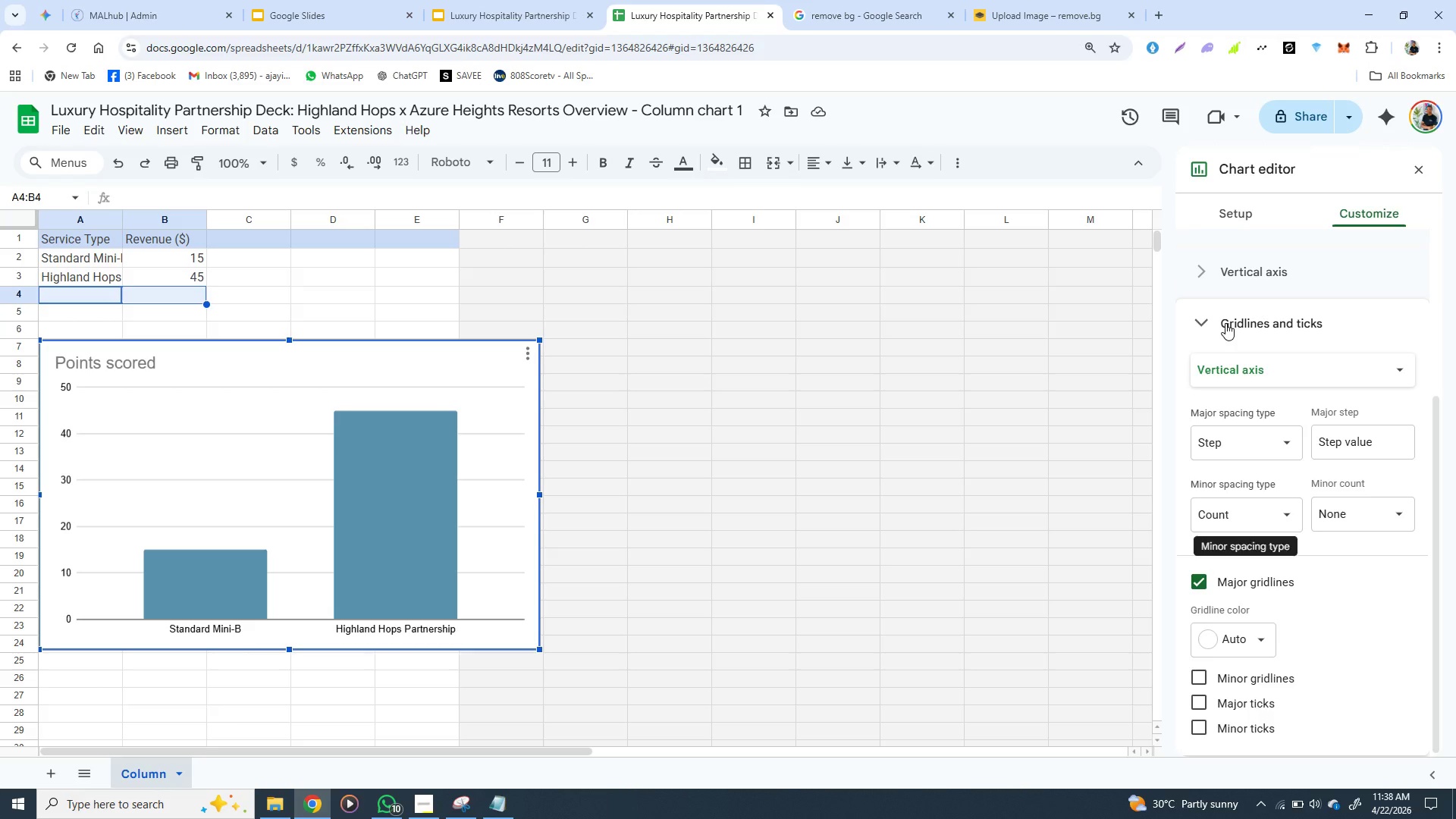 
left_click([1220, 322])
 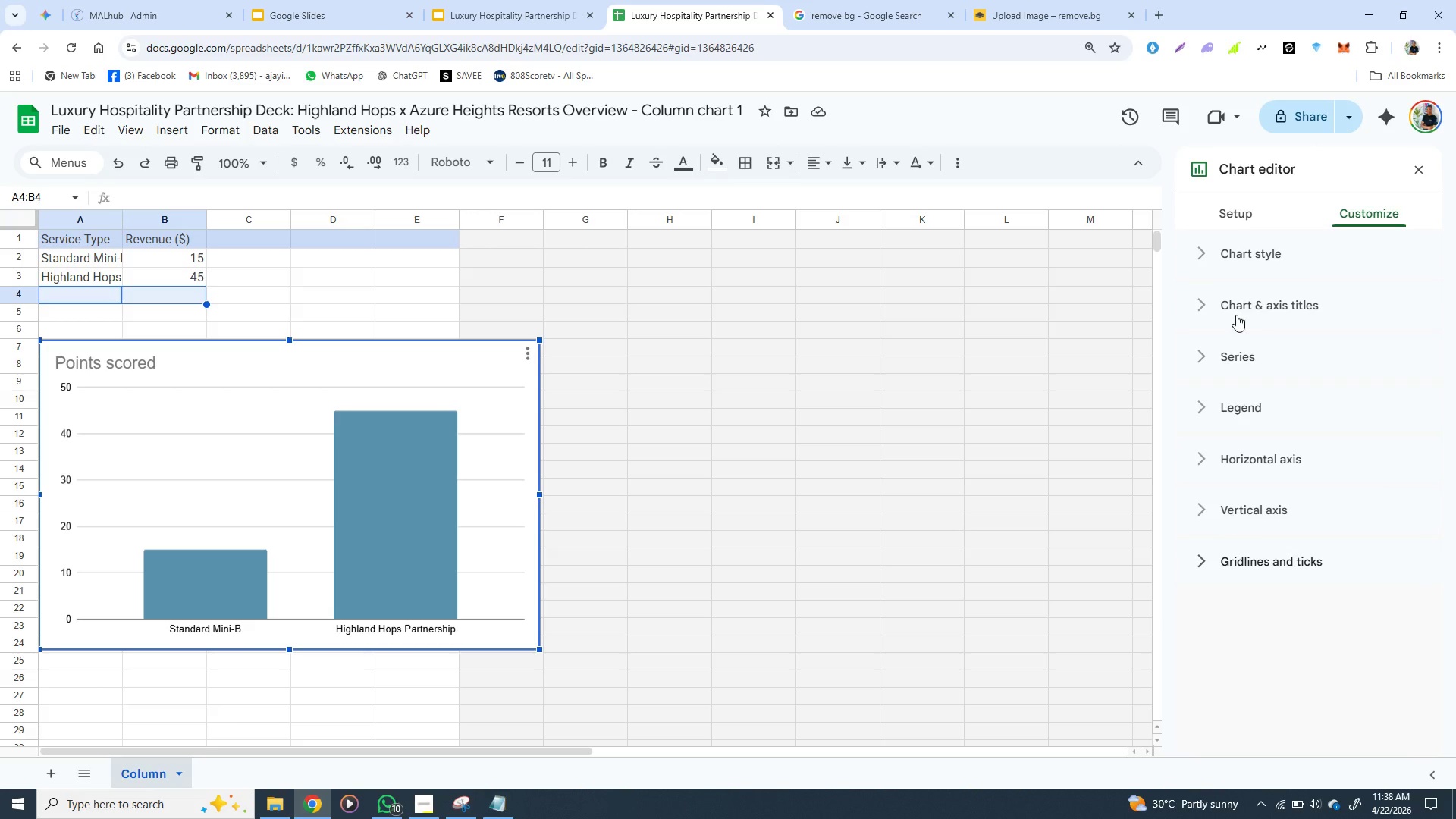 
left_click([1230, 413])
 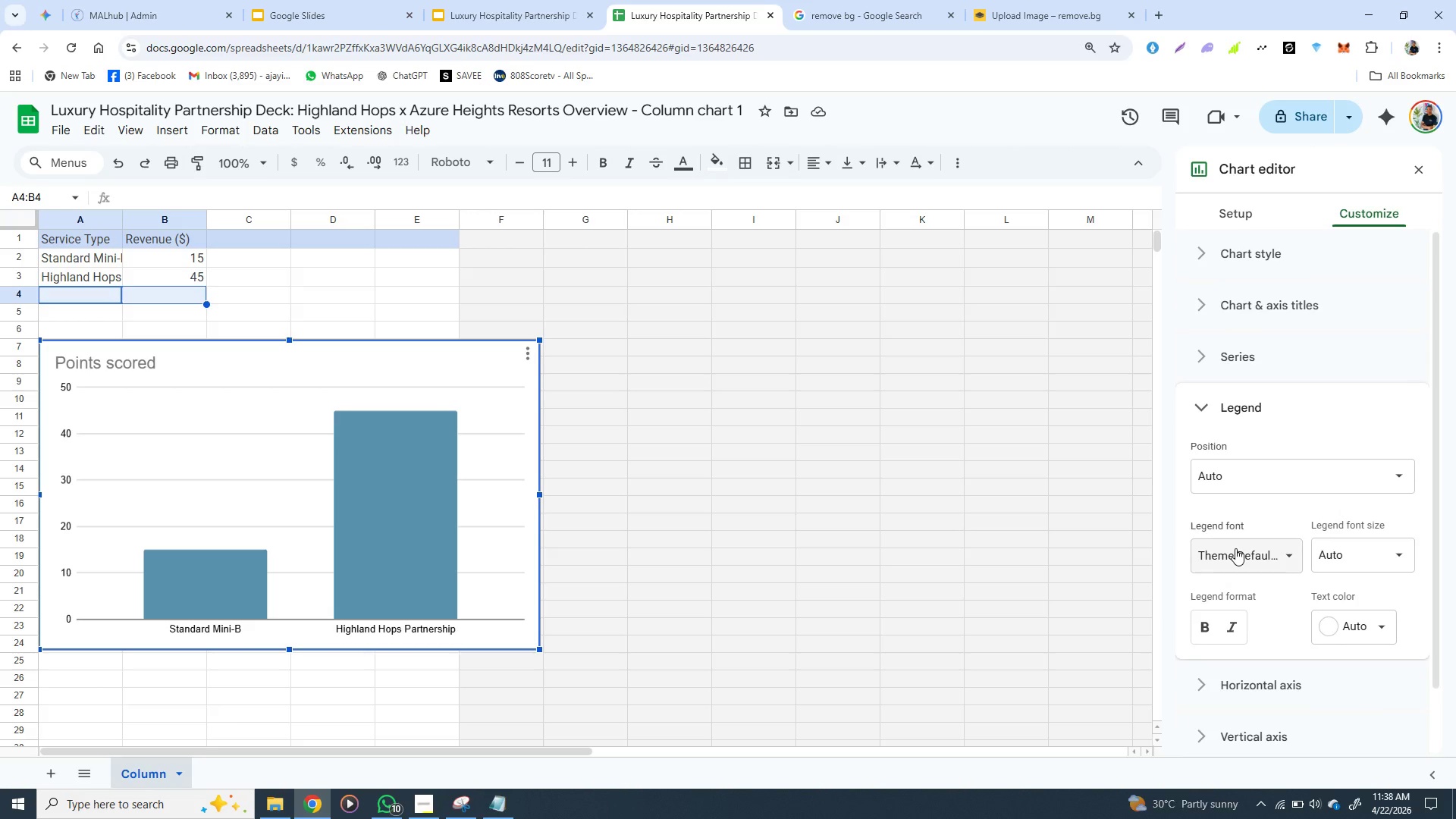 
mouse_move([1238, 520])
 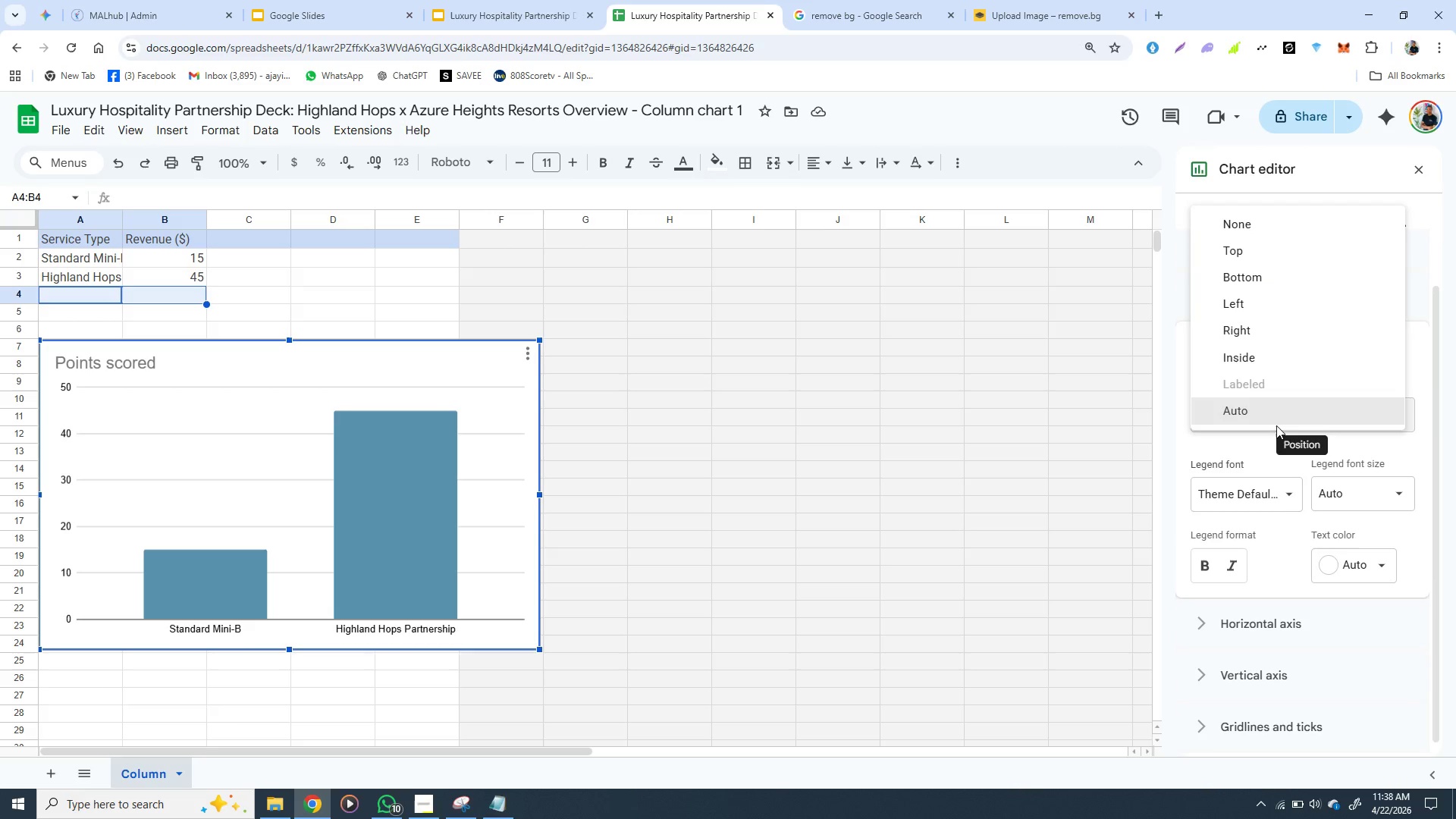 
left_click([1276, 425])
 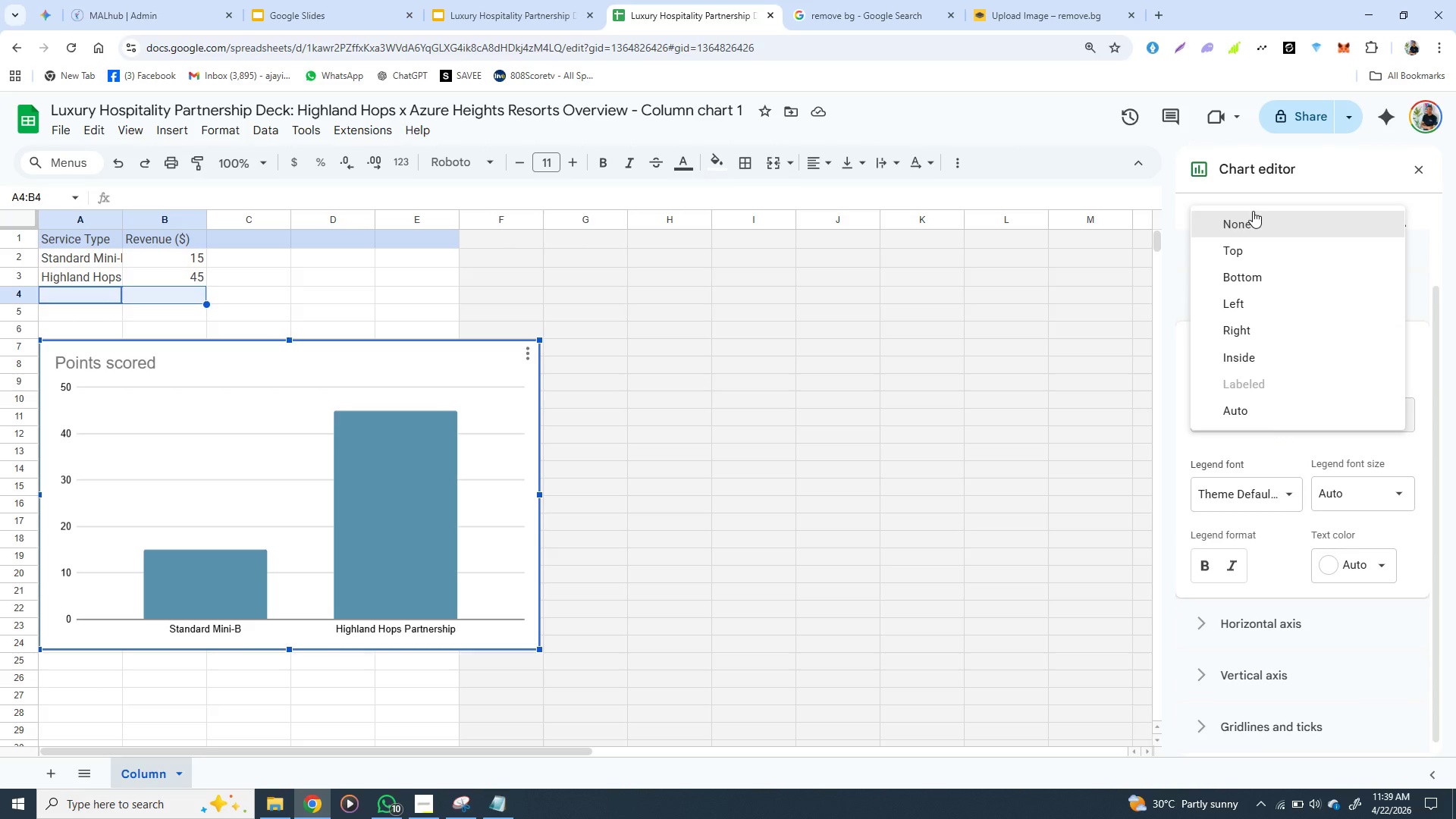 
left_click([1253, 211])
 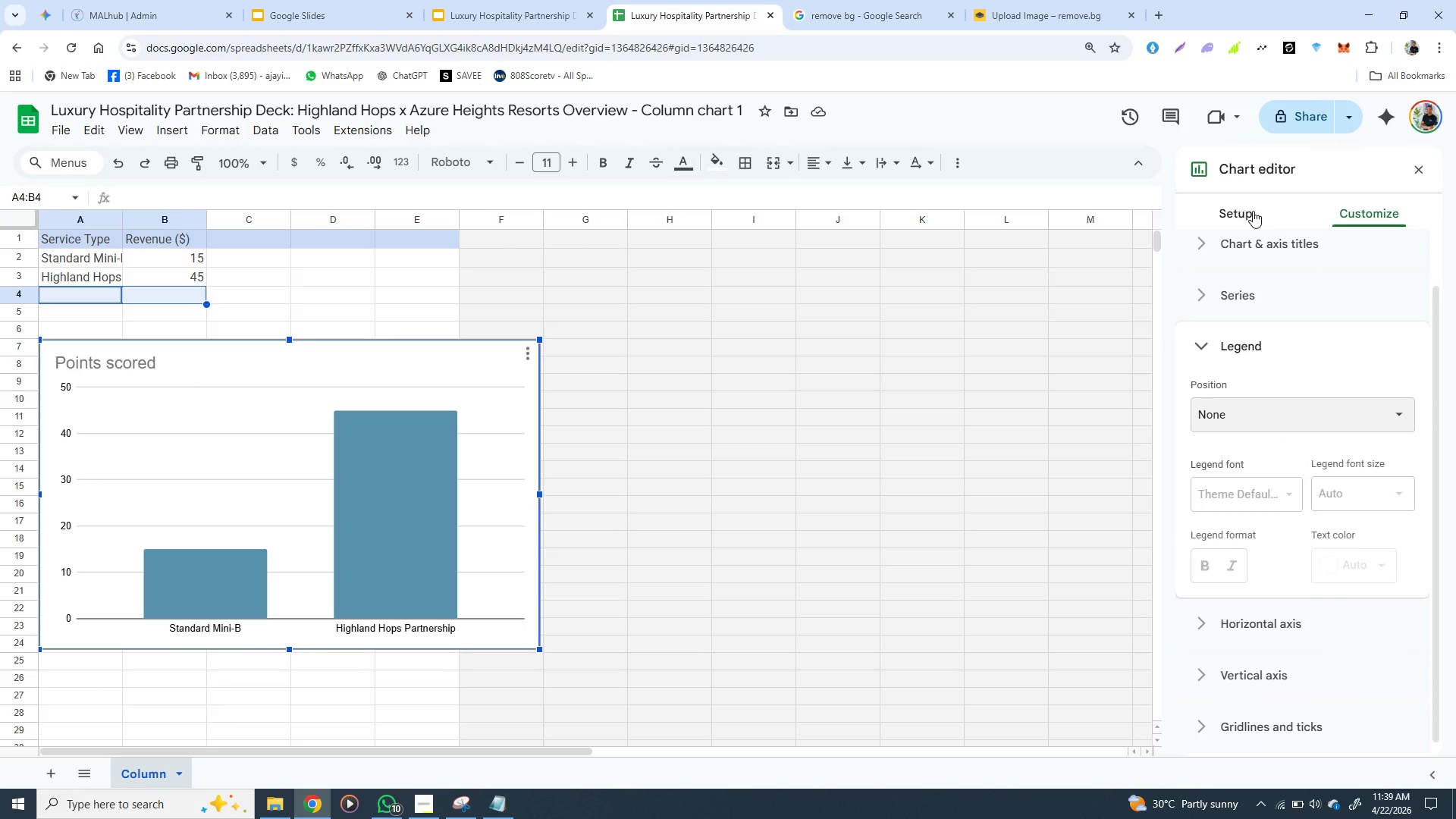 
wait(15.17)
 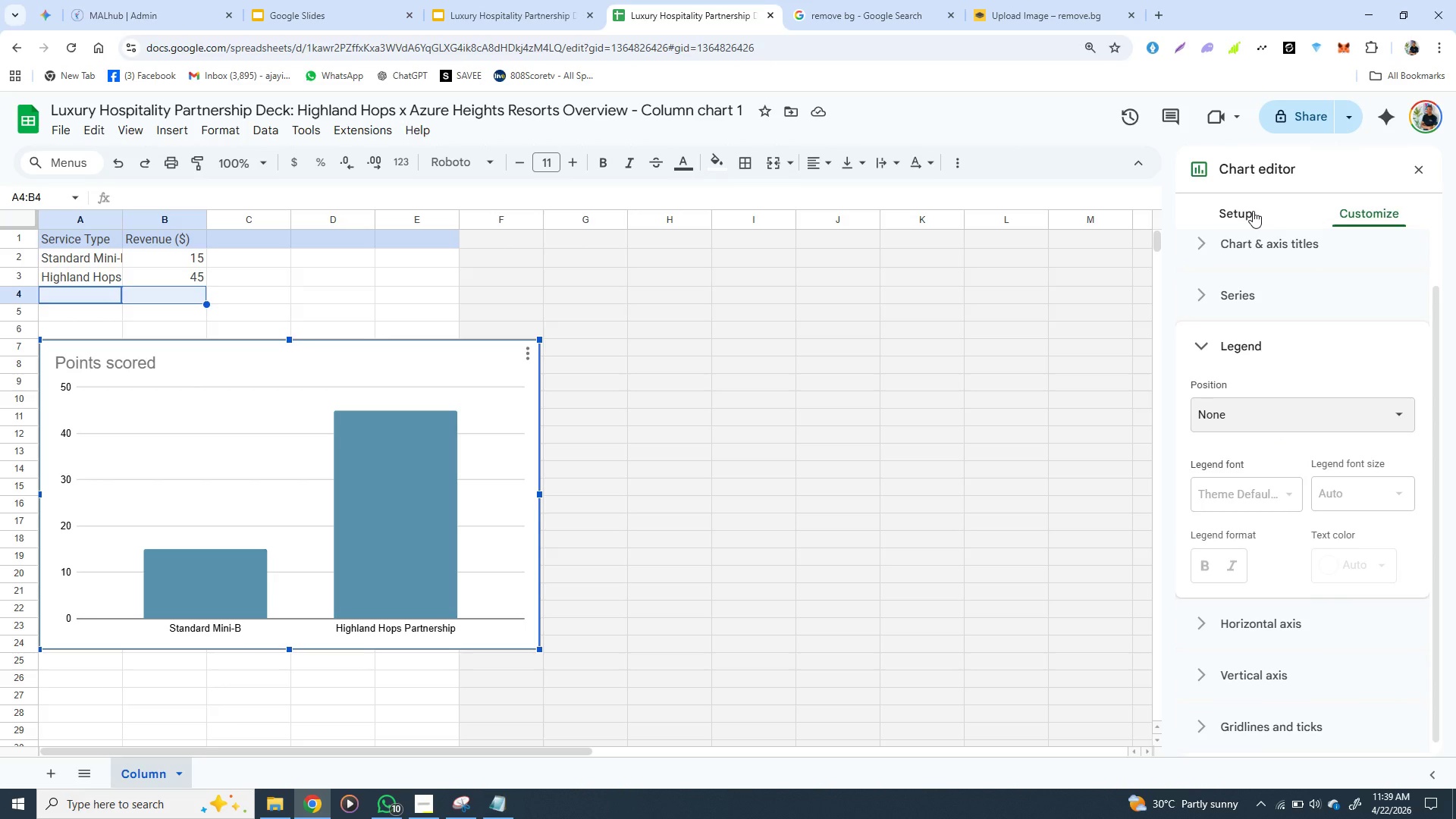 
left_click([229, 588])
 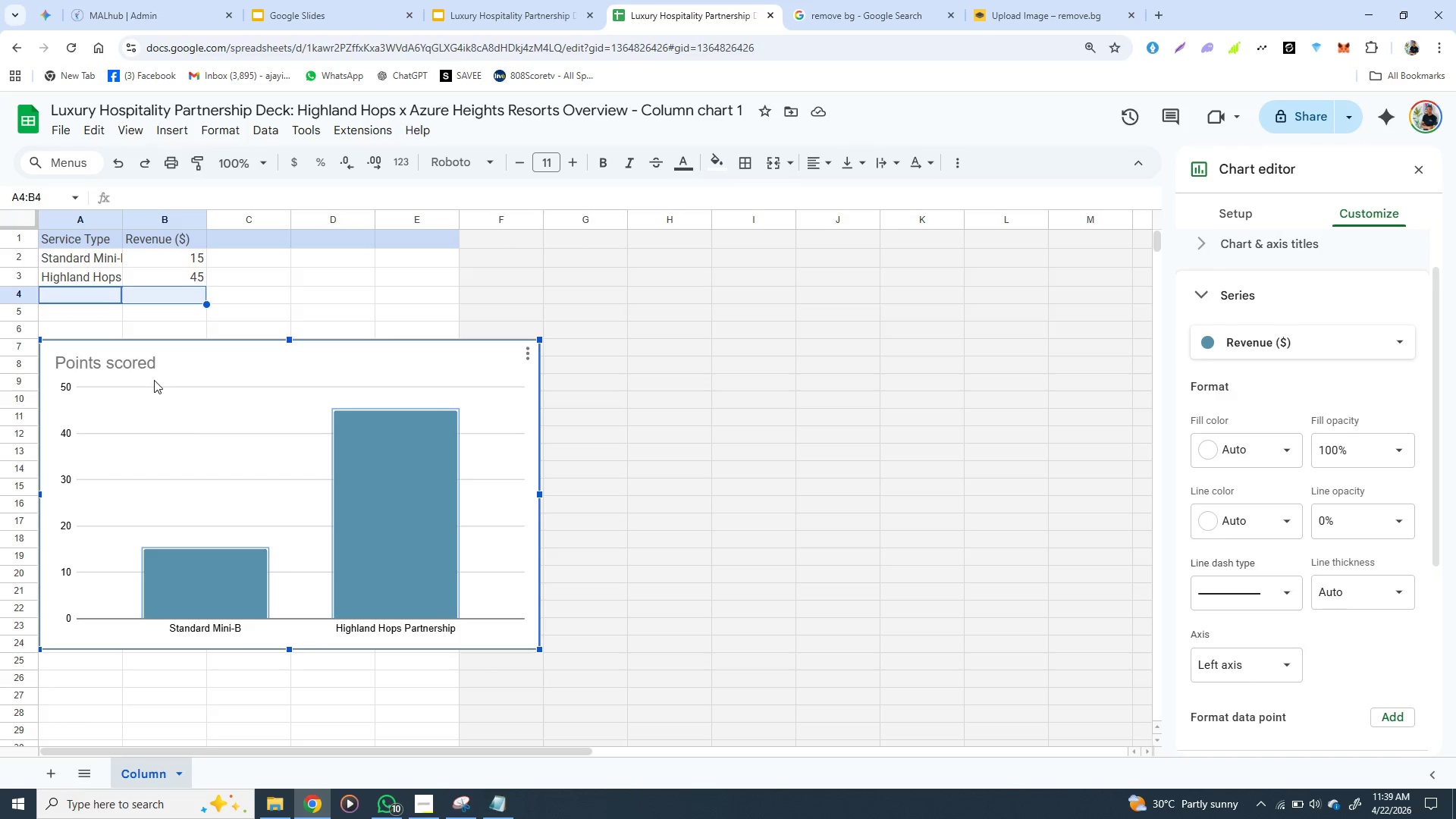 
wait(6.31)
 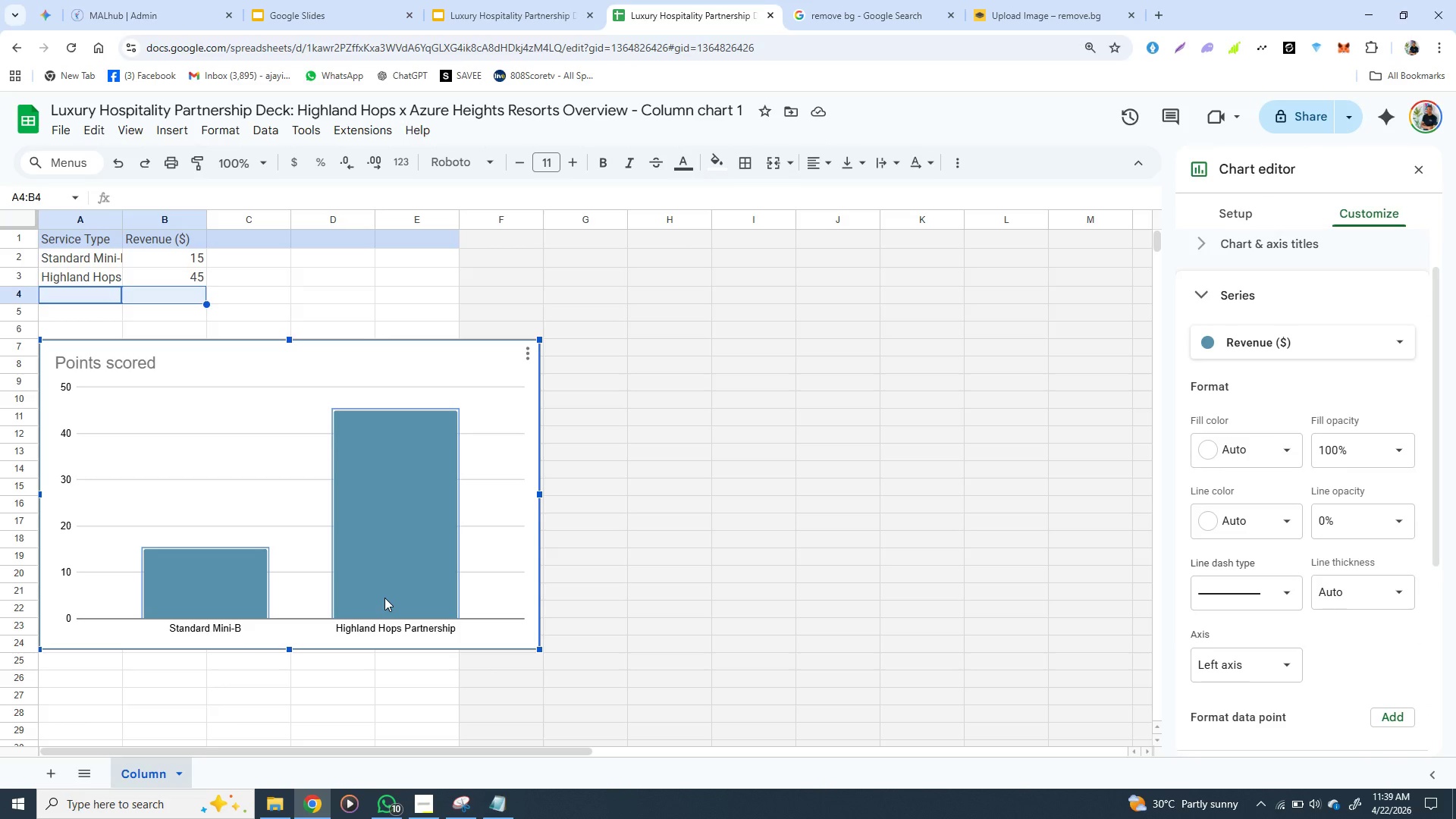 
left_click([71, 255])
 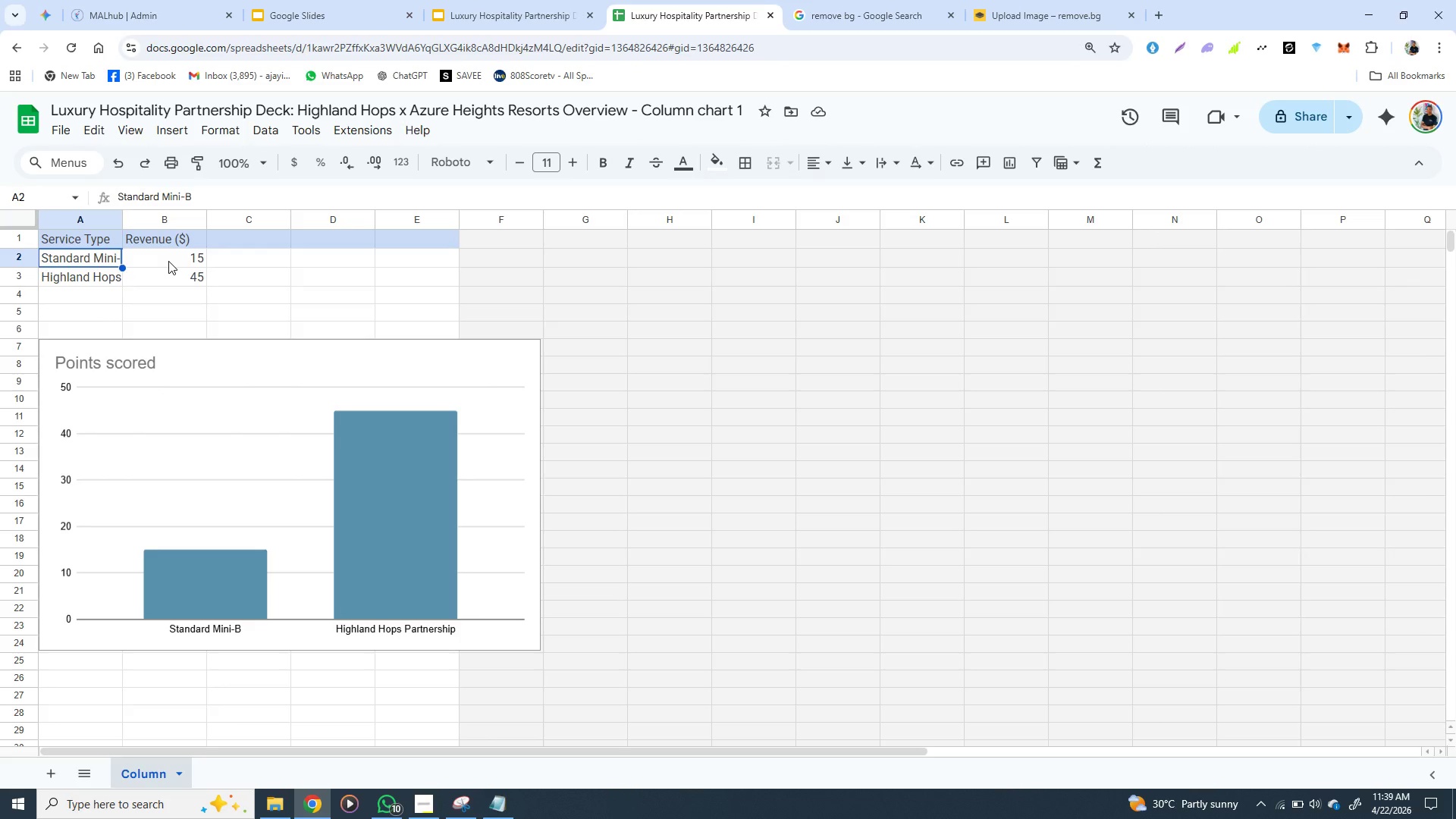 
hold_key(key=ShiftLeft, duration=0.81)
left_click([168, 261])
 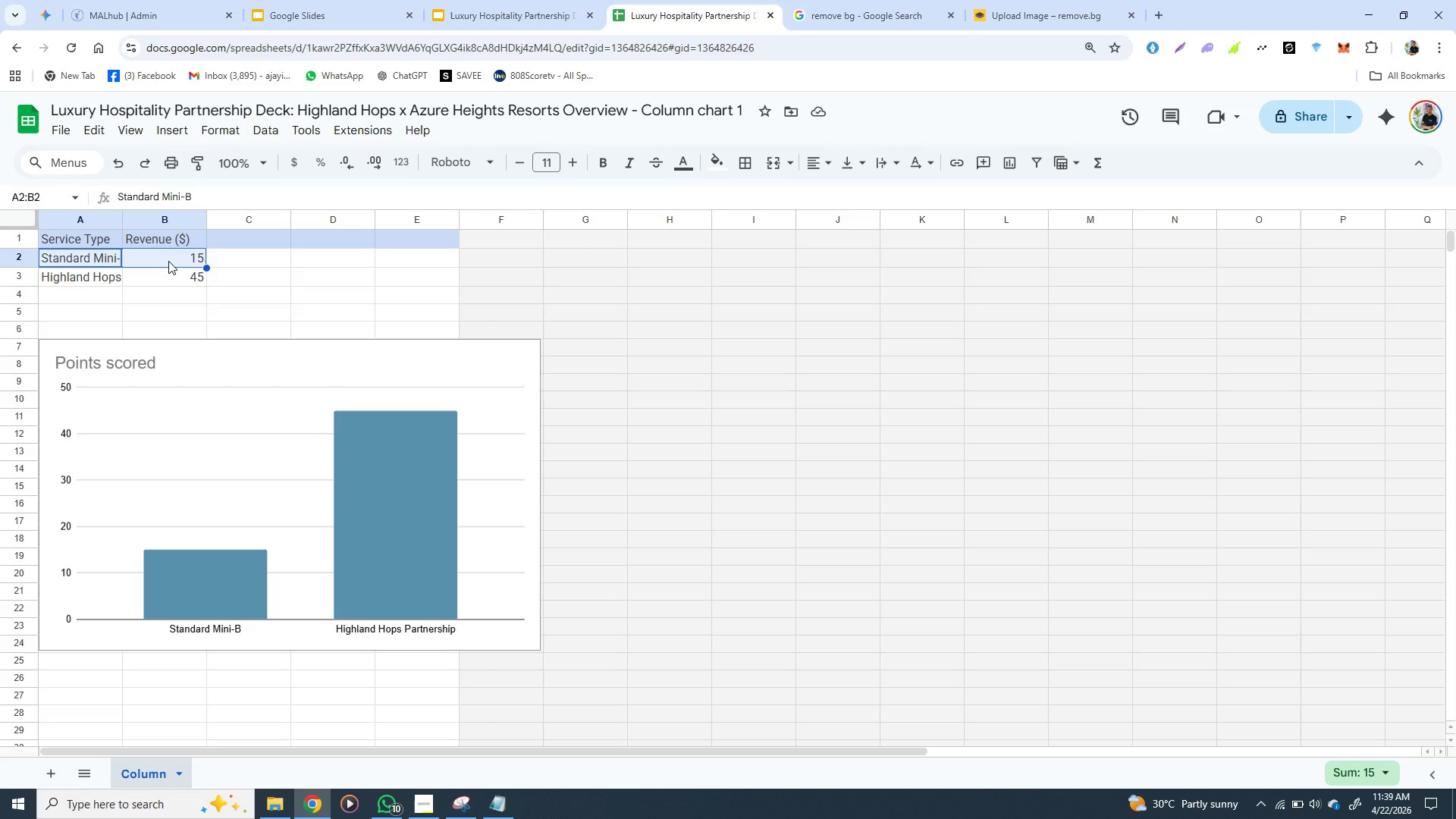 
wait(13.39)
 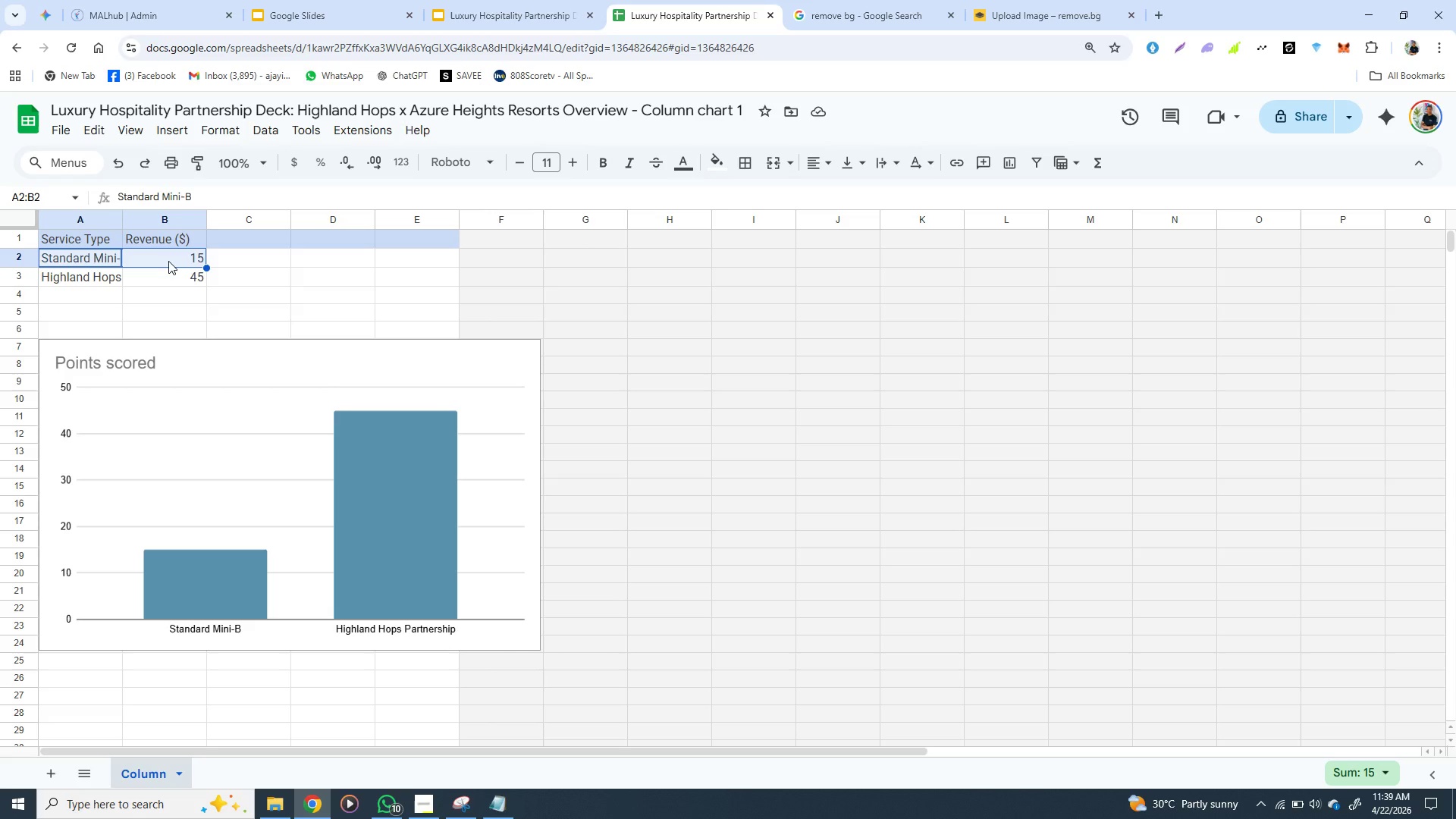 
hold_key(key=ShiftLeft, duration=1.53)
 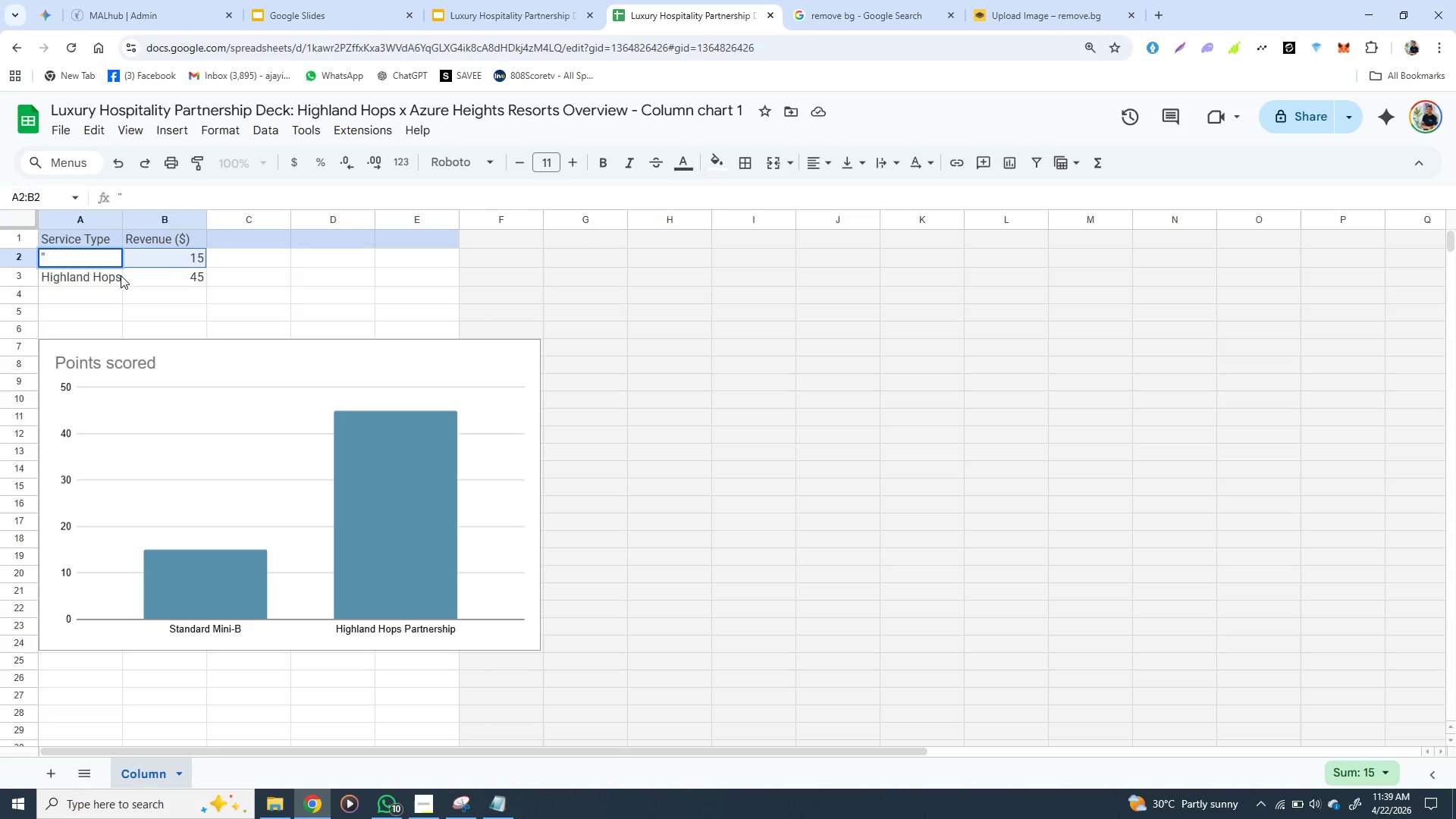 
key(Shift+Quote)
 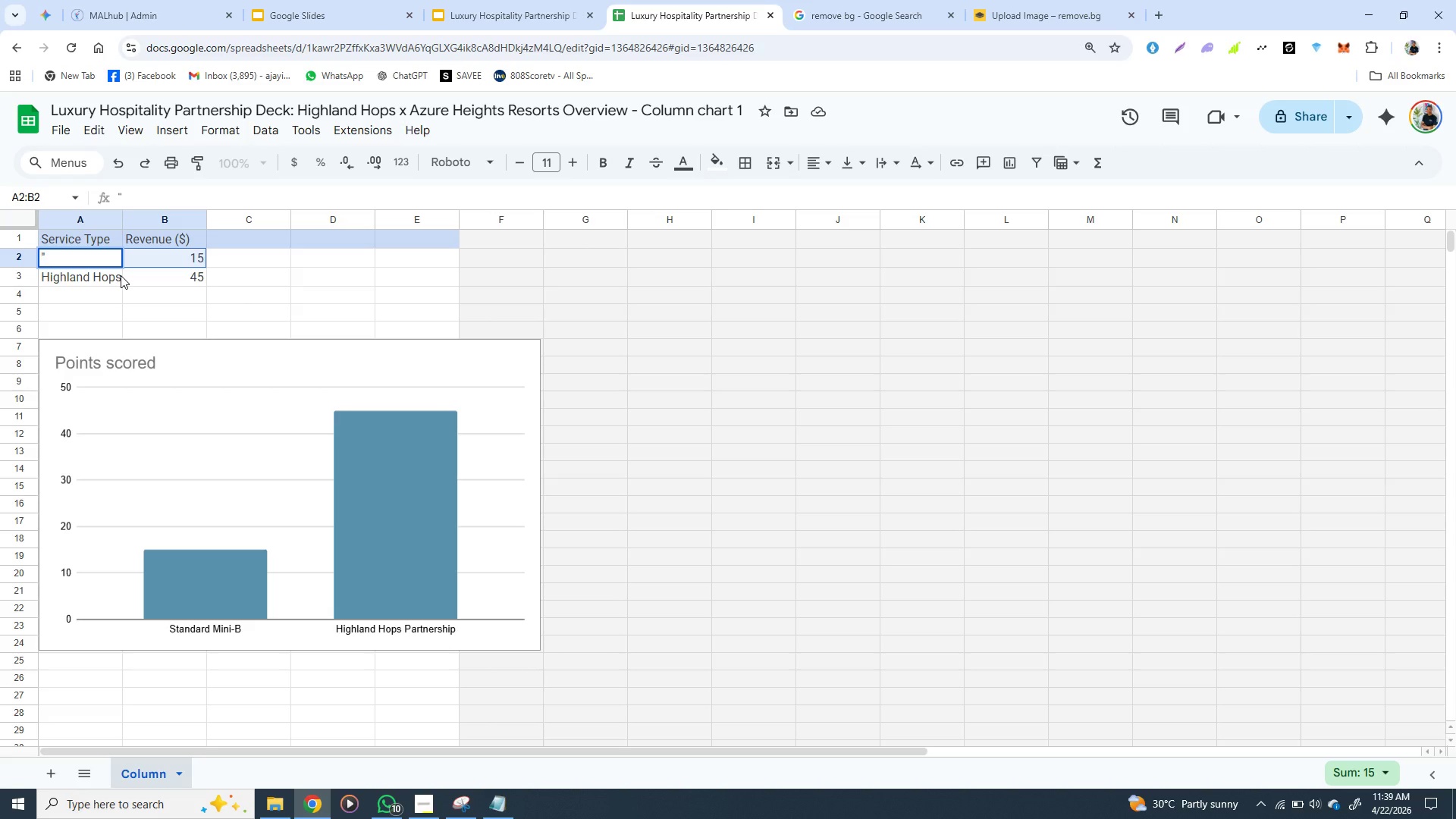 
key(Shift+4)
 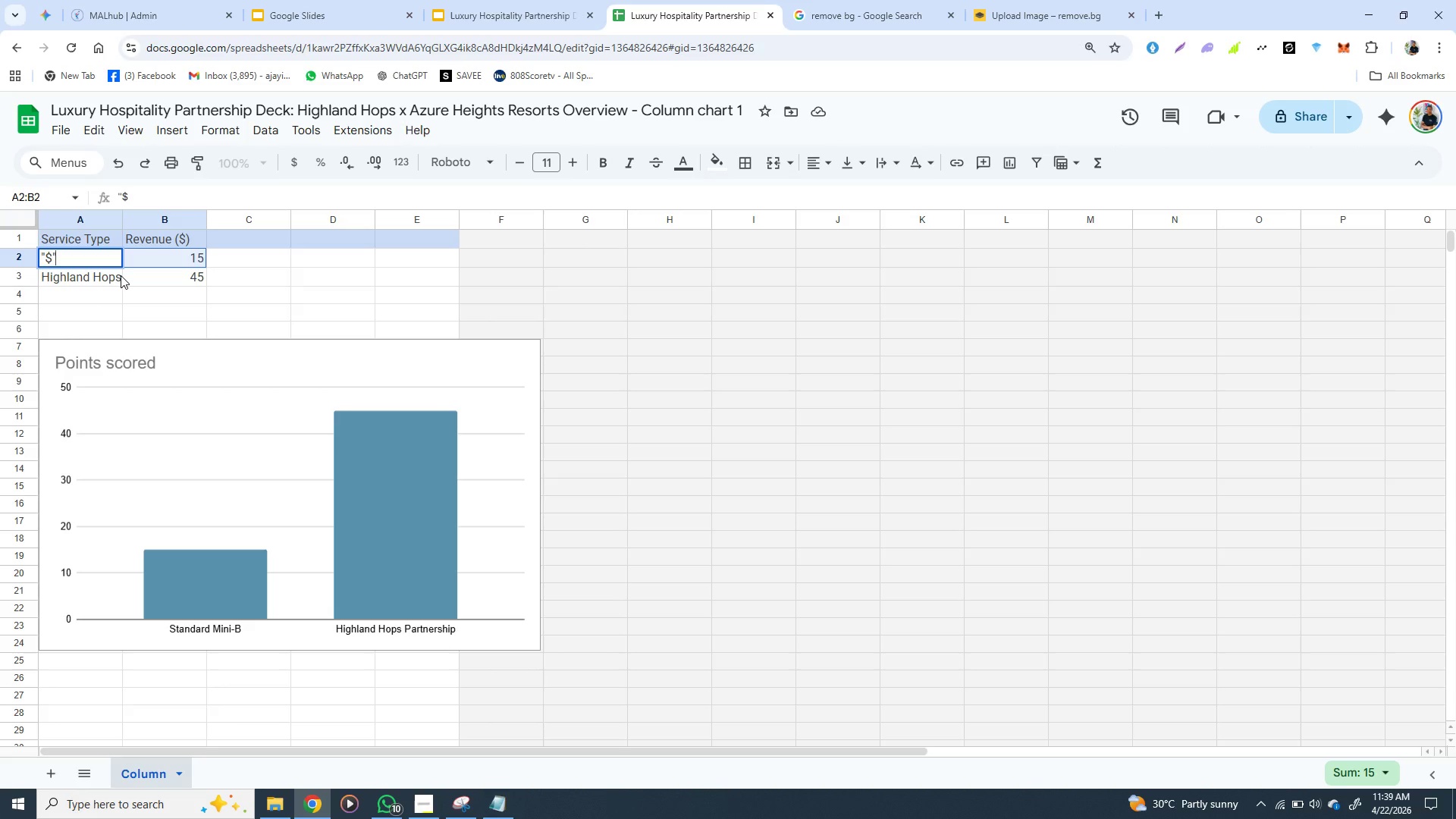 
key(Shift+Quote)
 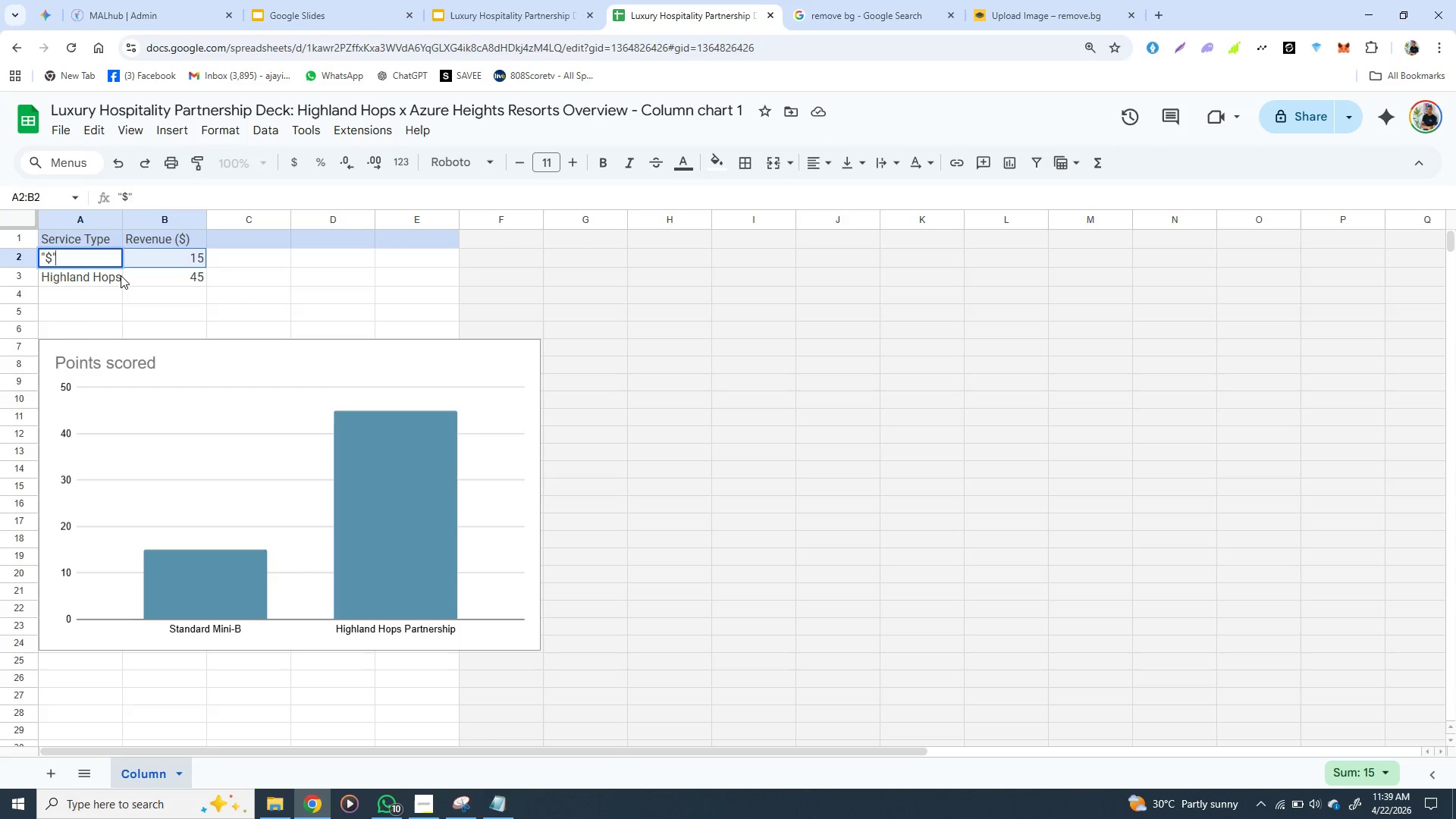 
key(Enter)
 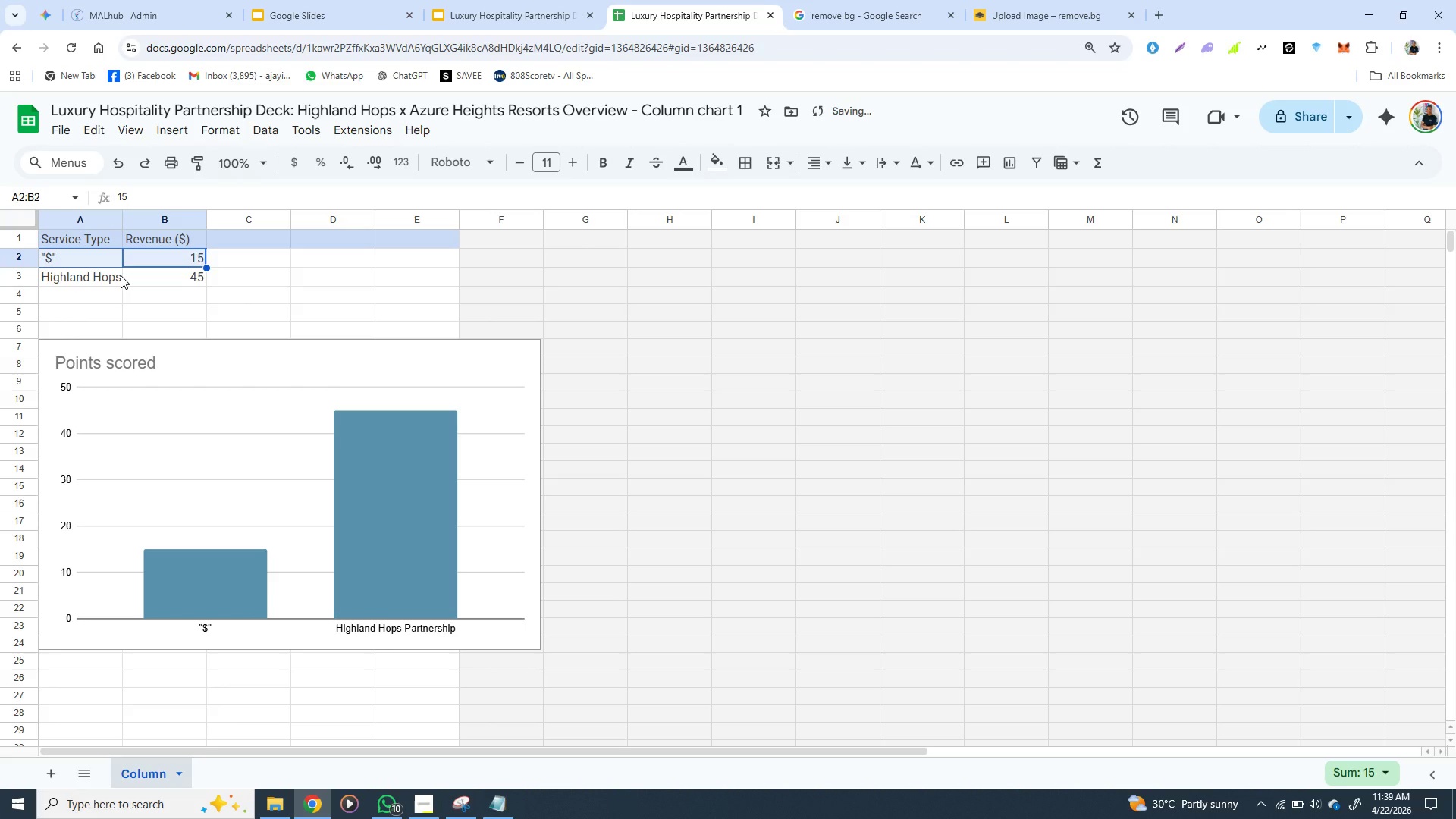 
key(Control+Z)
 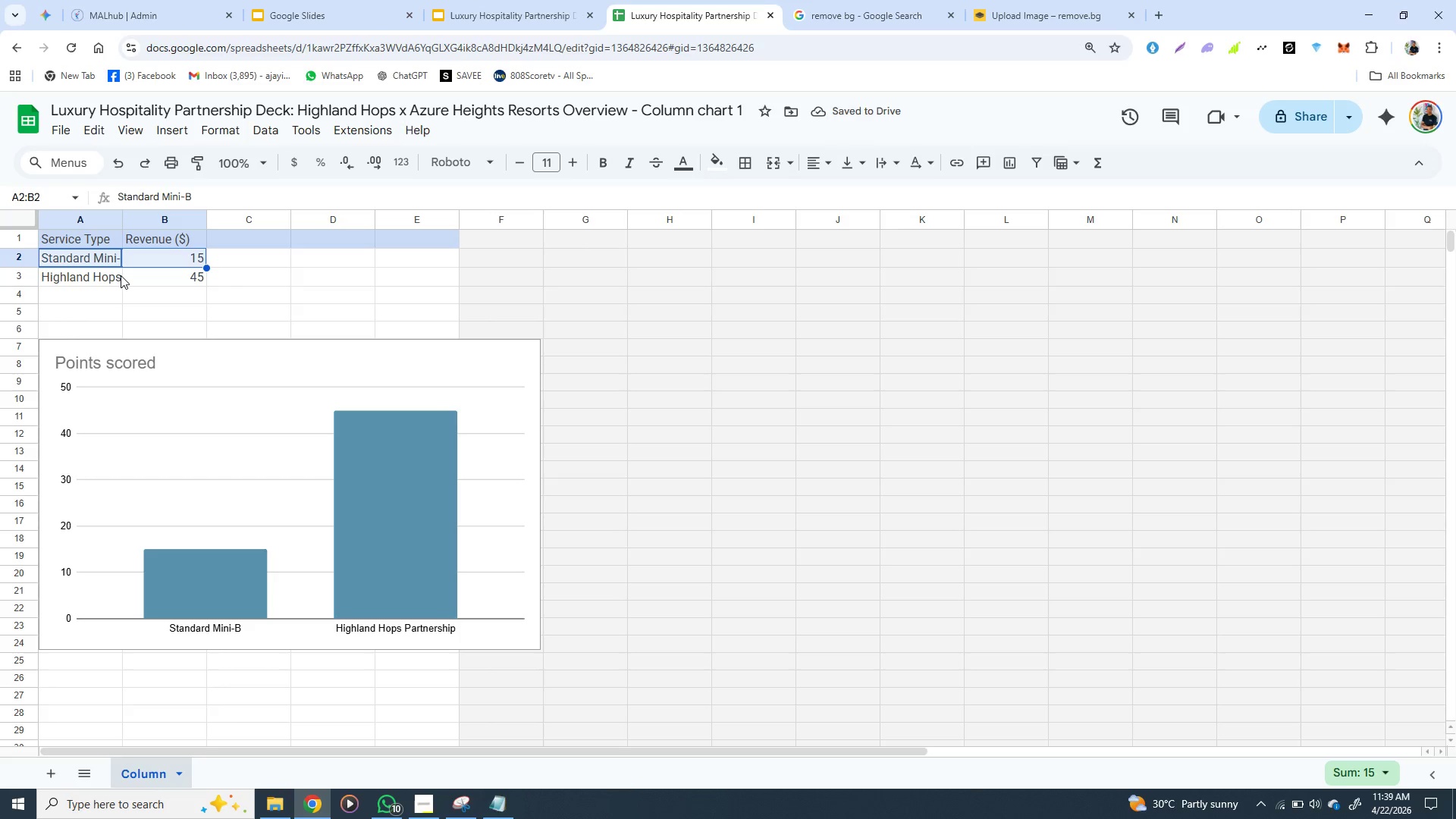 
wait(9.92)
 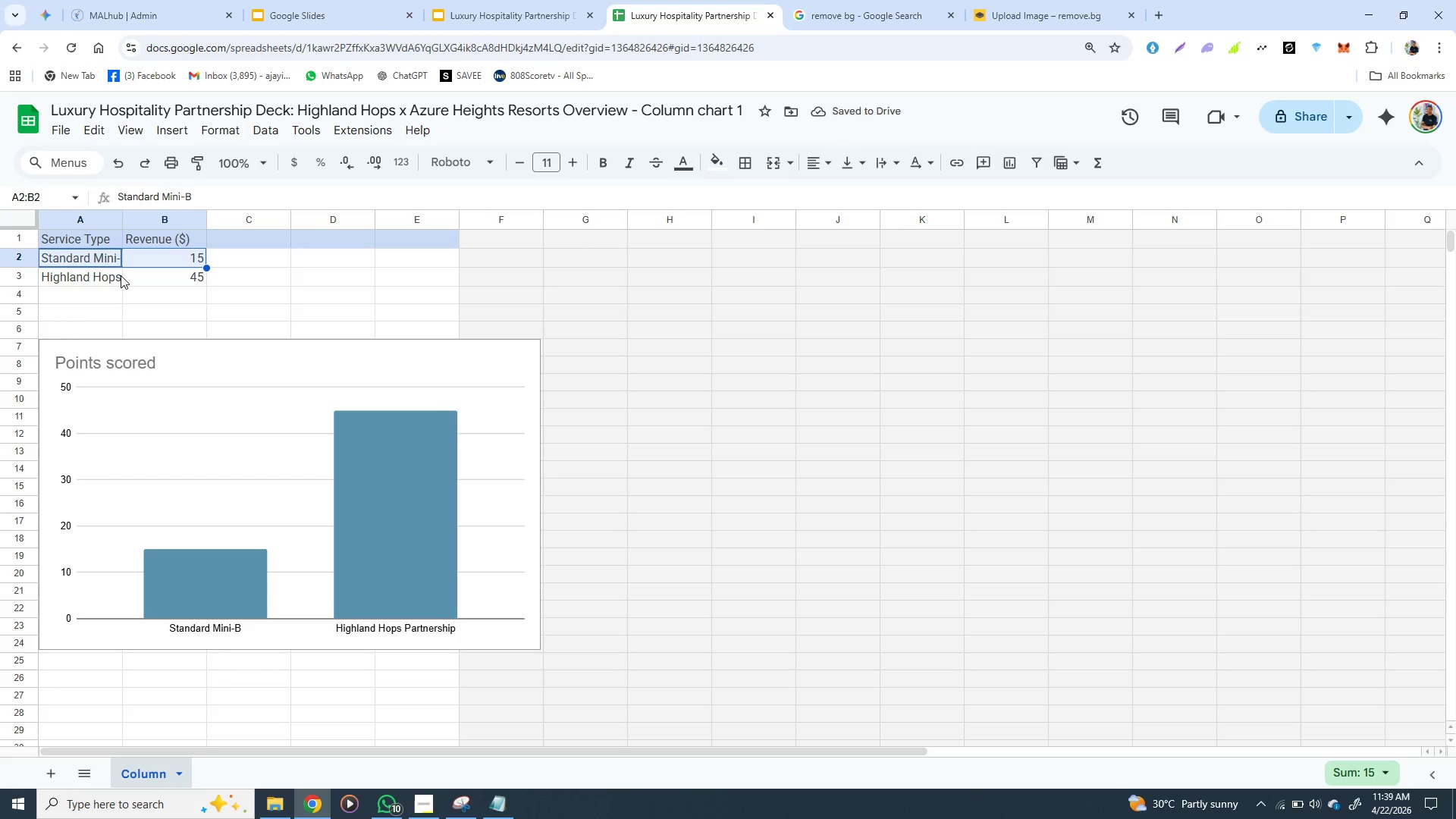 
left_click([169, 265])
 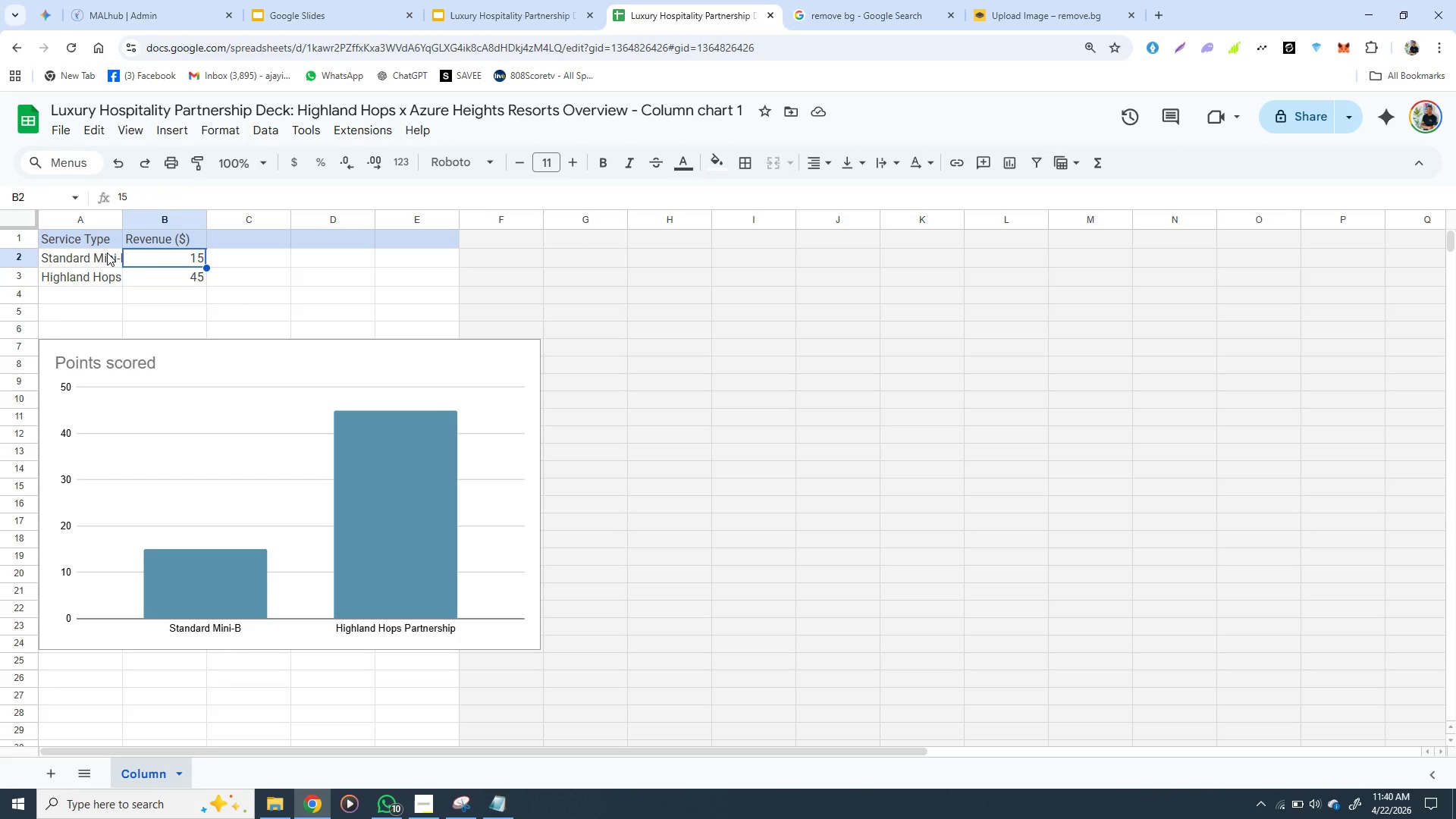 
hold_key(key=ShiftLeft, duration=0.8)
left_click([107, 253])
 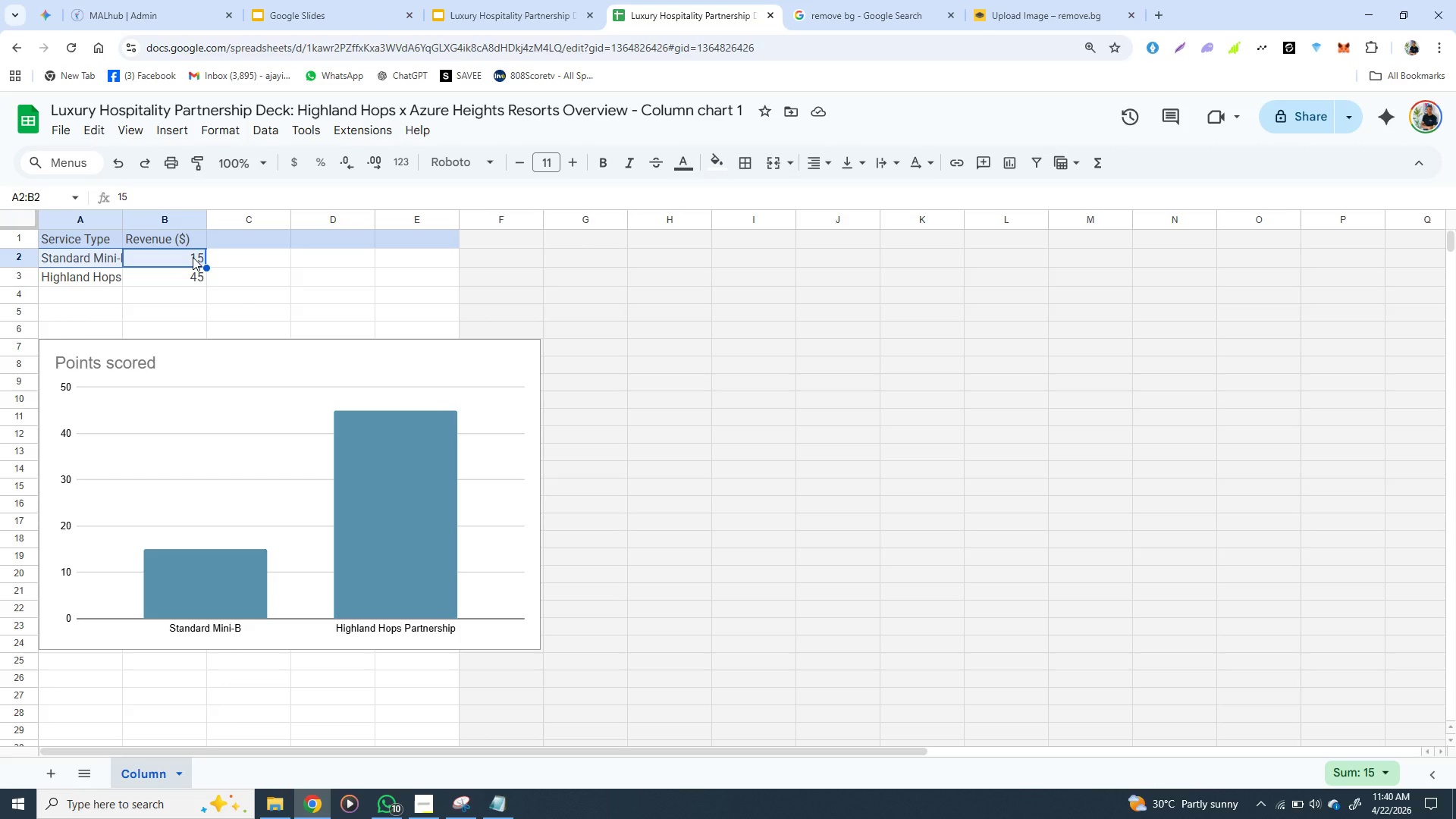 
wait(5.66)
 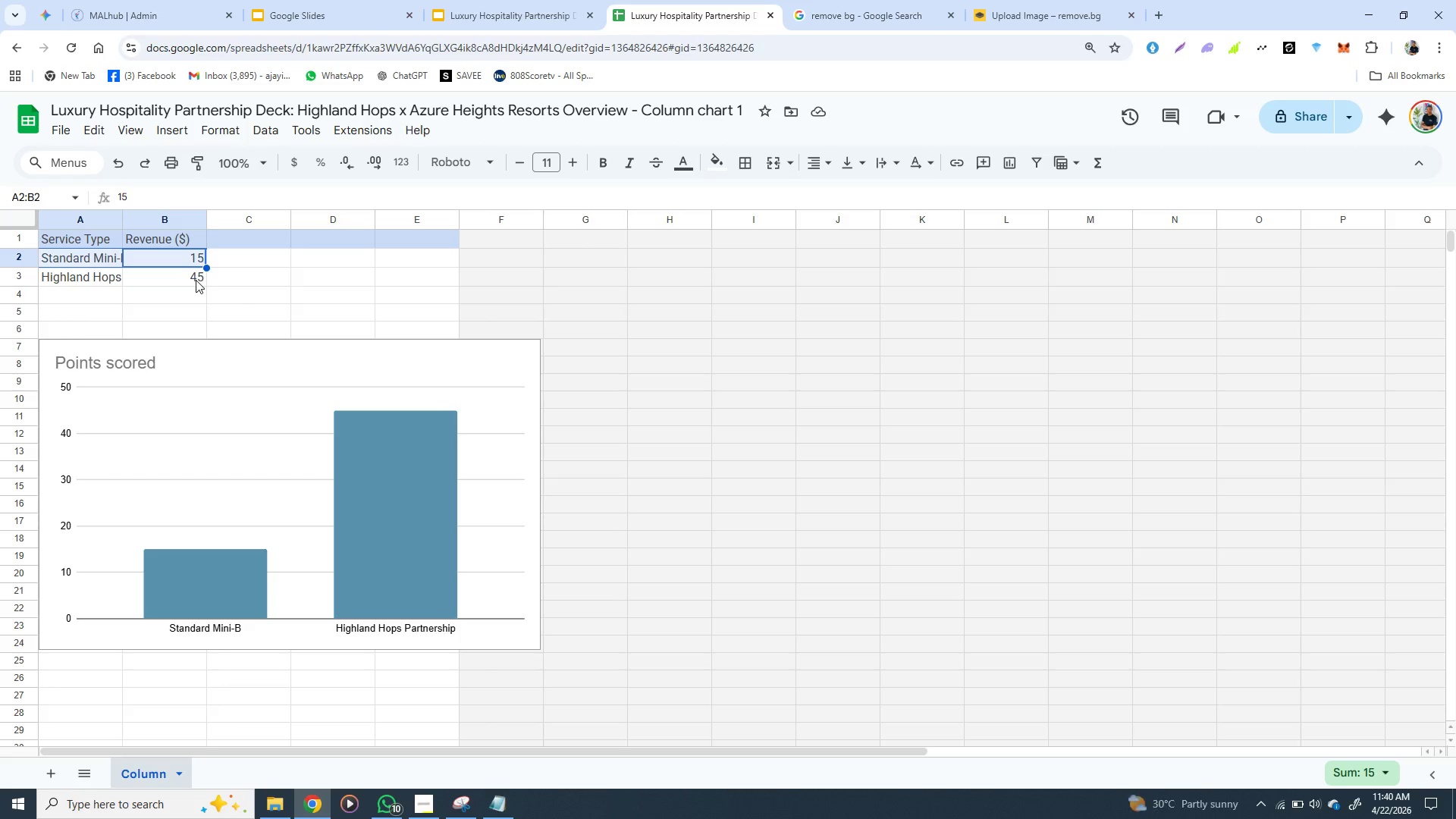 
key(Shift+4)
 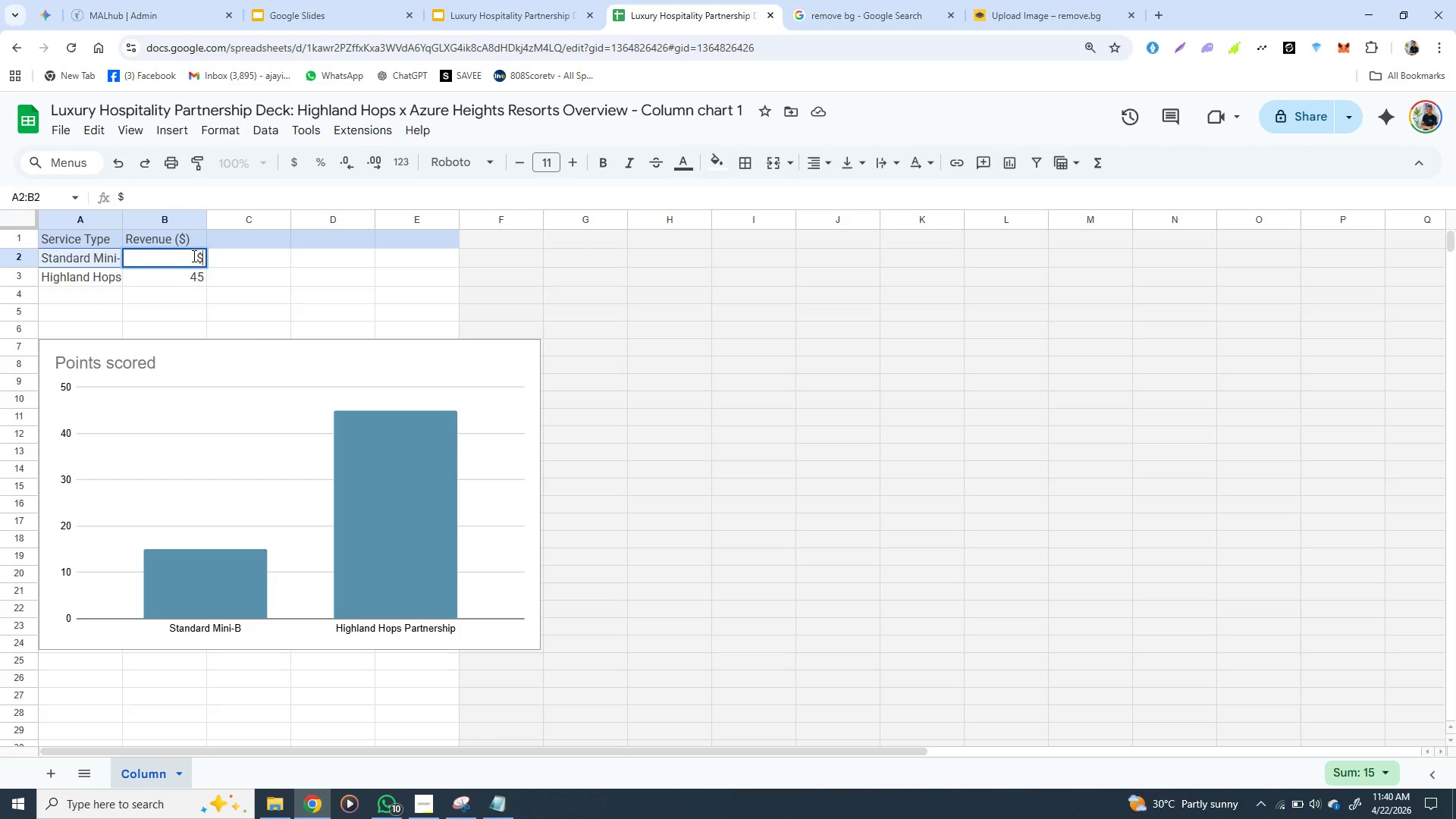 
key(Control+Z)
 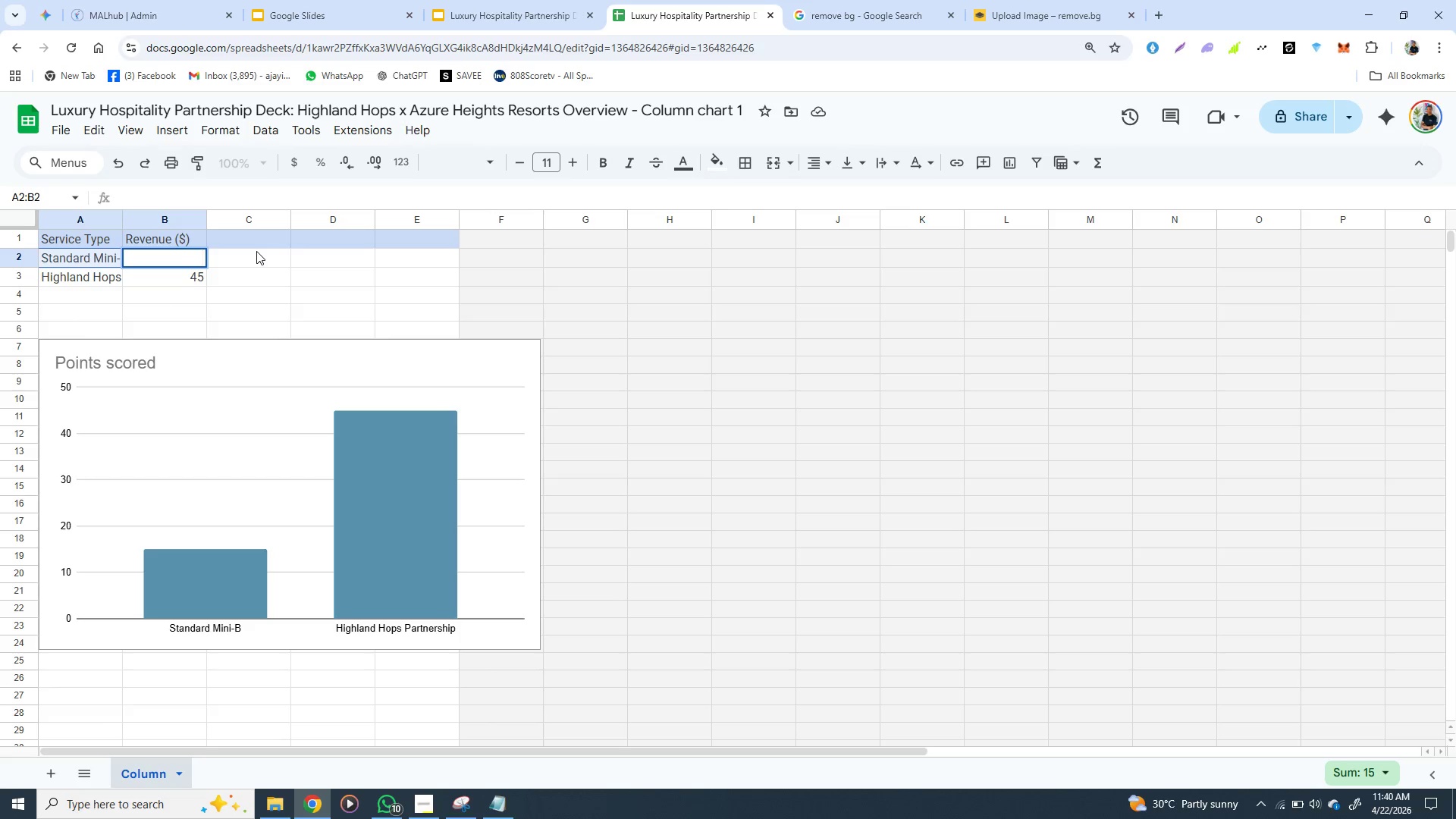 
left_click([256, 251])
 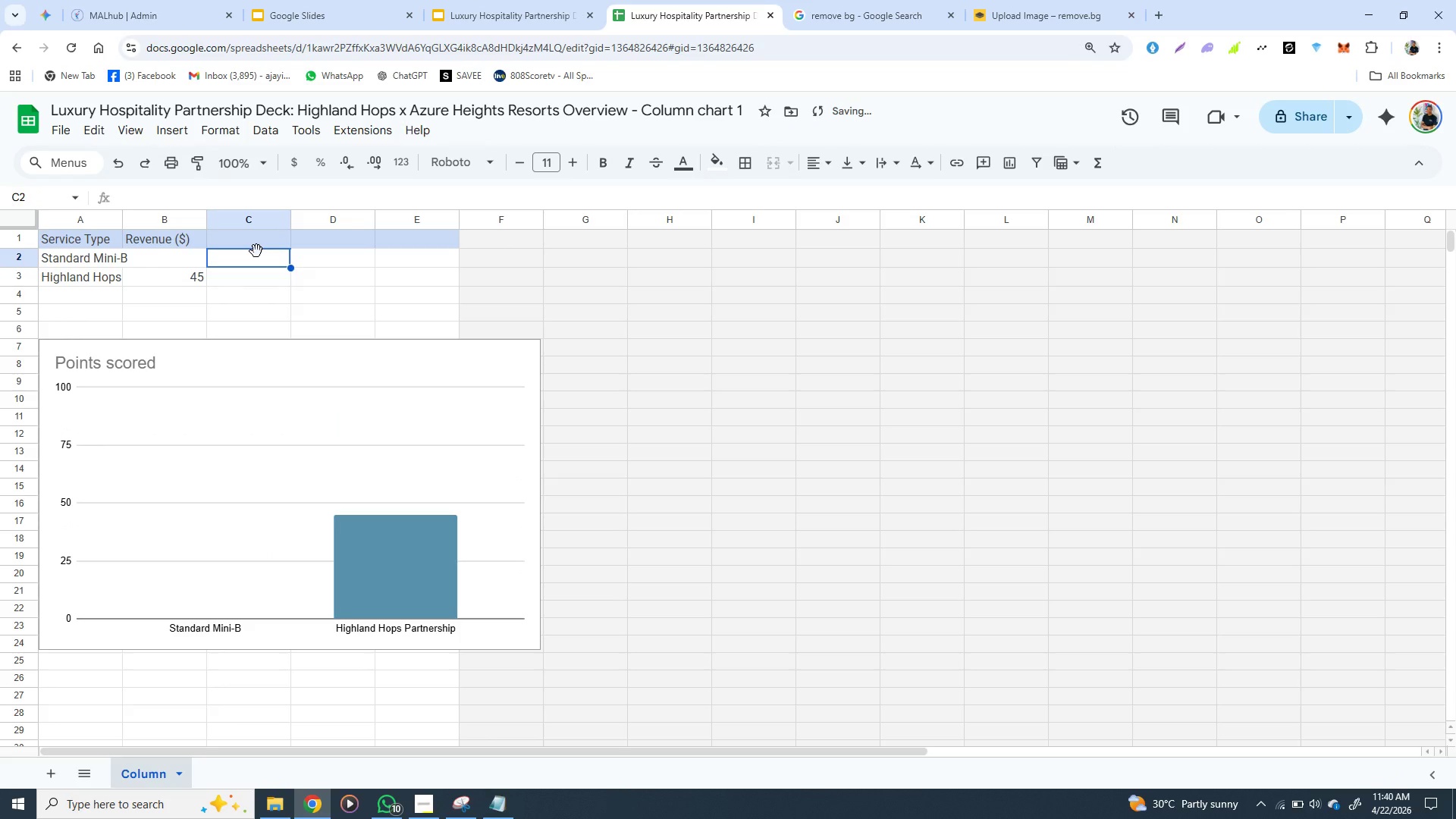 
key(Control+Z)
 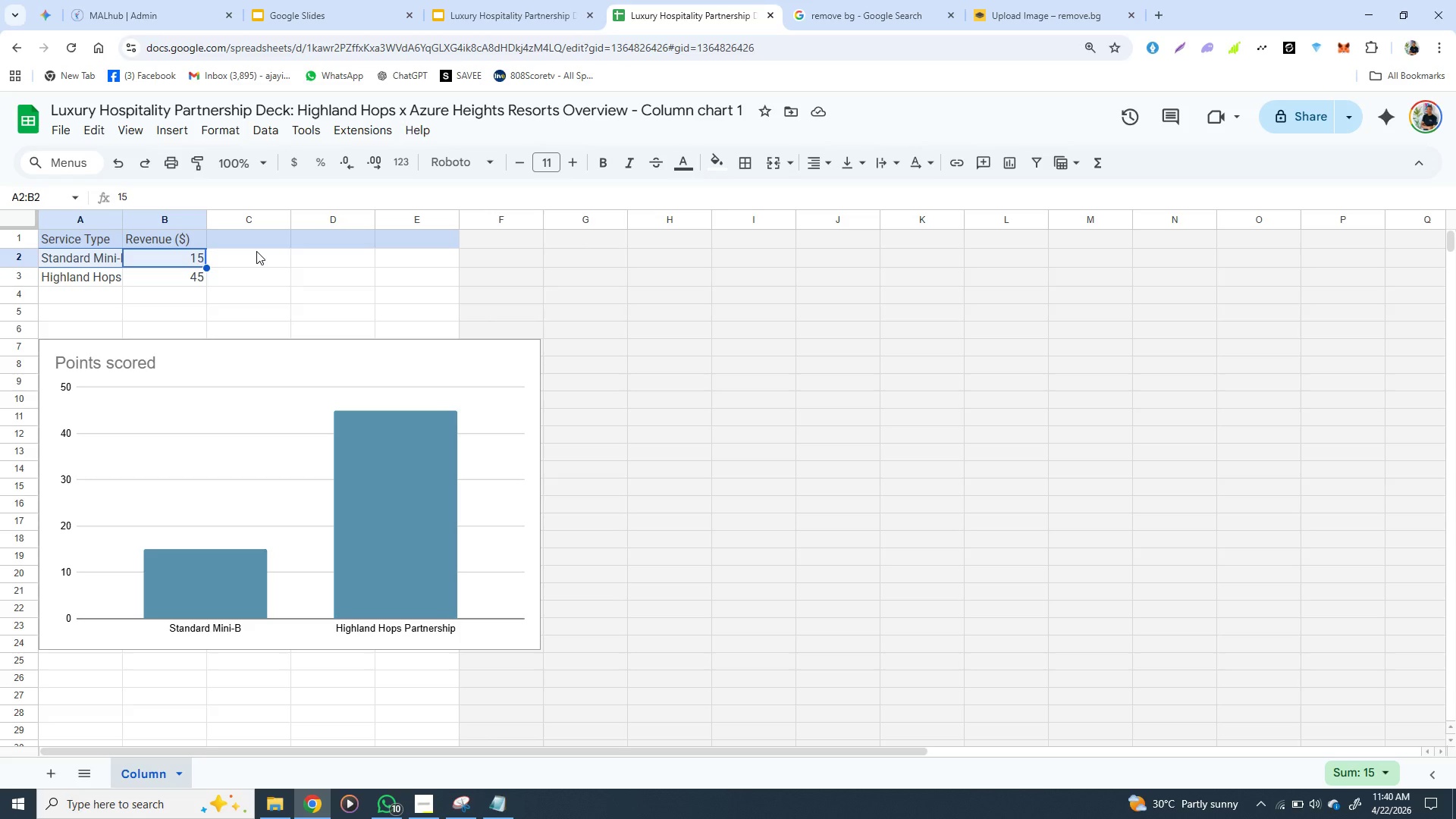 
wait(28.91)
 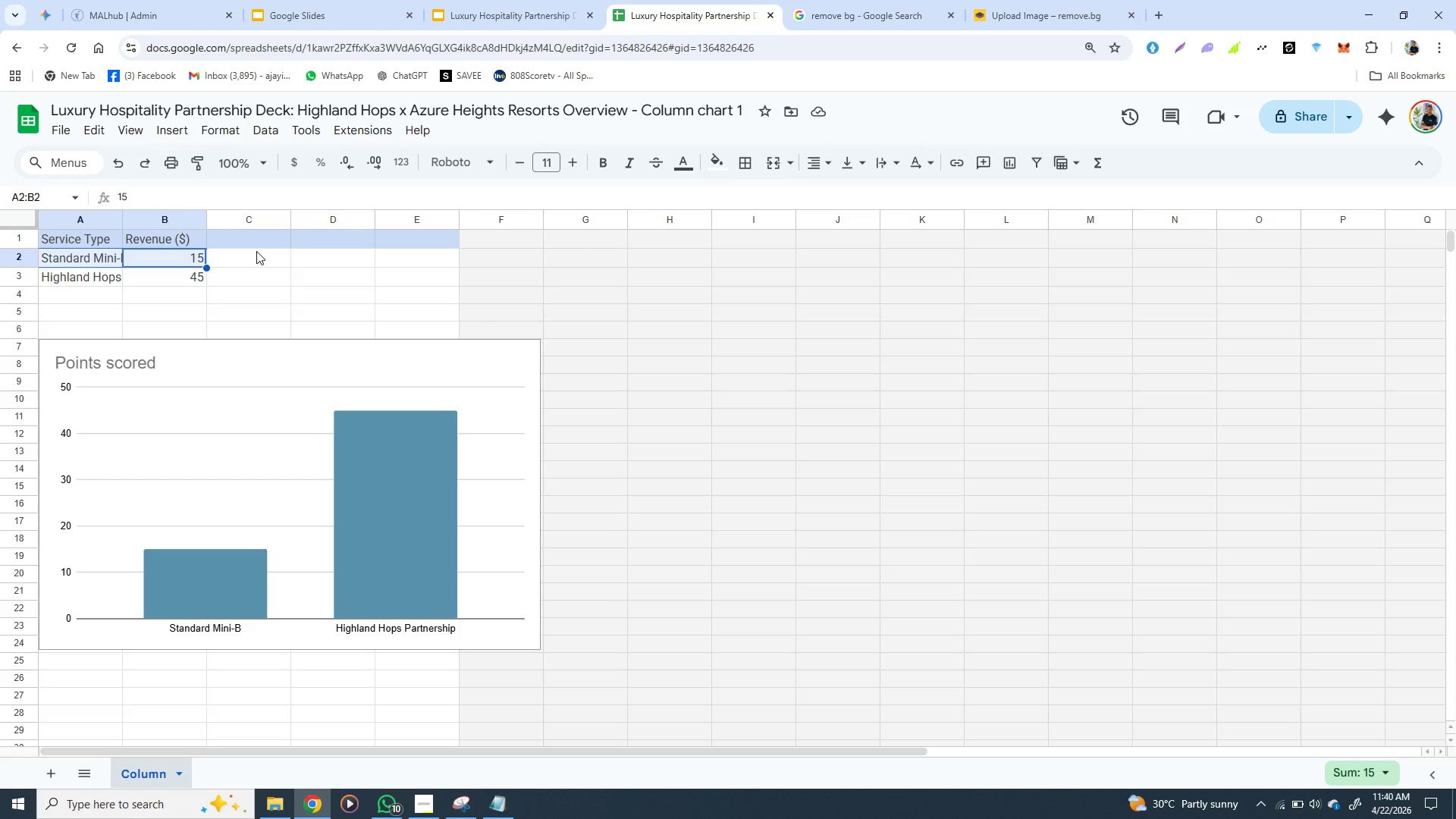 
double_click([477, 366])
 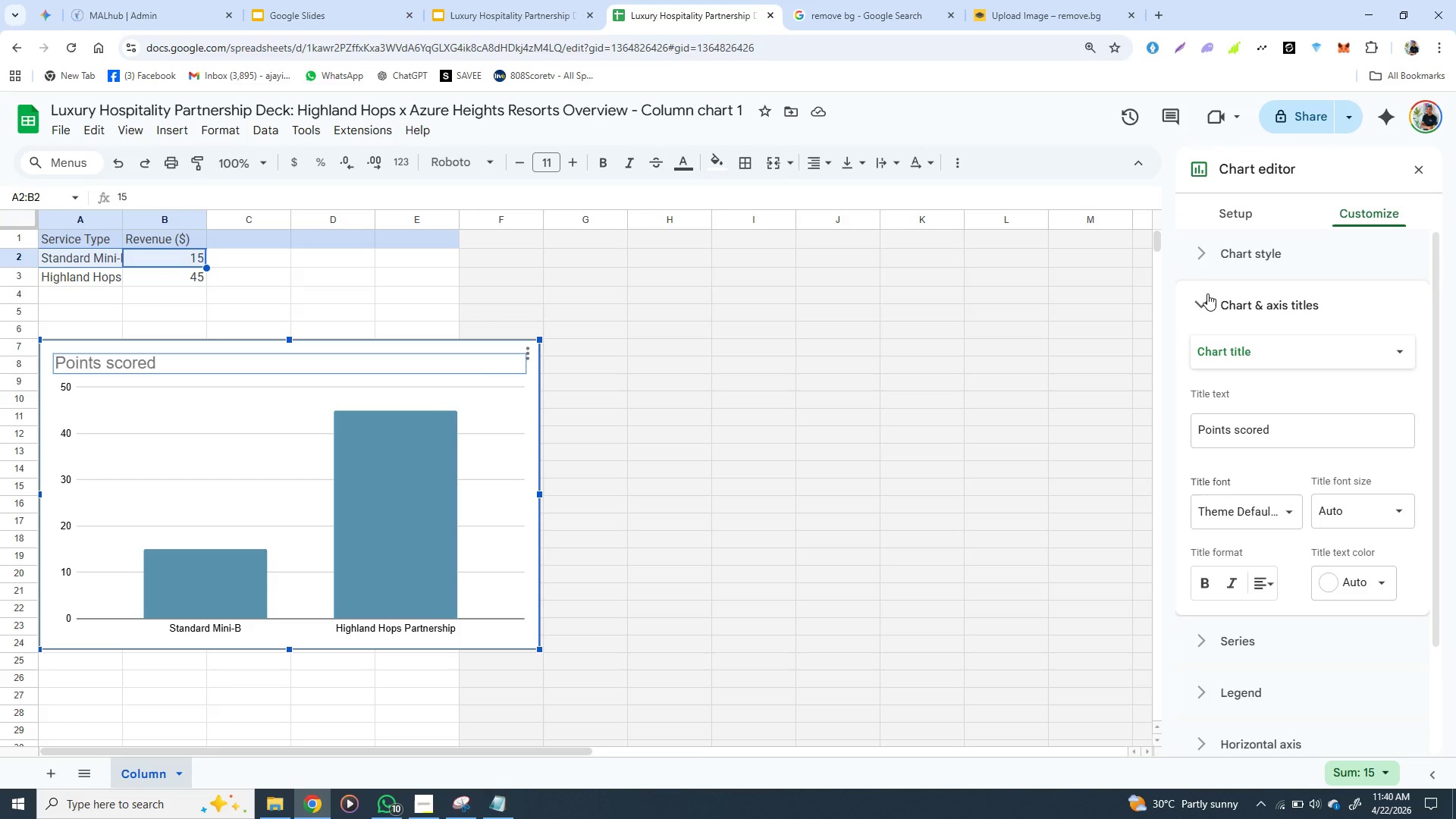 
left_click([1207, 299])
 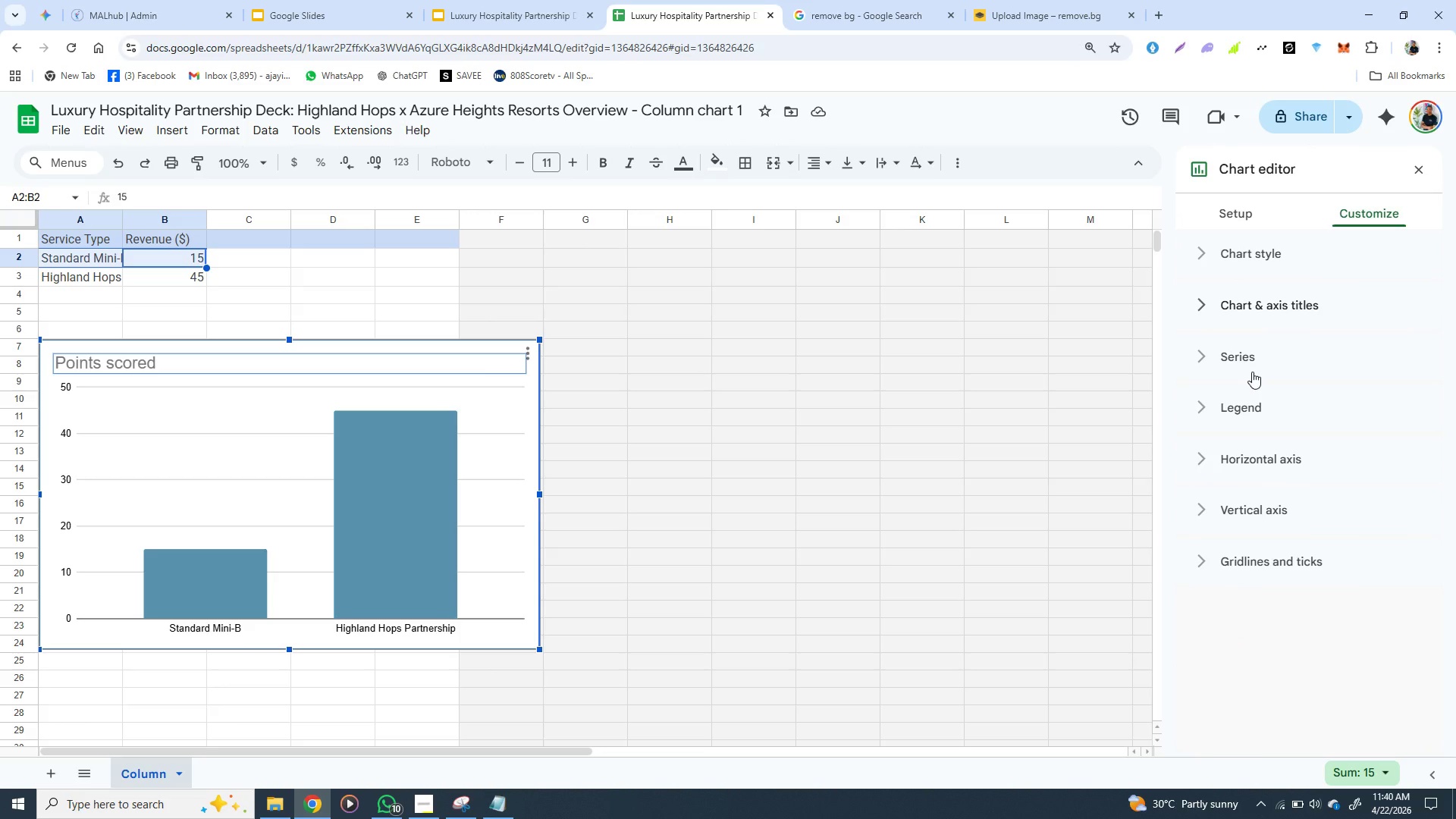 
wait(10.84)
 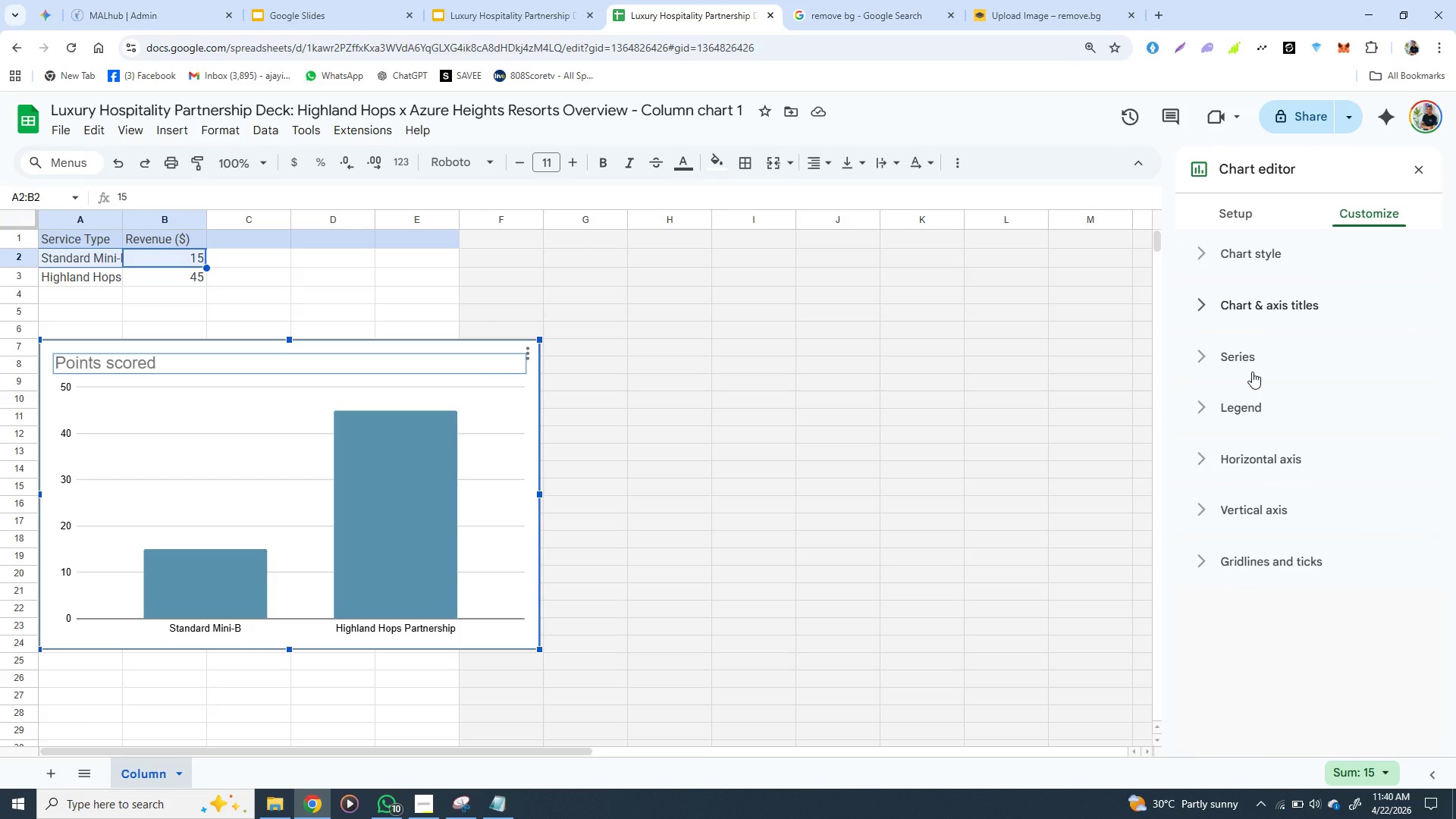 
left_click([1263, 253])
 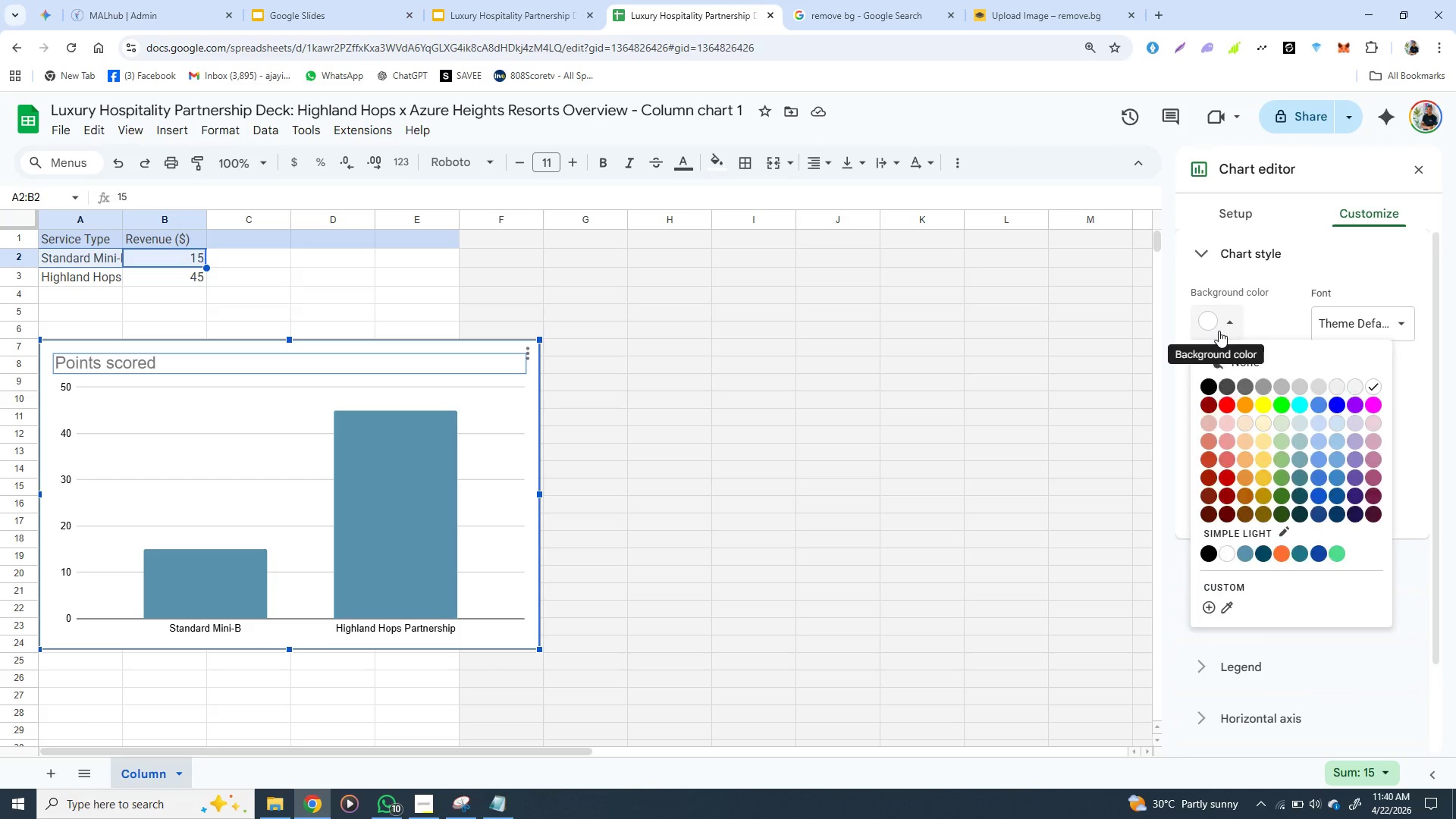 
left_click([1219, 331])
 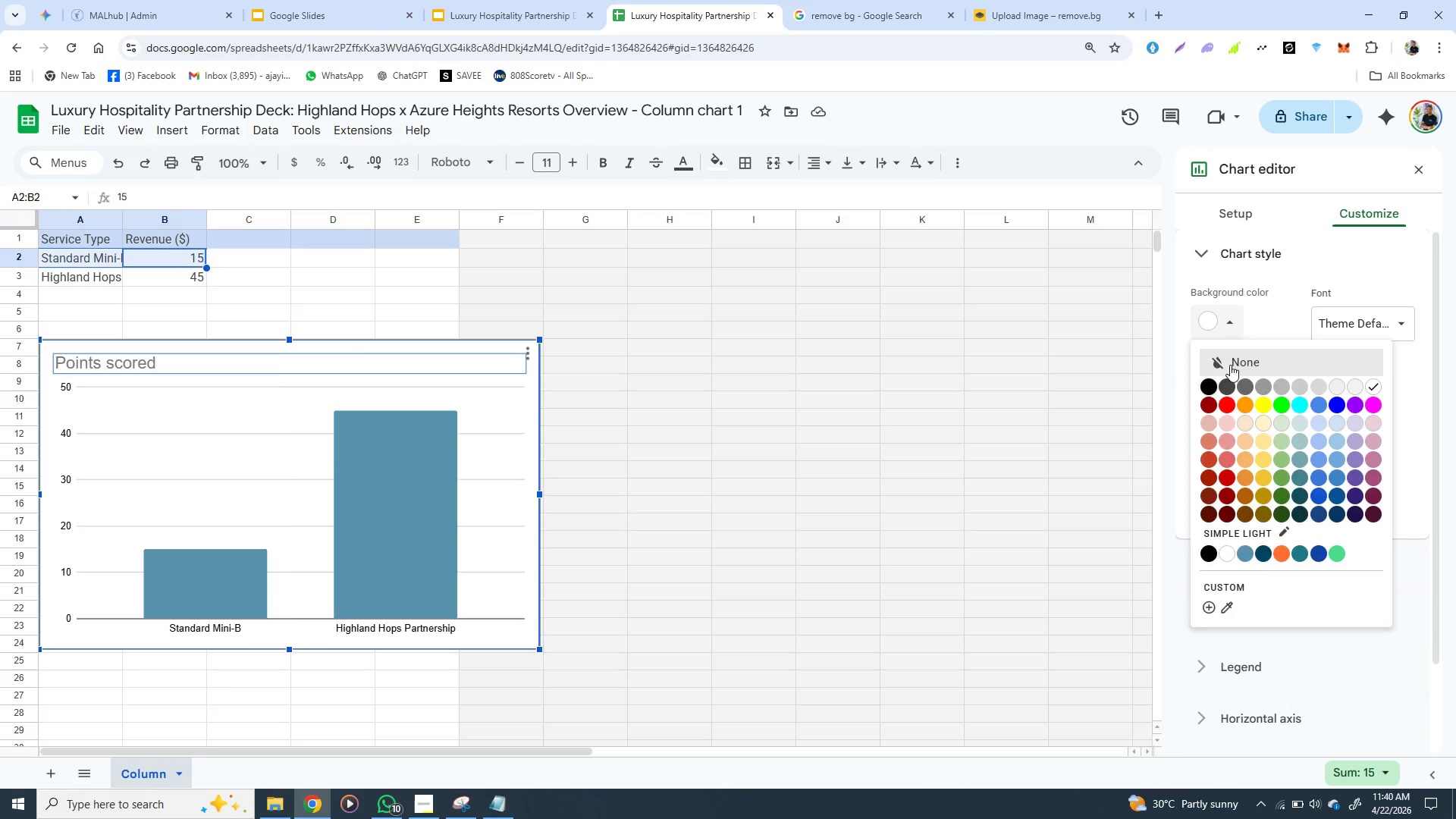 
left_click([1230, 365])
 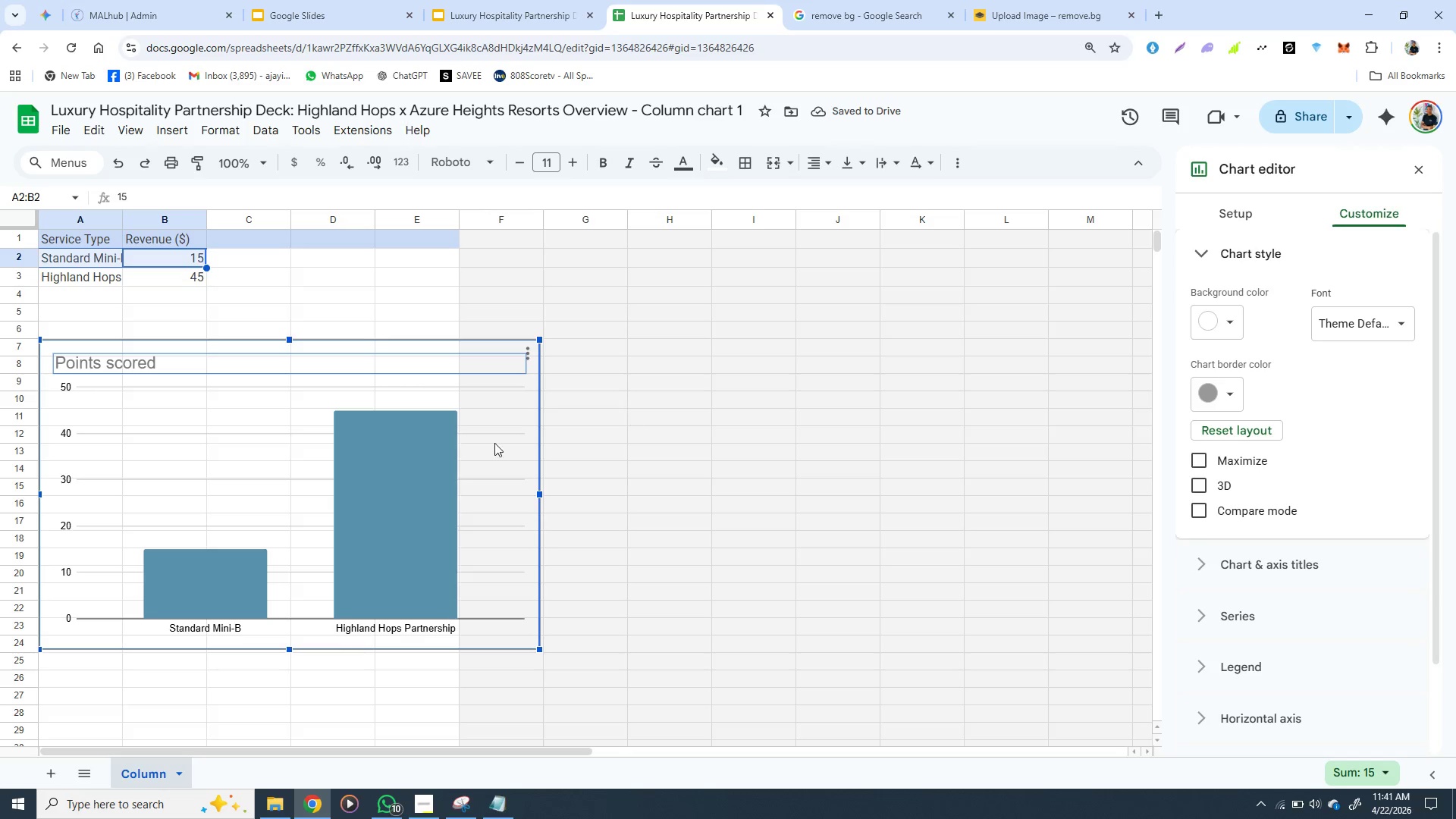 
wait(6.31)
 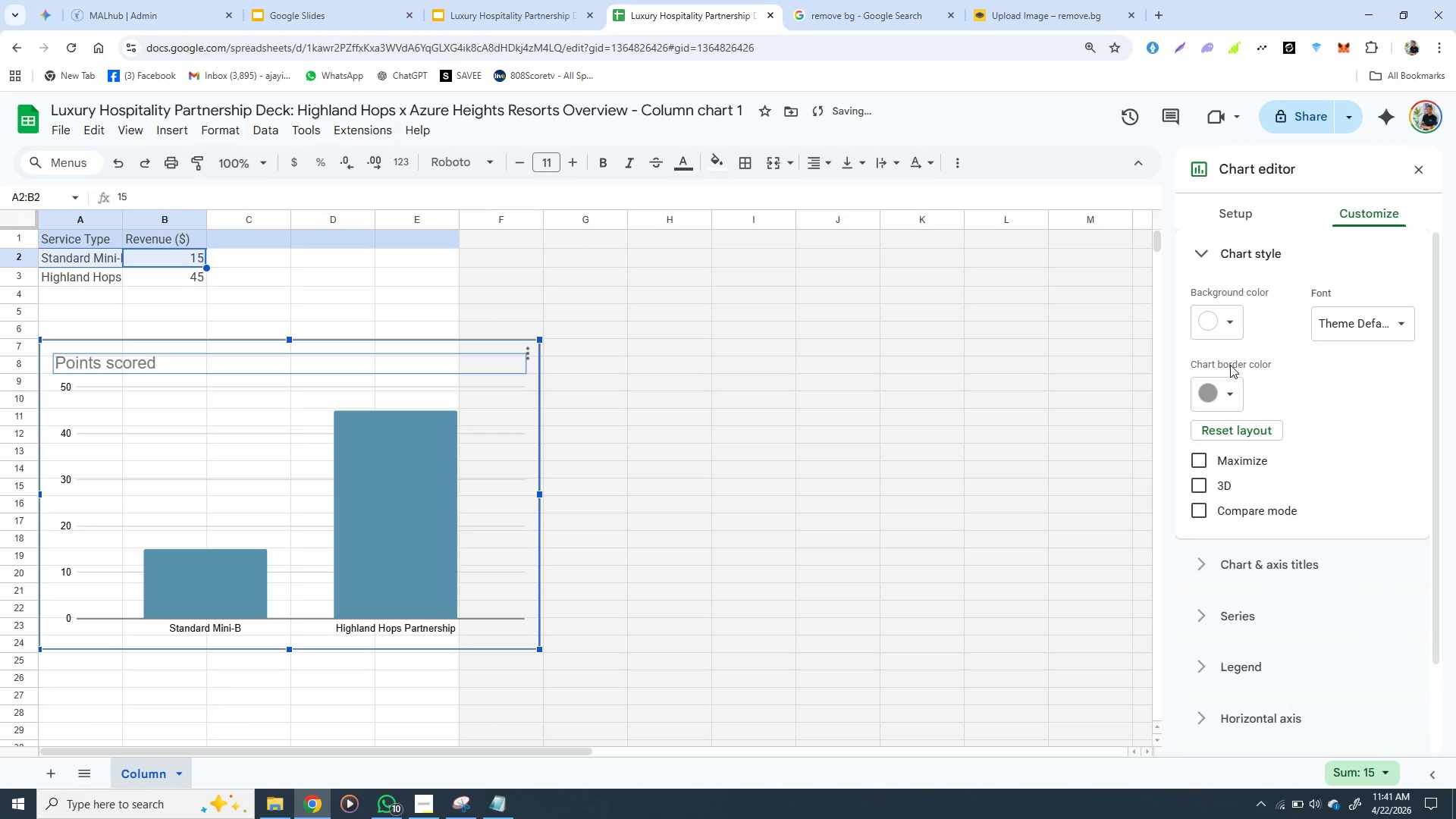 
left_click([229, 572])
 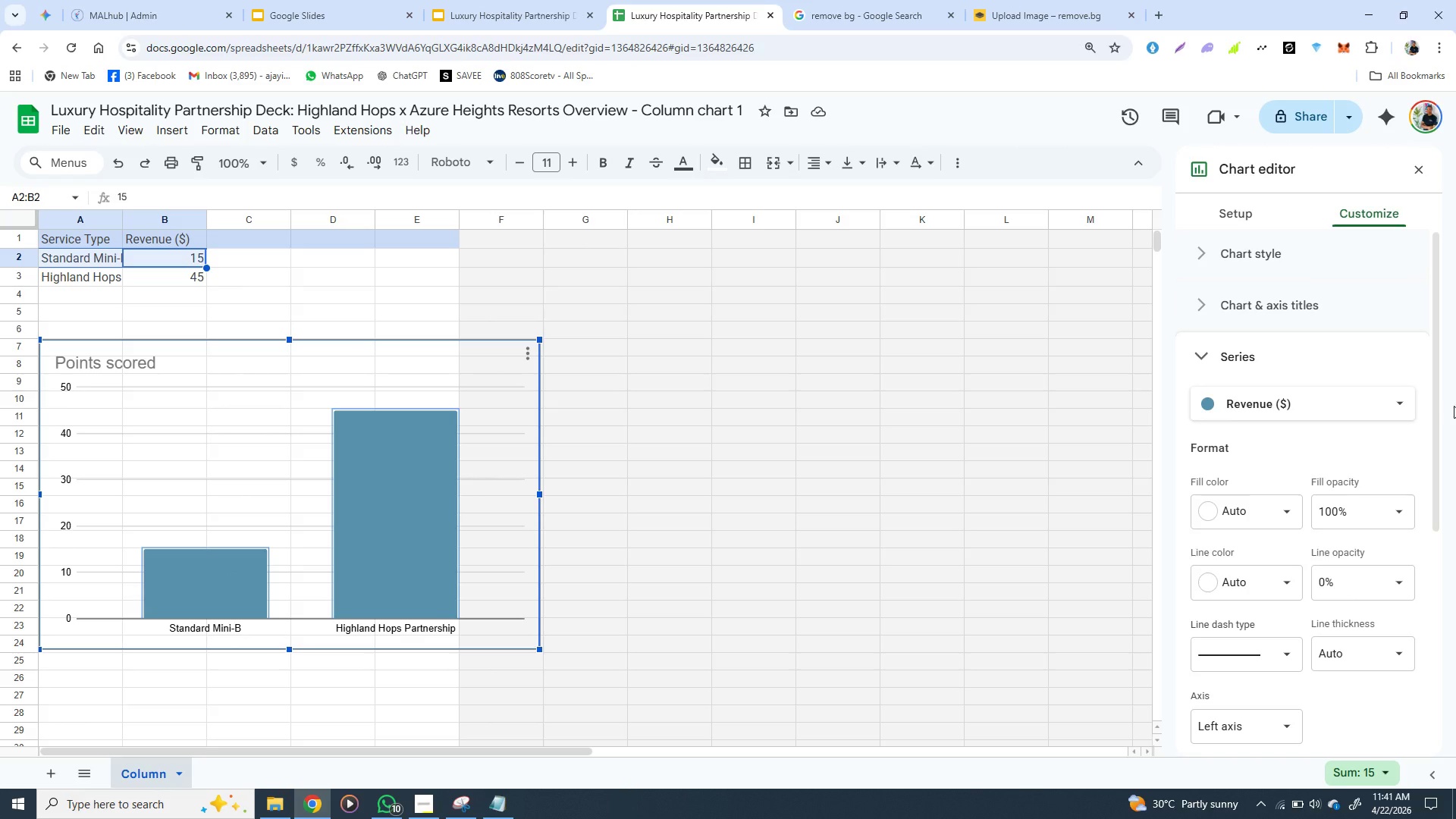 
wait(23.33)
 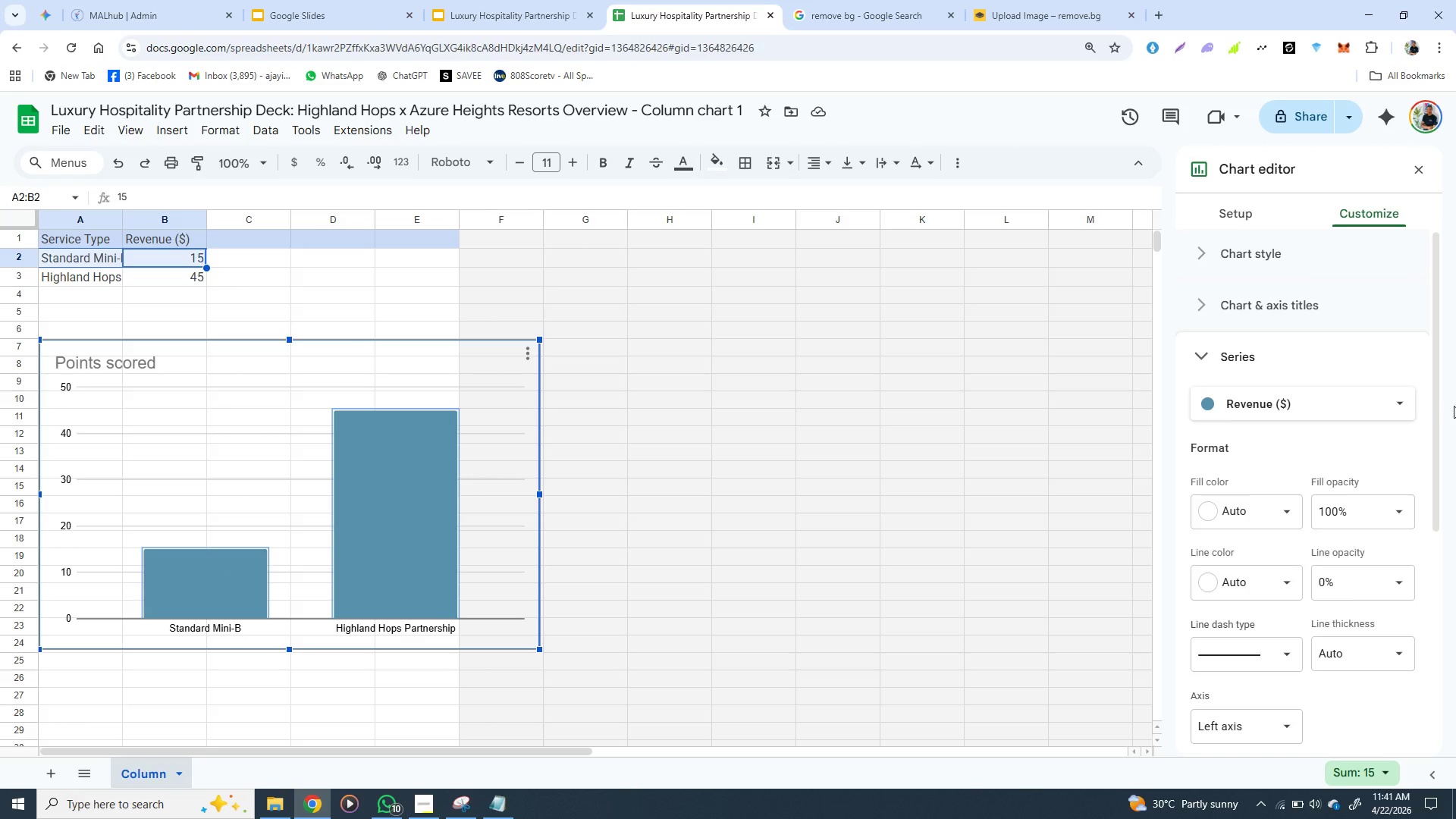 
left_click([1254, 504])
 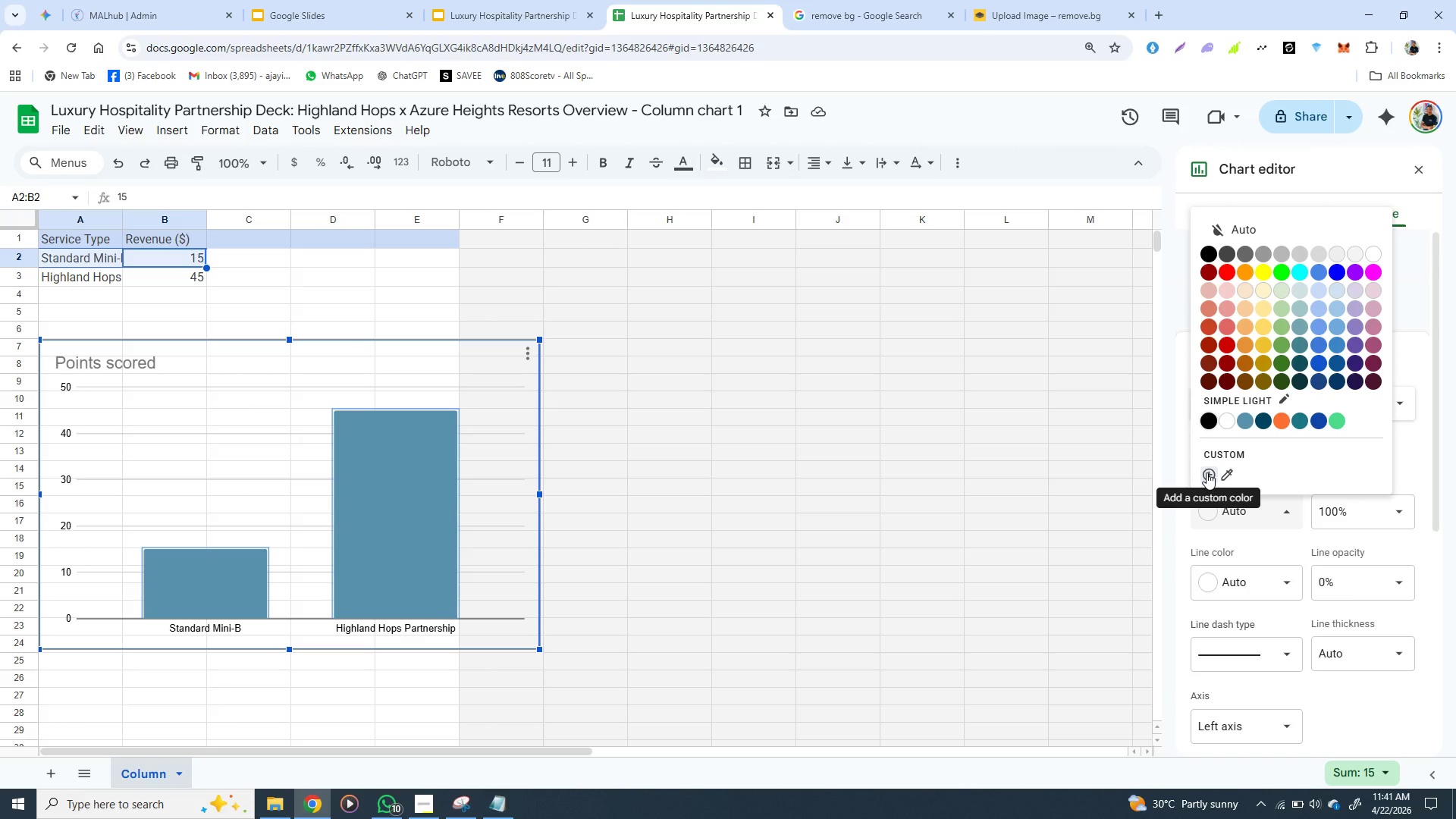 
left_click([1207, 472])
 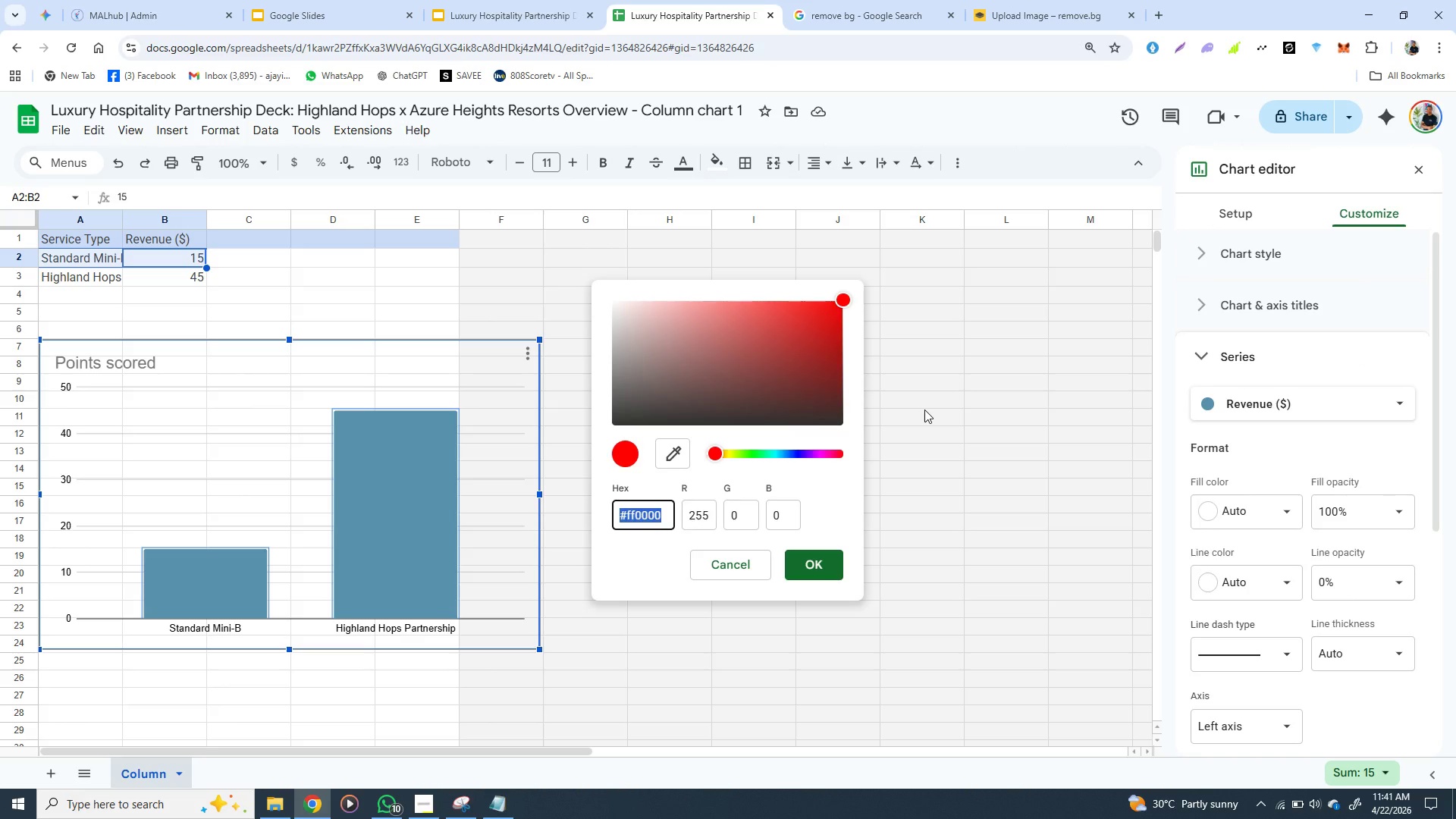 
type(b87333)
 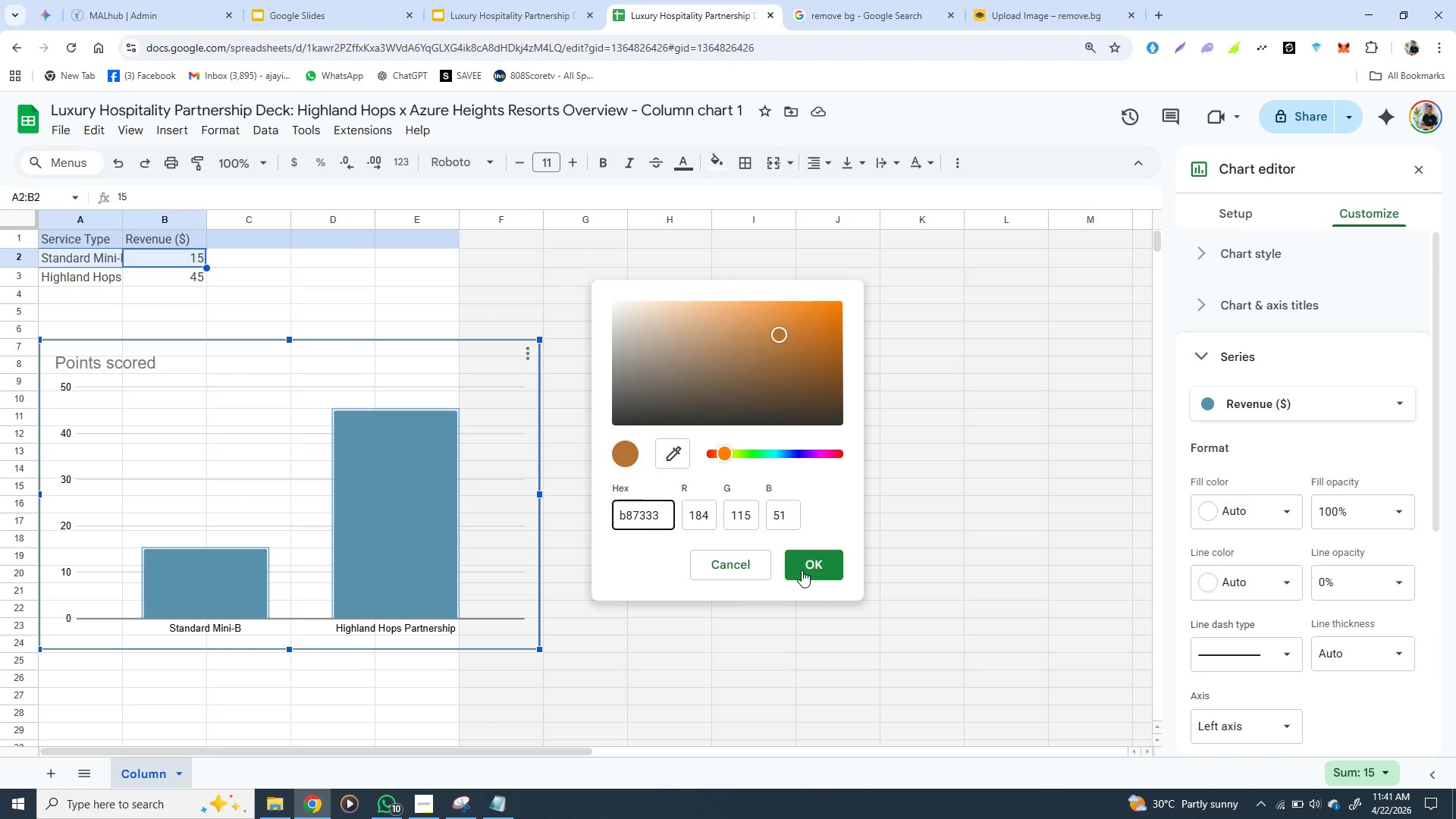 
left_click([802, 570])
 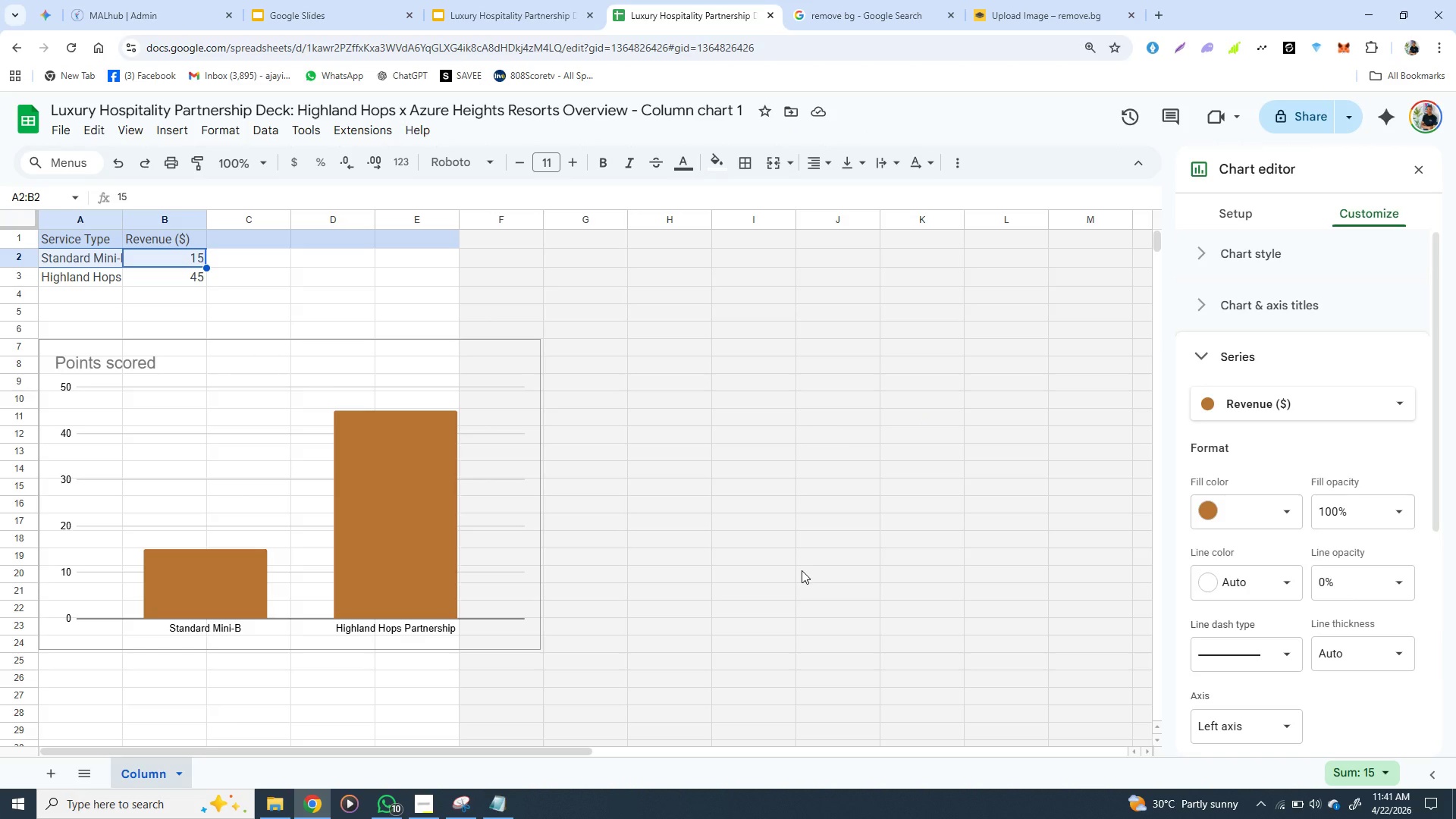 
wait(12.34)
 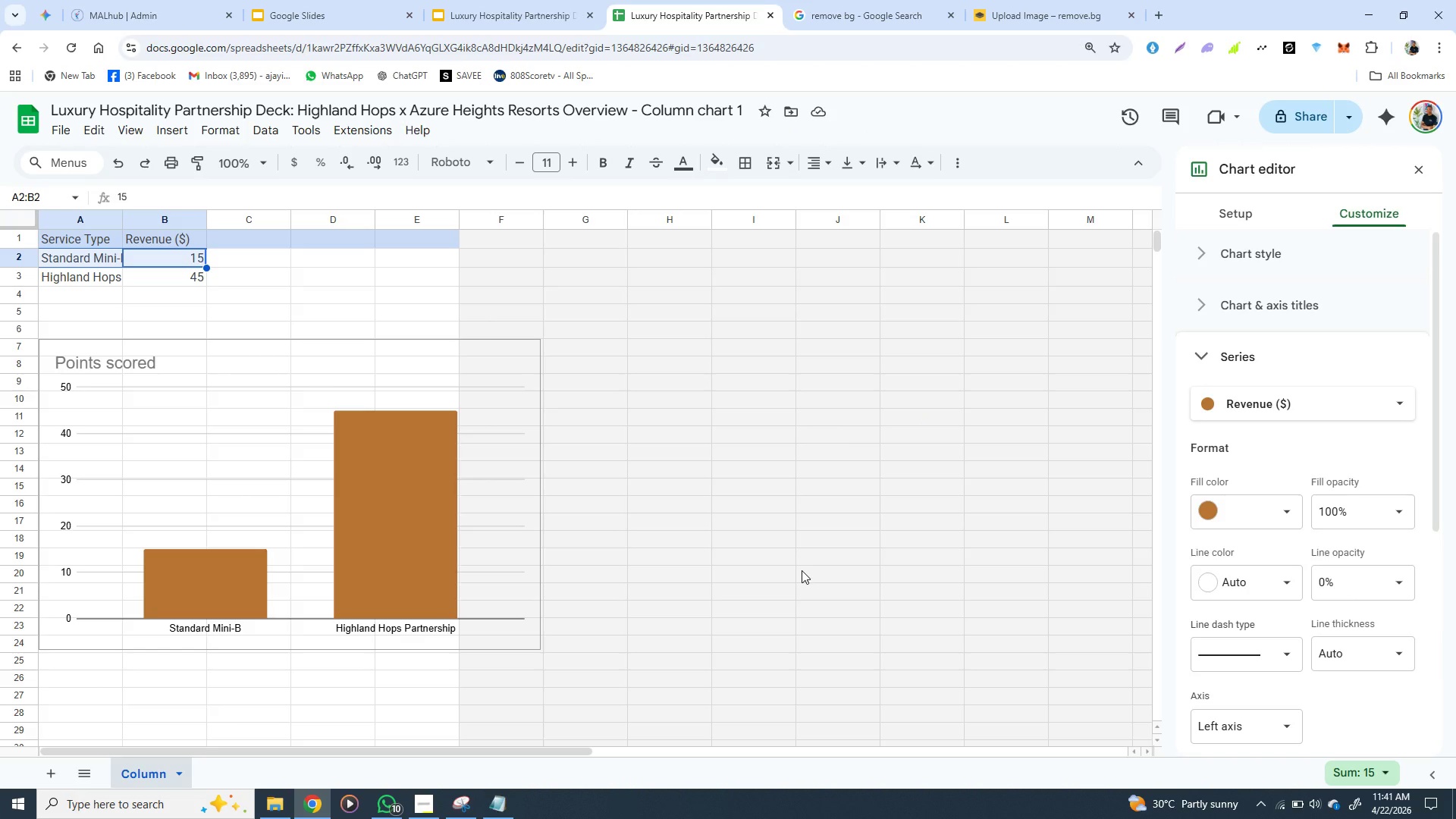 
left_click([393, 626])
 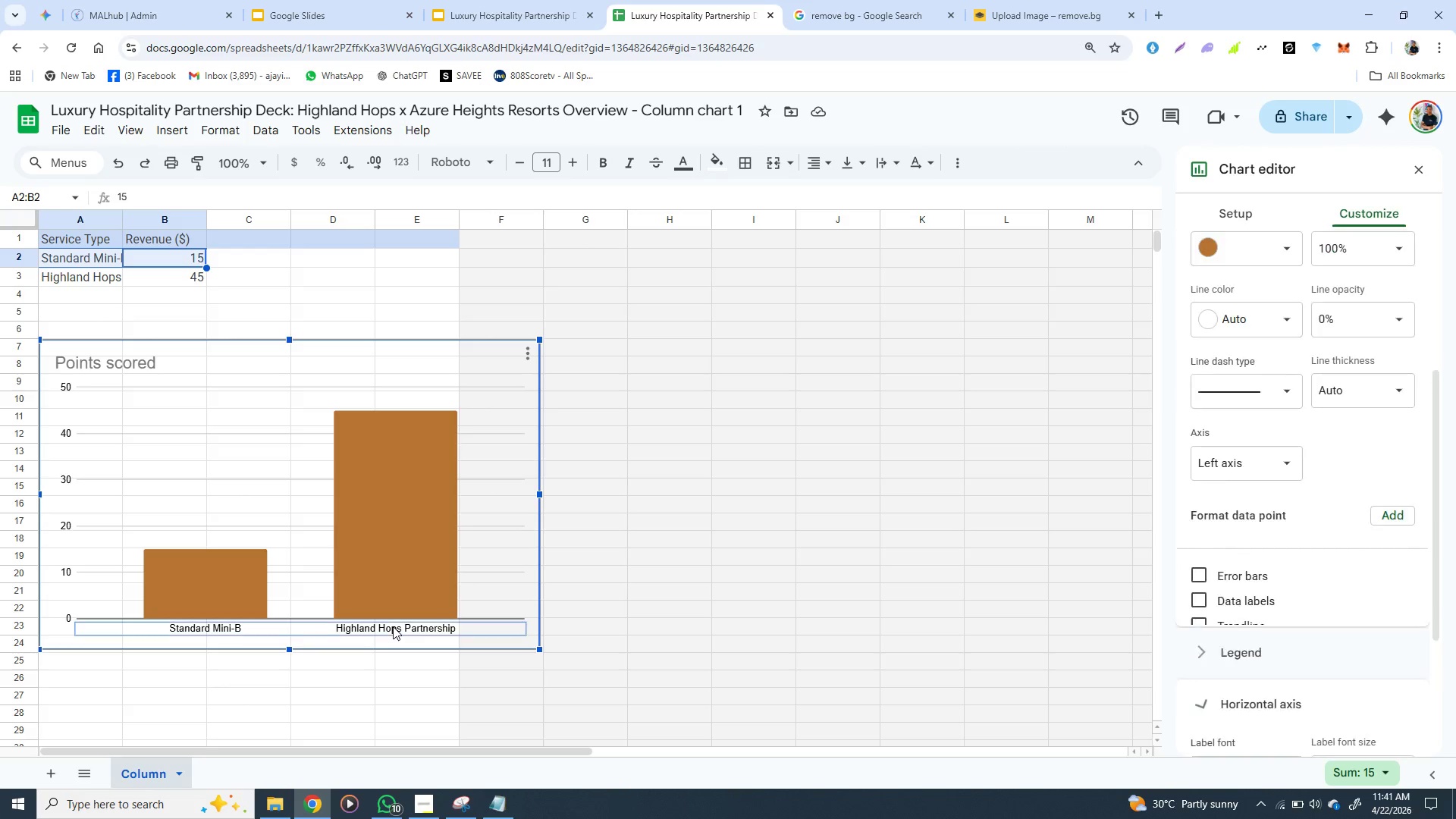 
double_click([393, 626])
 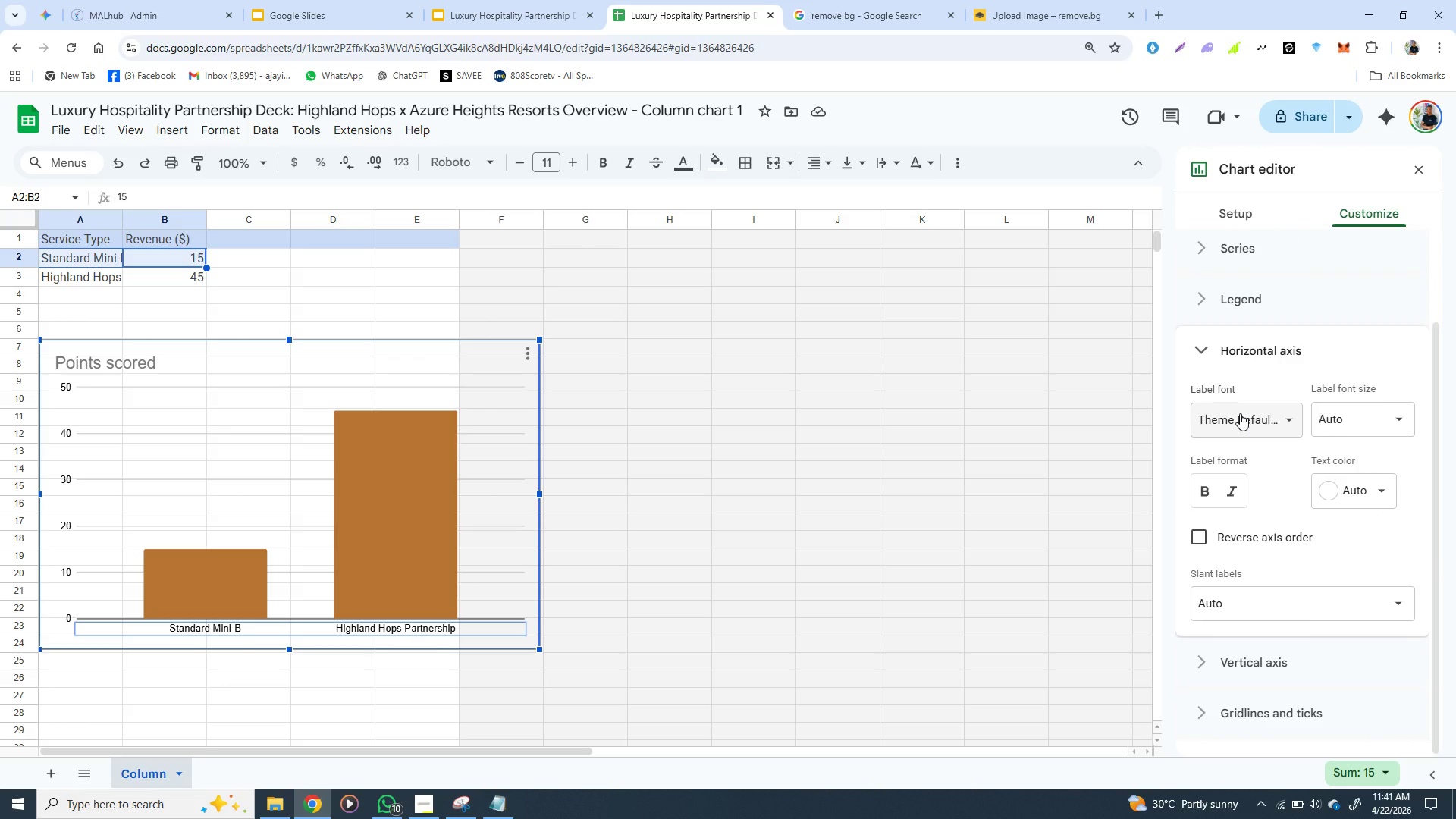 
left_click([1240, 413])
 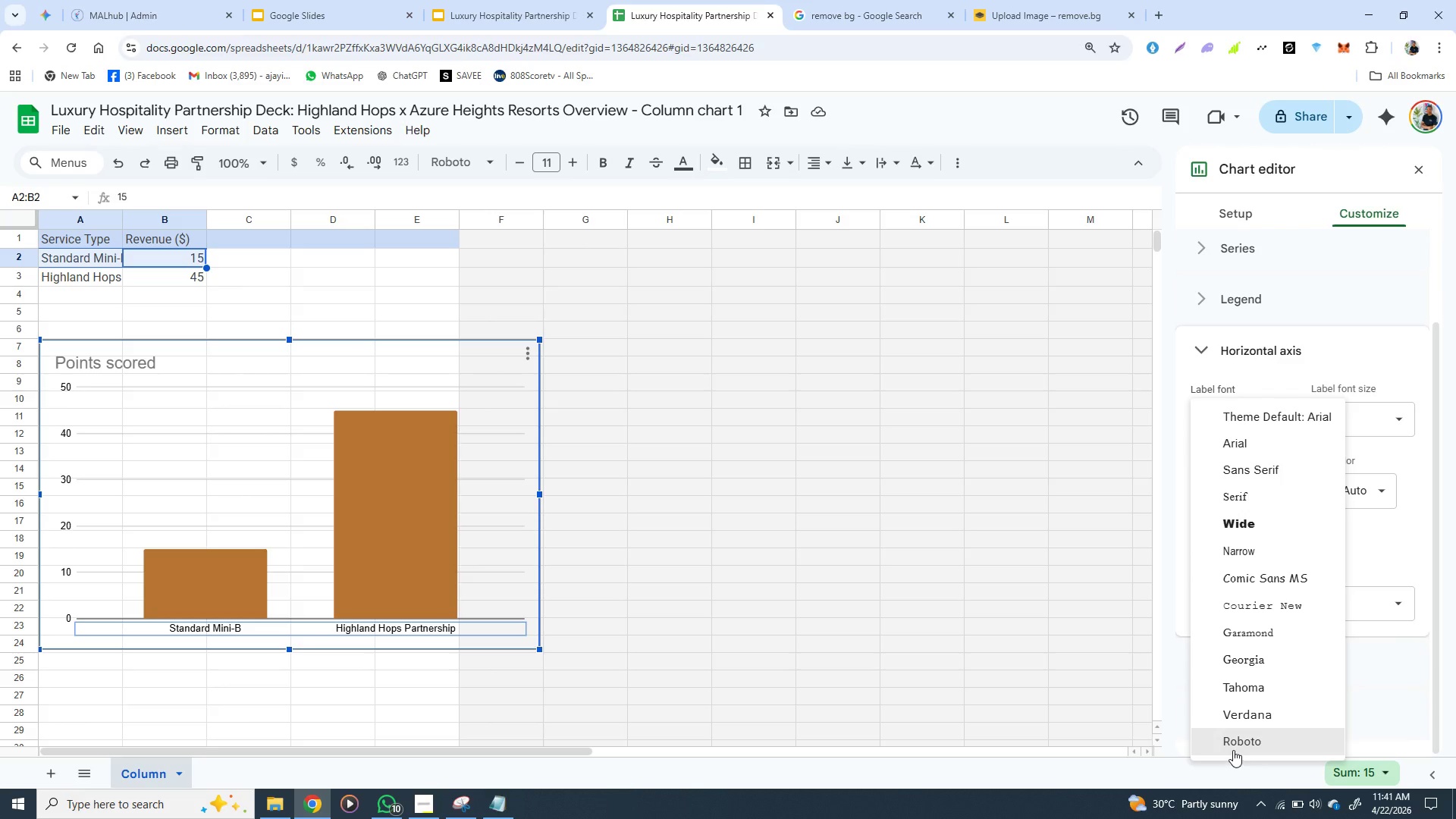 
left_click([1233, 750])
 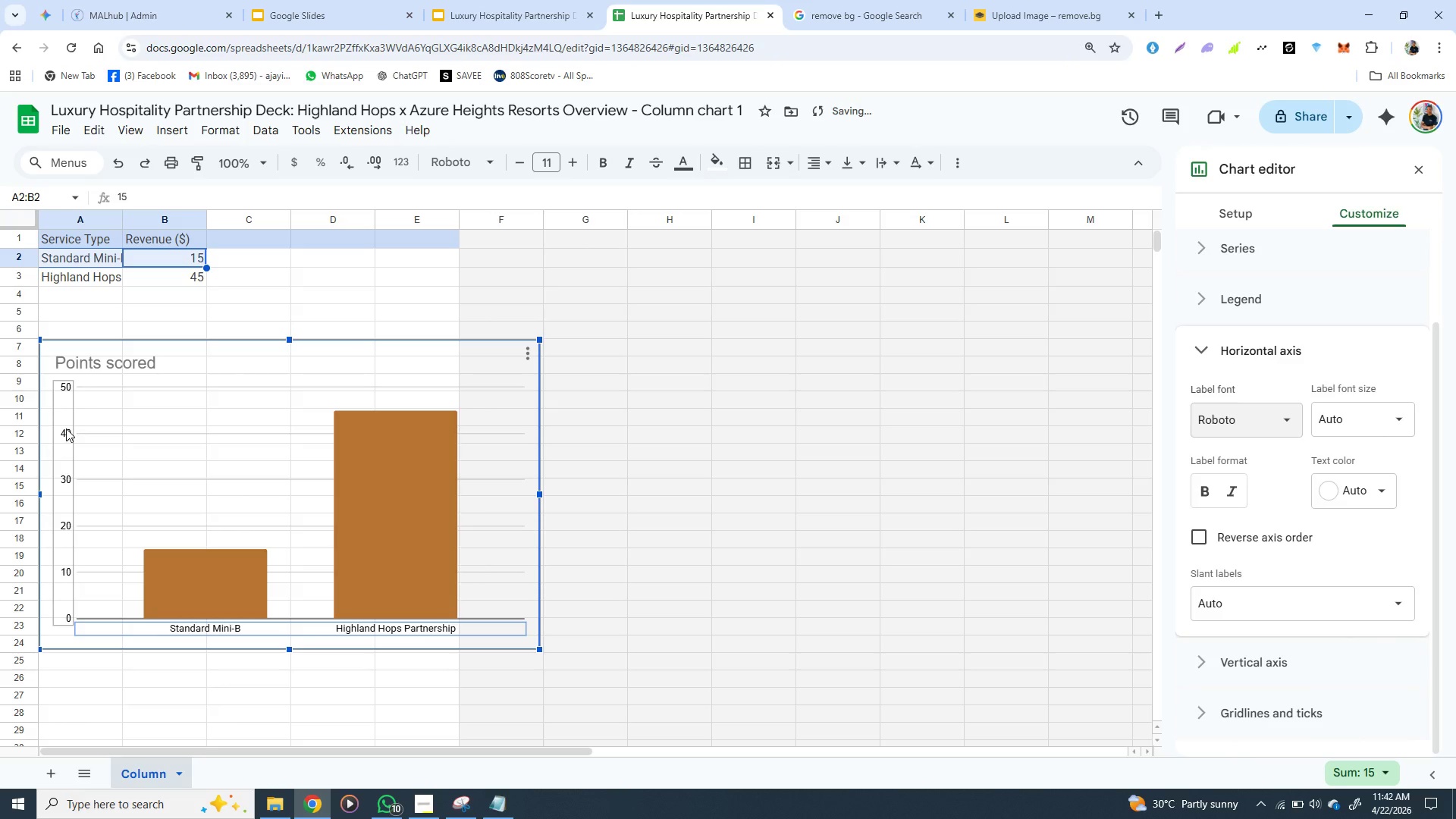 
left_click([66, 428])
 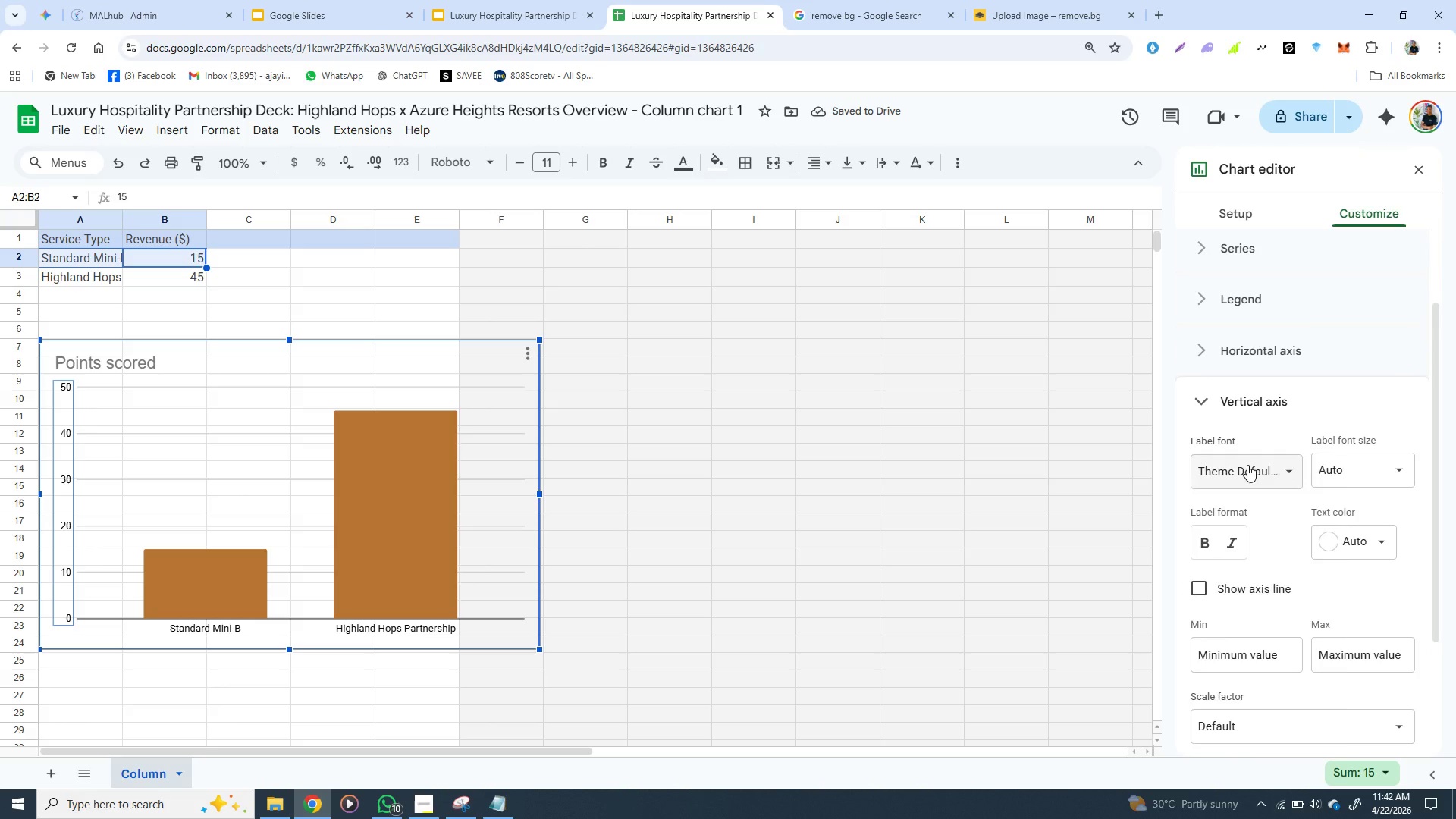 
left_click([1247, 465])
 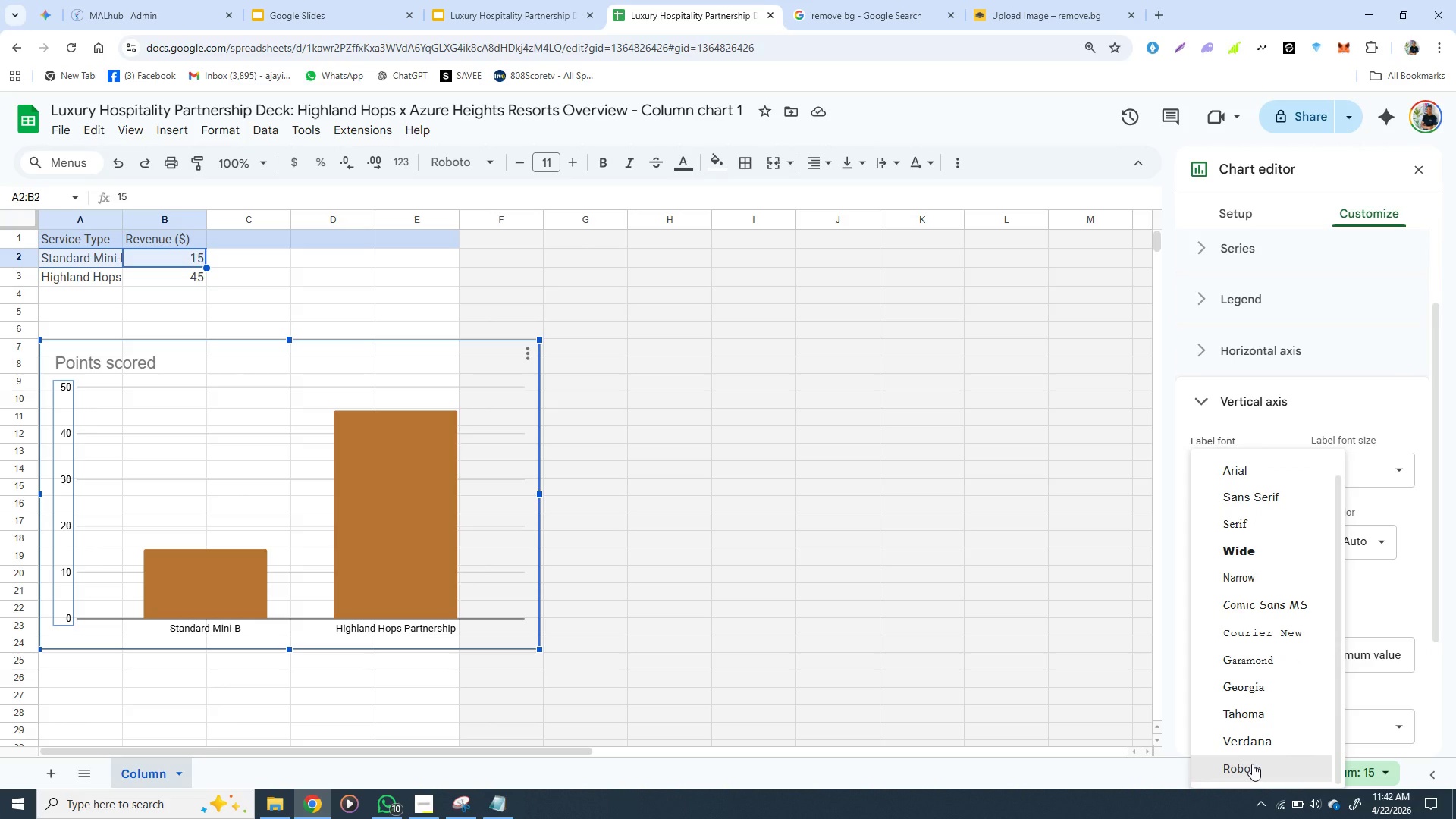 
left_click([1252, 764])
 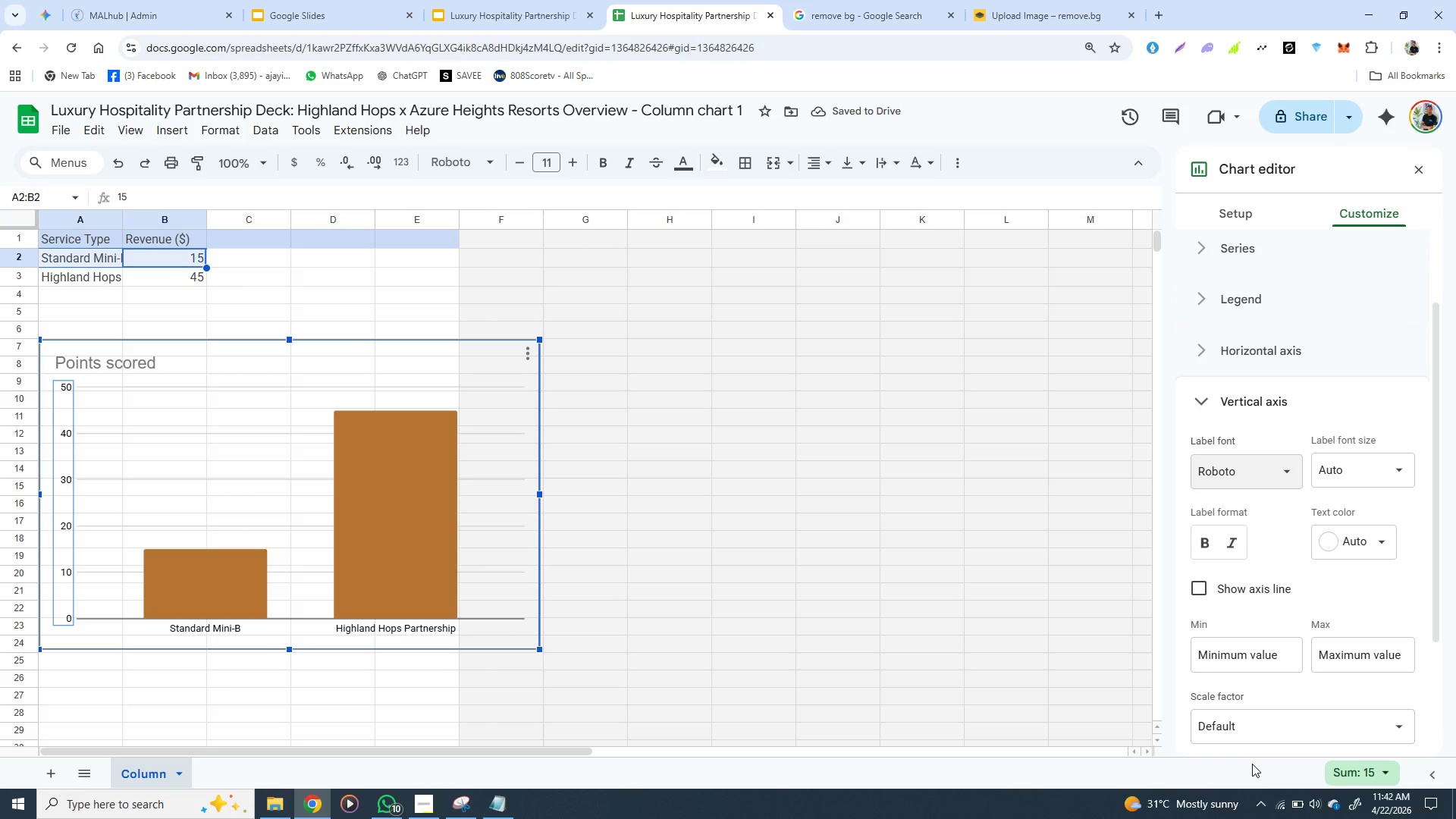 
mouse_move([1401, 774])
 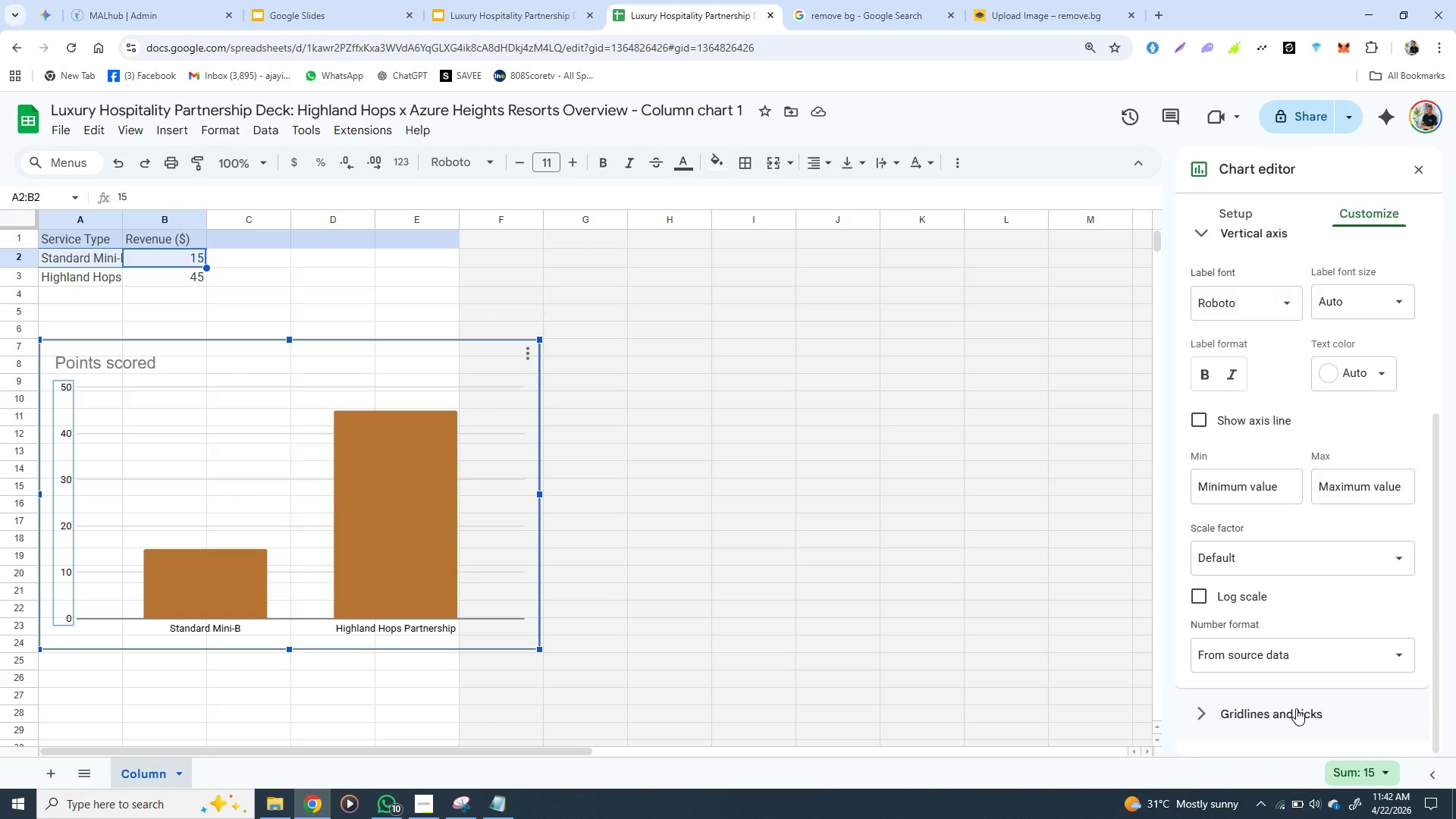 
left_click([1296, 708])
 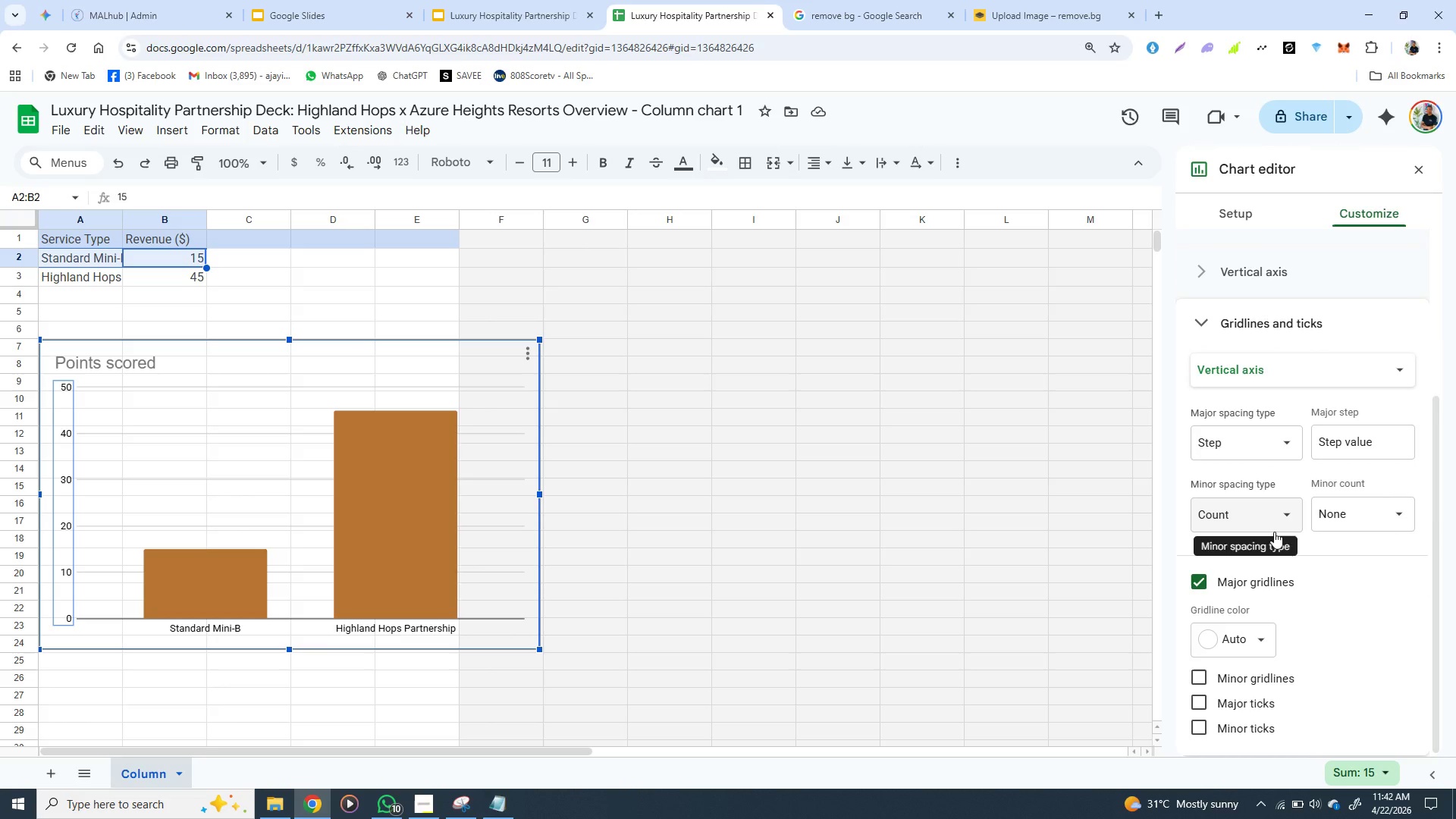 
wait(12.45)
 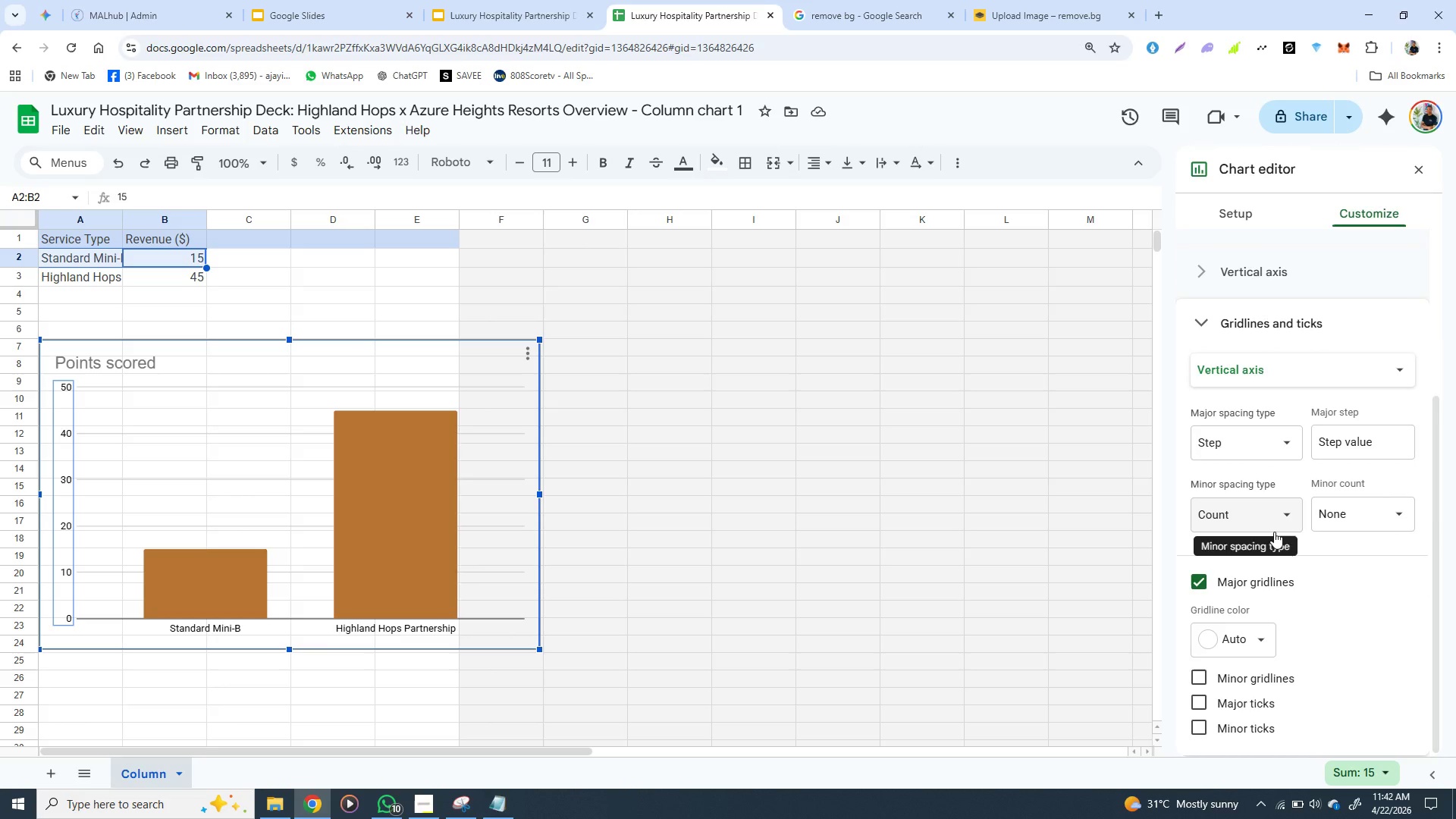 
left_click([1200, 581])
 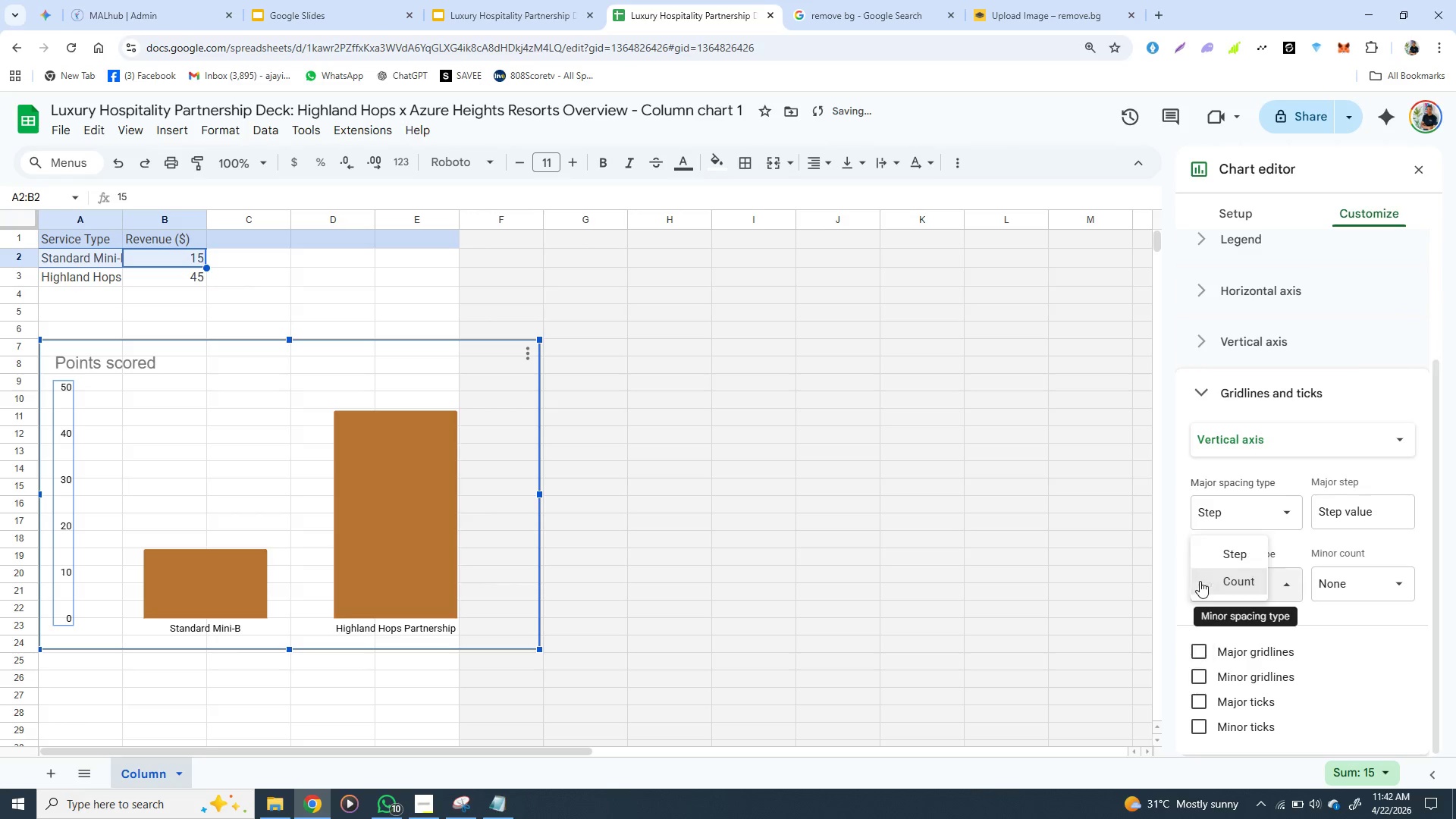 
left_click([1200, 581])
 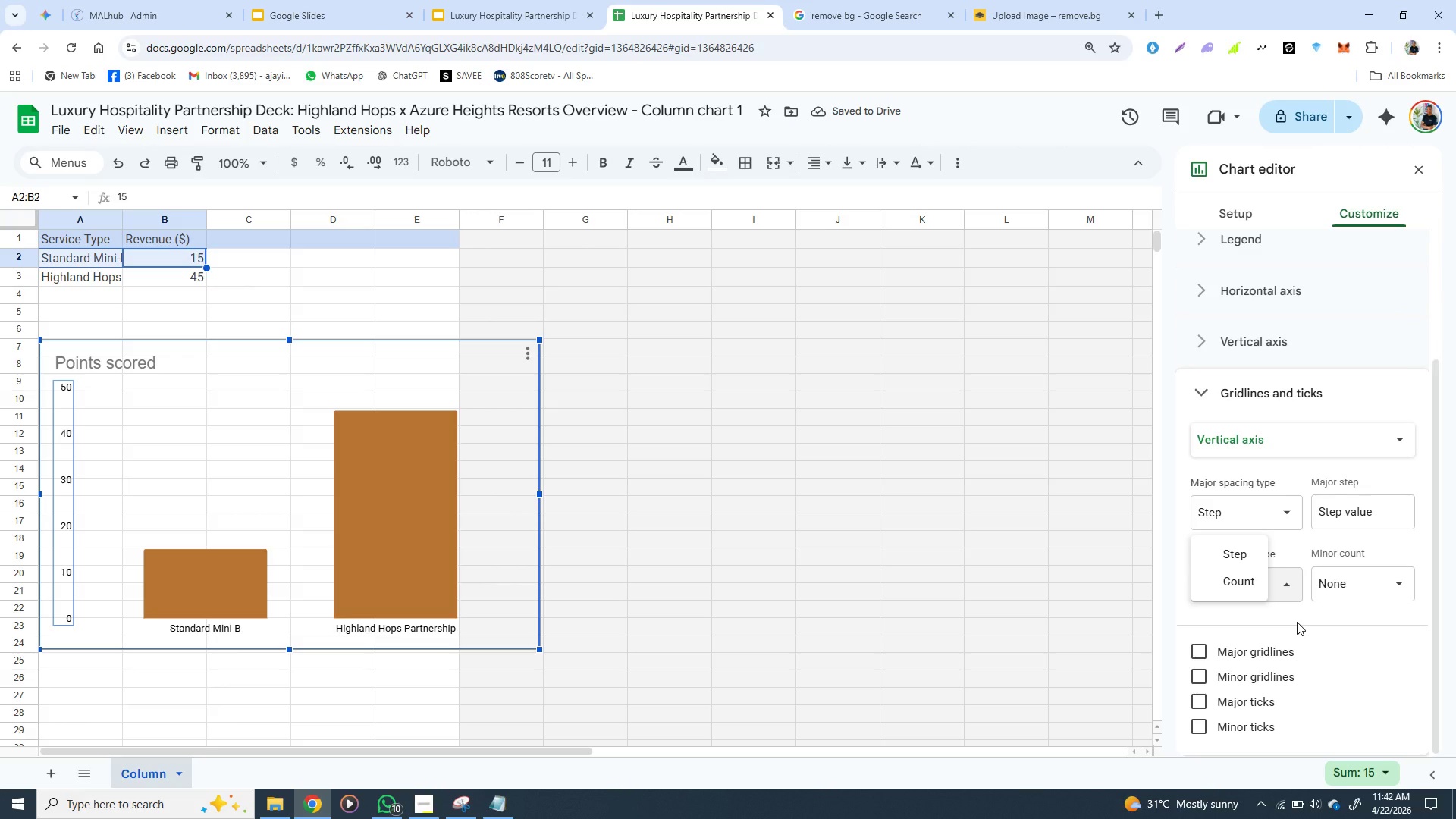 
left_click([1297, 622])
 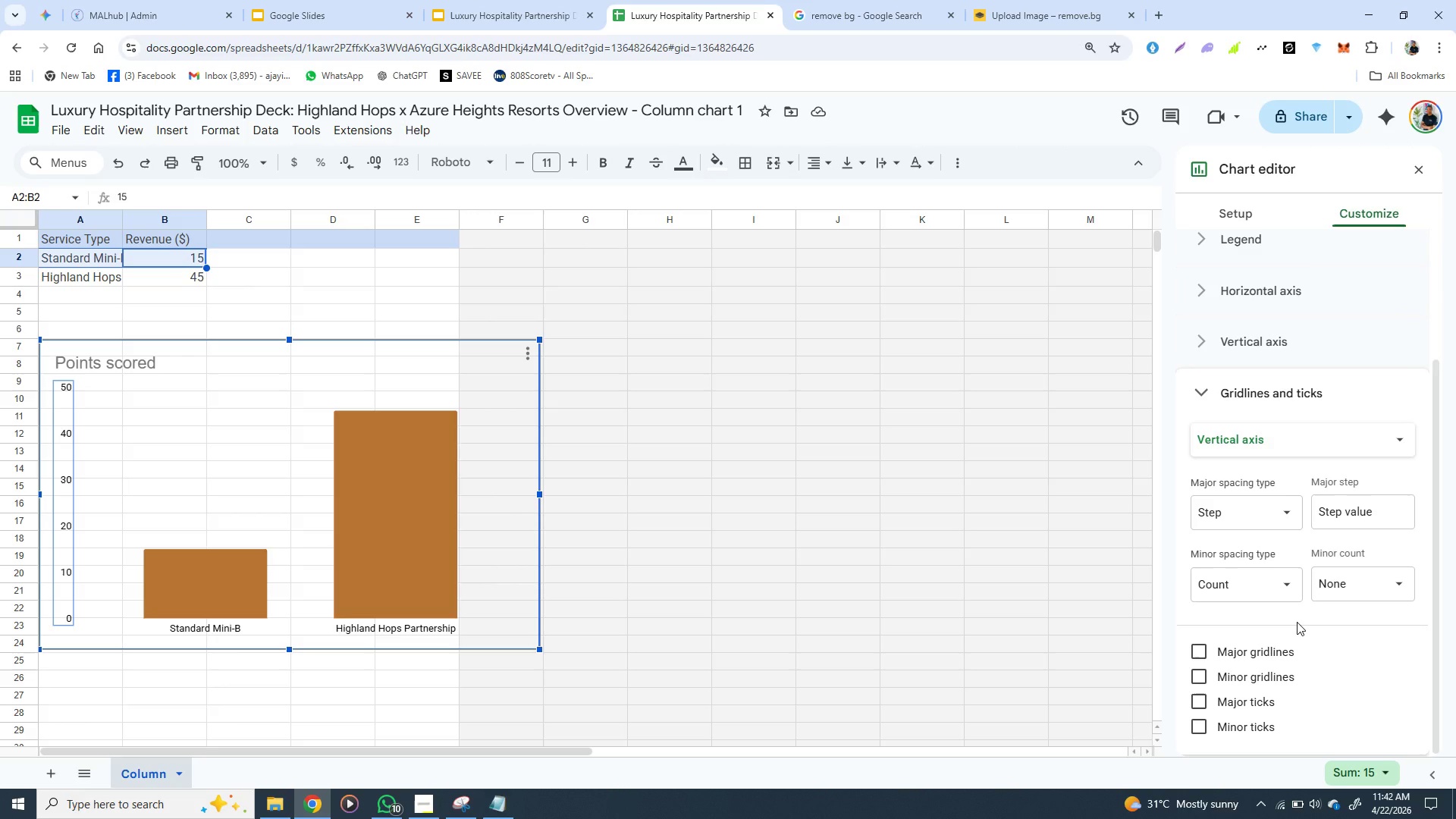 
wait(9.5)
 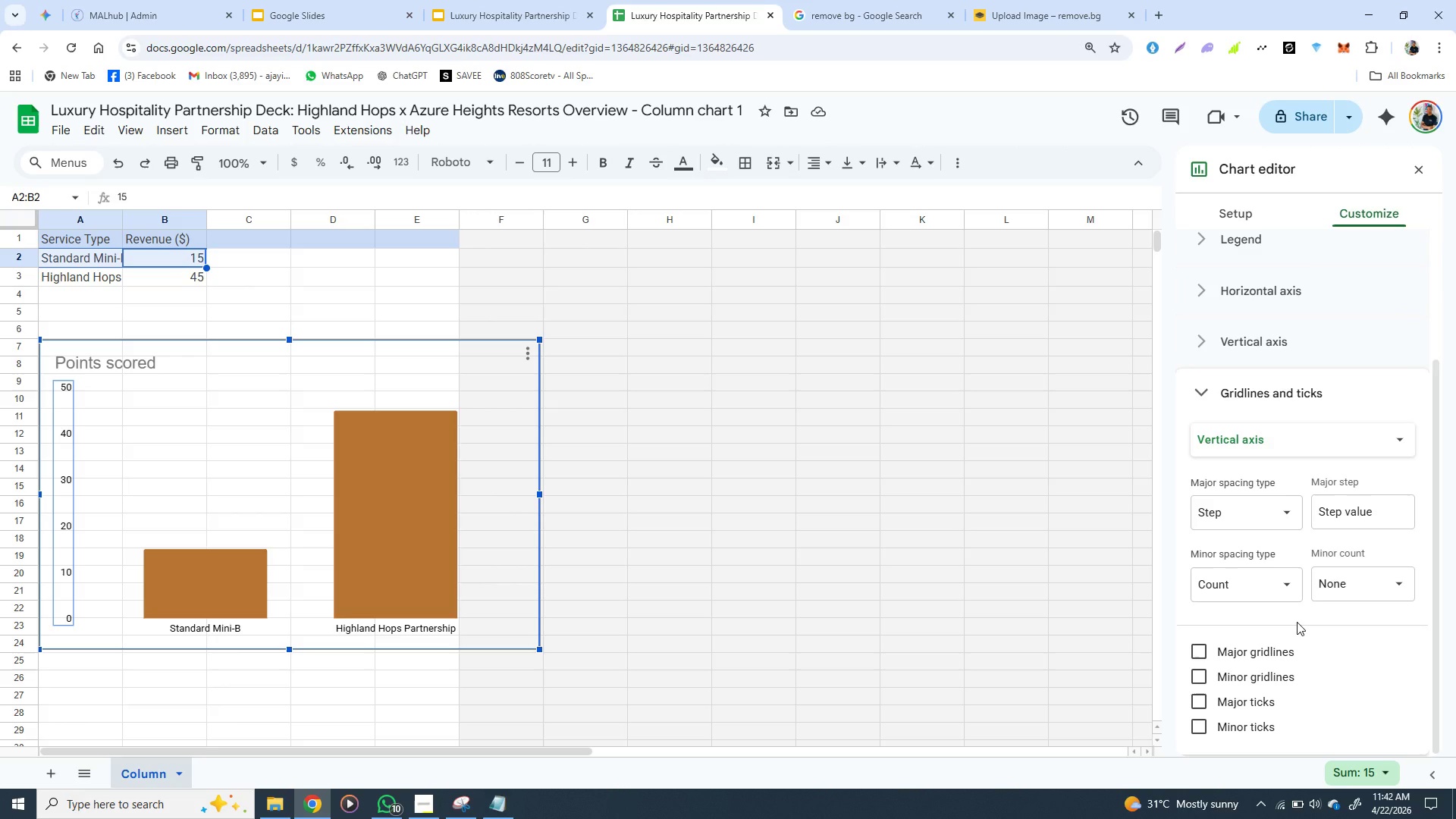 
left_click([505, 6])
 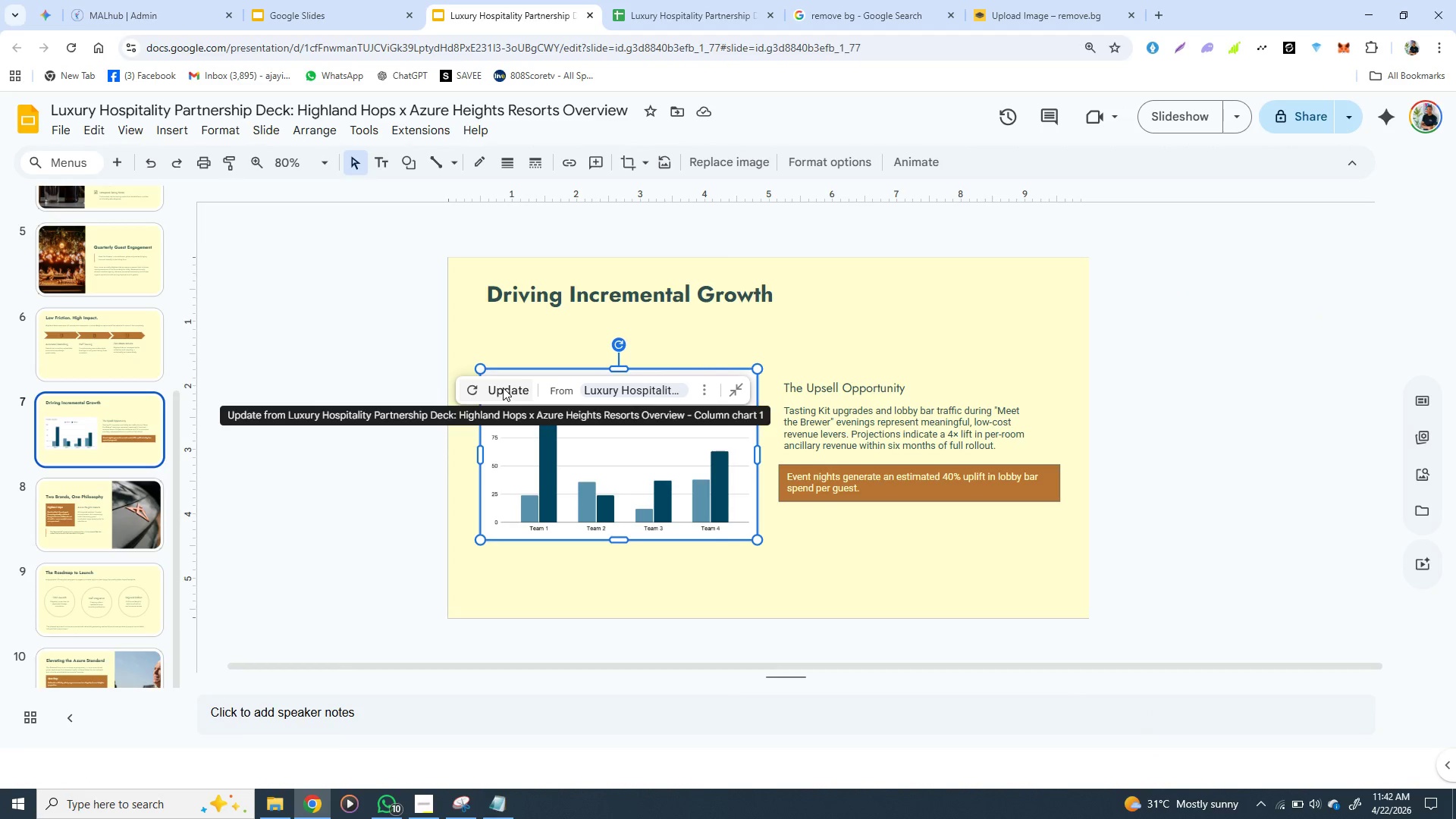 
left_click([503, 388])
 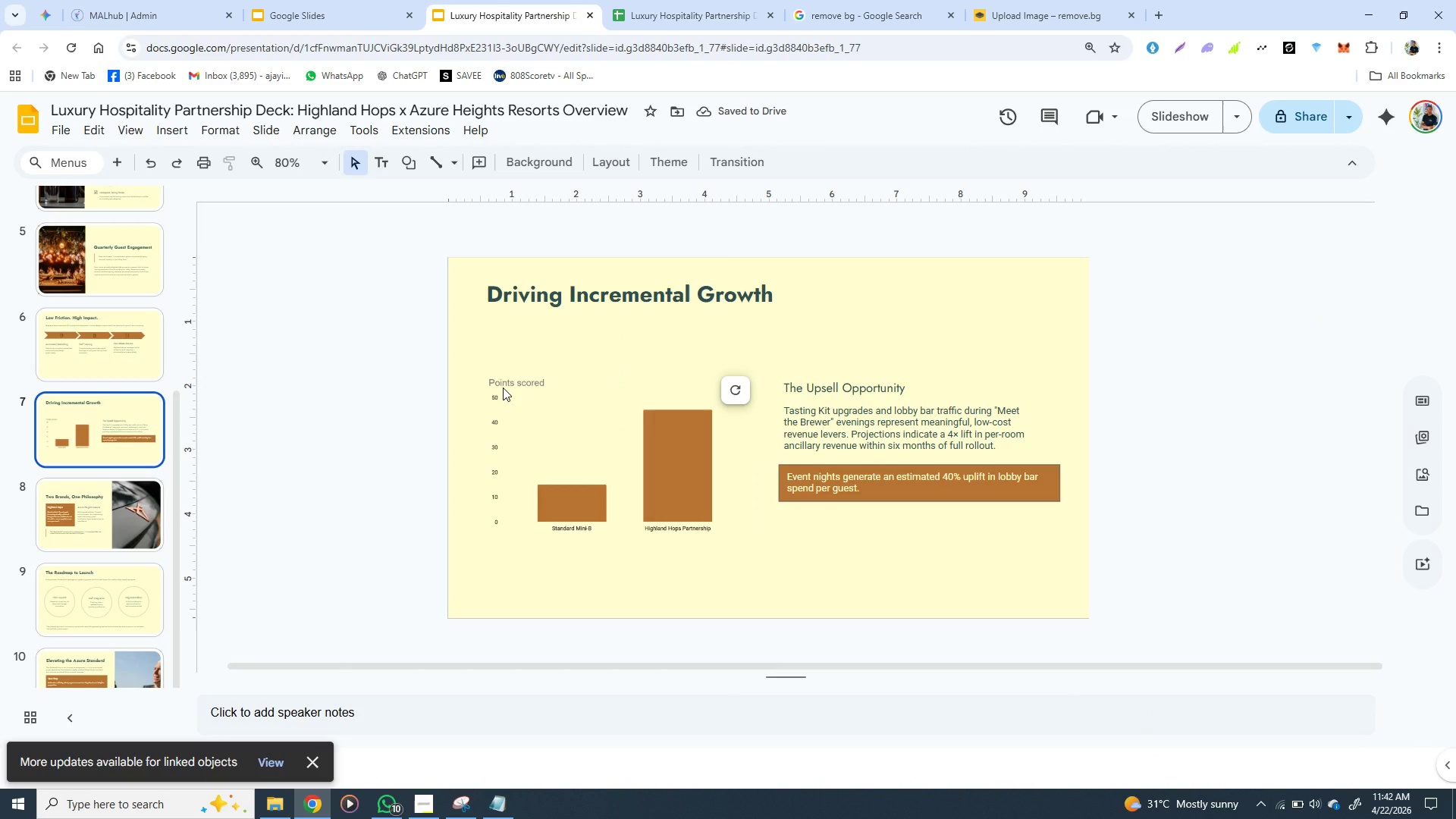 
wait(9.25)
 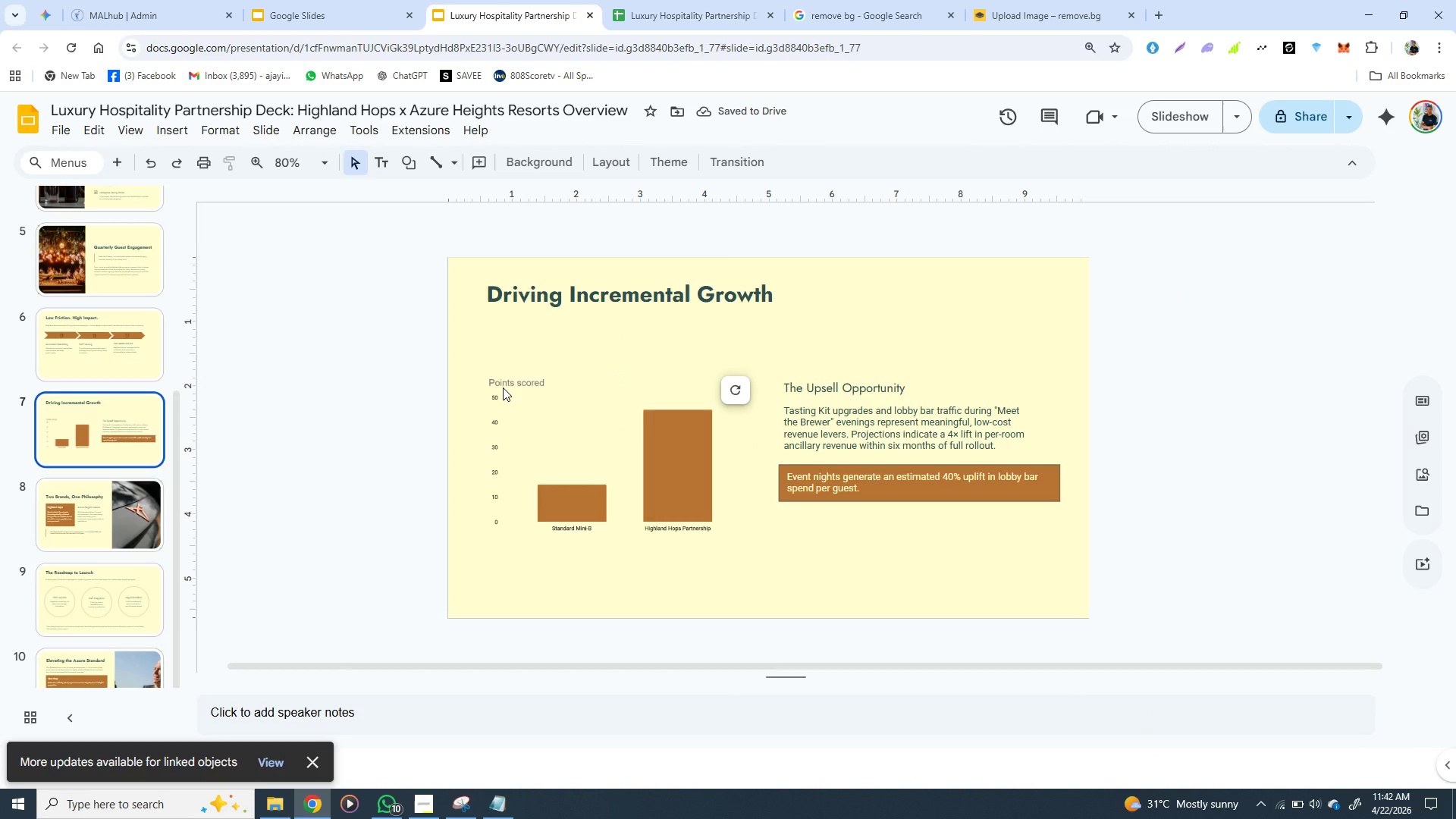 
left_click([653, 0])
 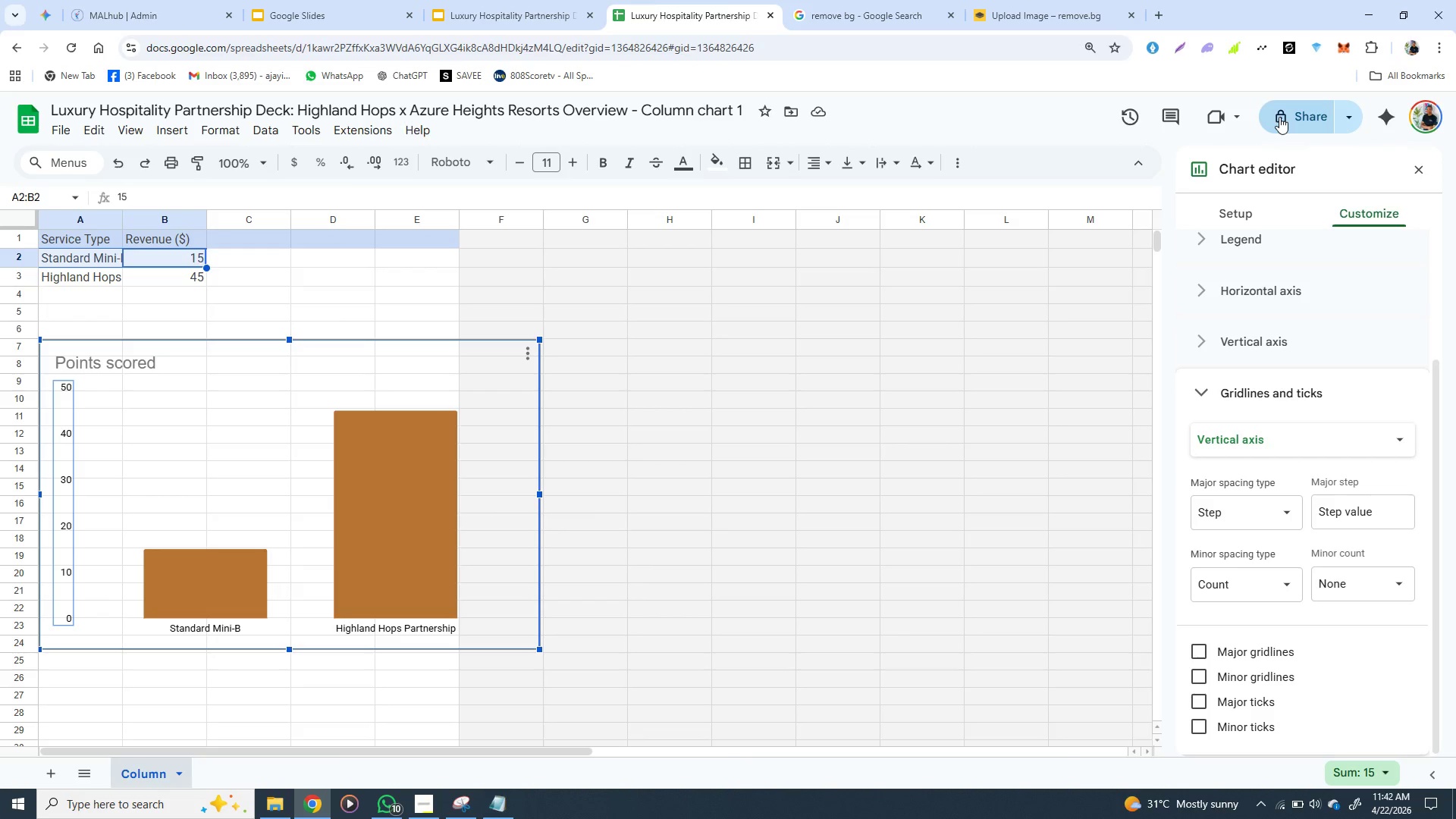 
left_click([1279, 117])
 